 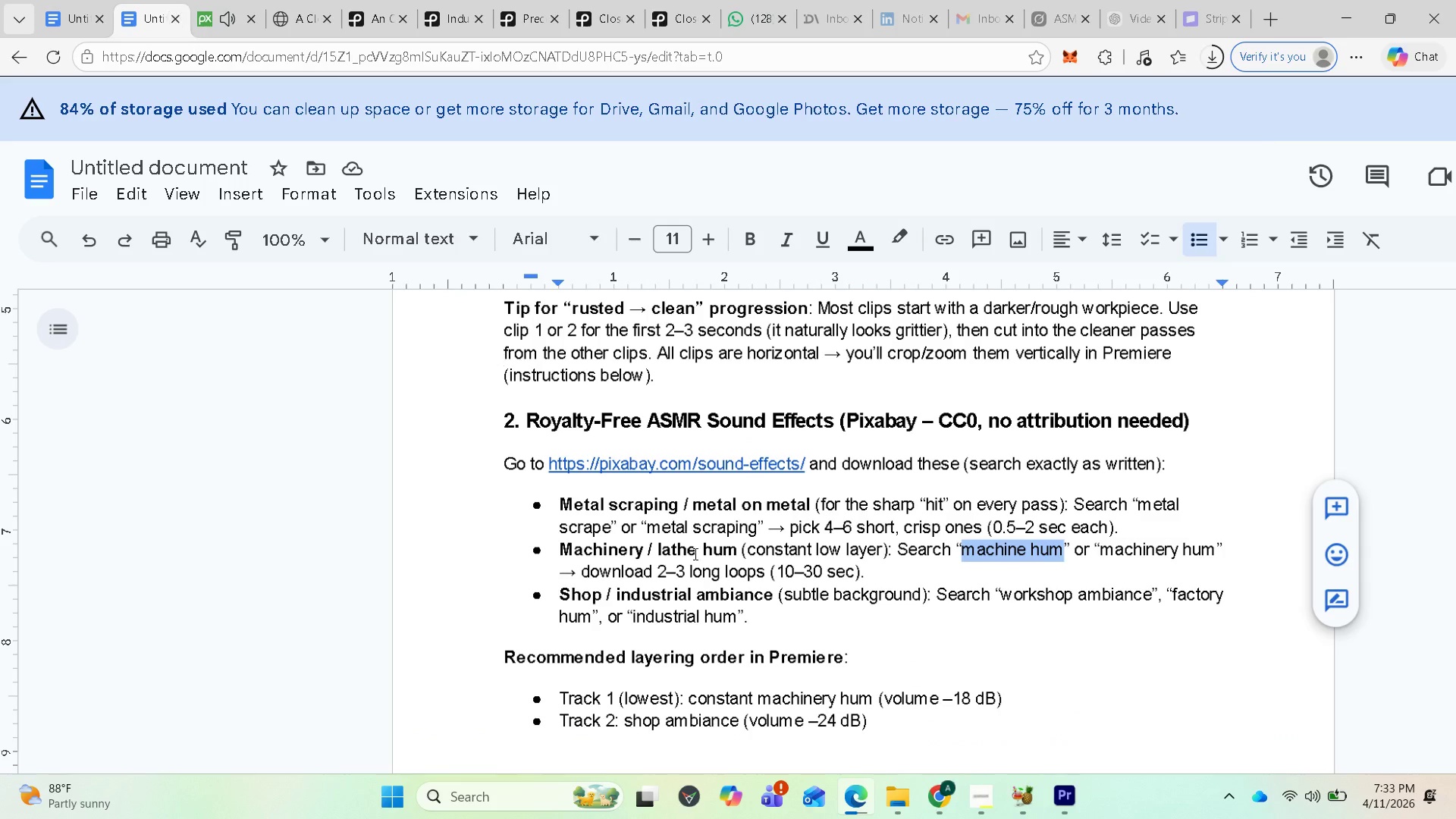 
scroll: coordinate [707, 570], scroll_direction: down, amount: 1.0
 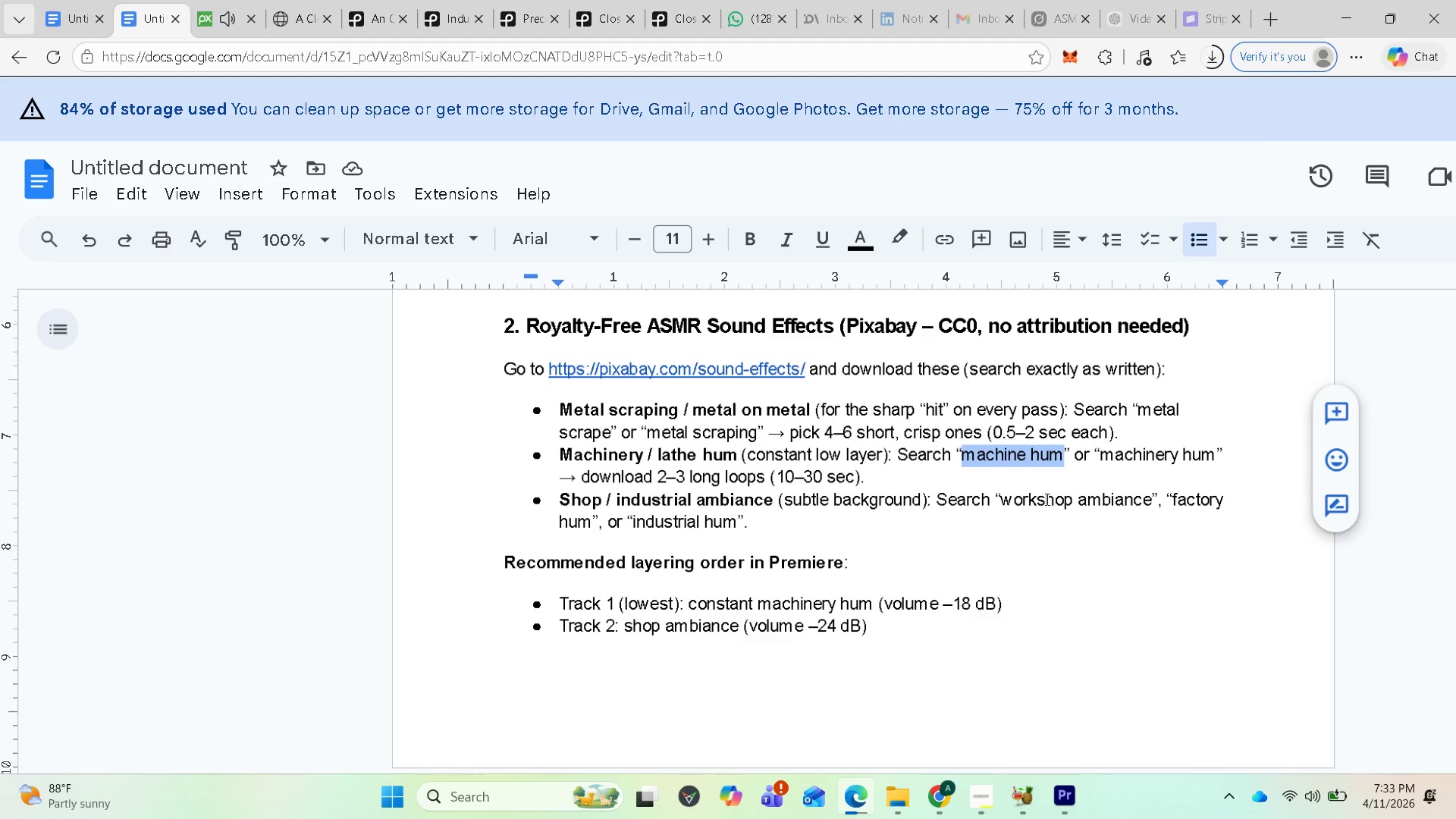 
wait(9.3)
 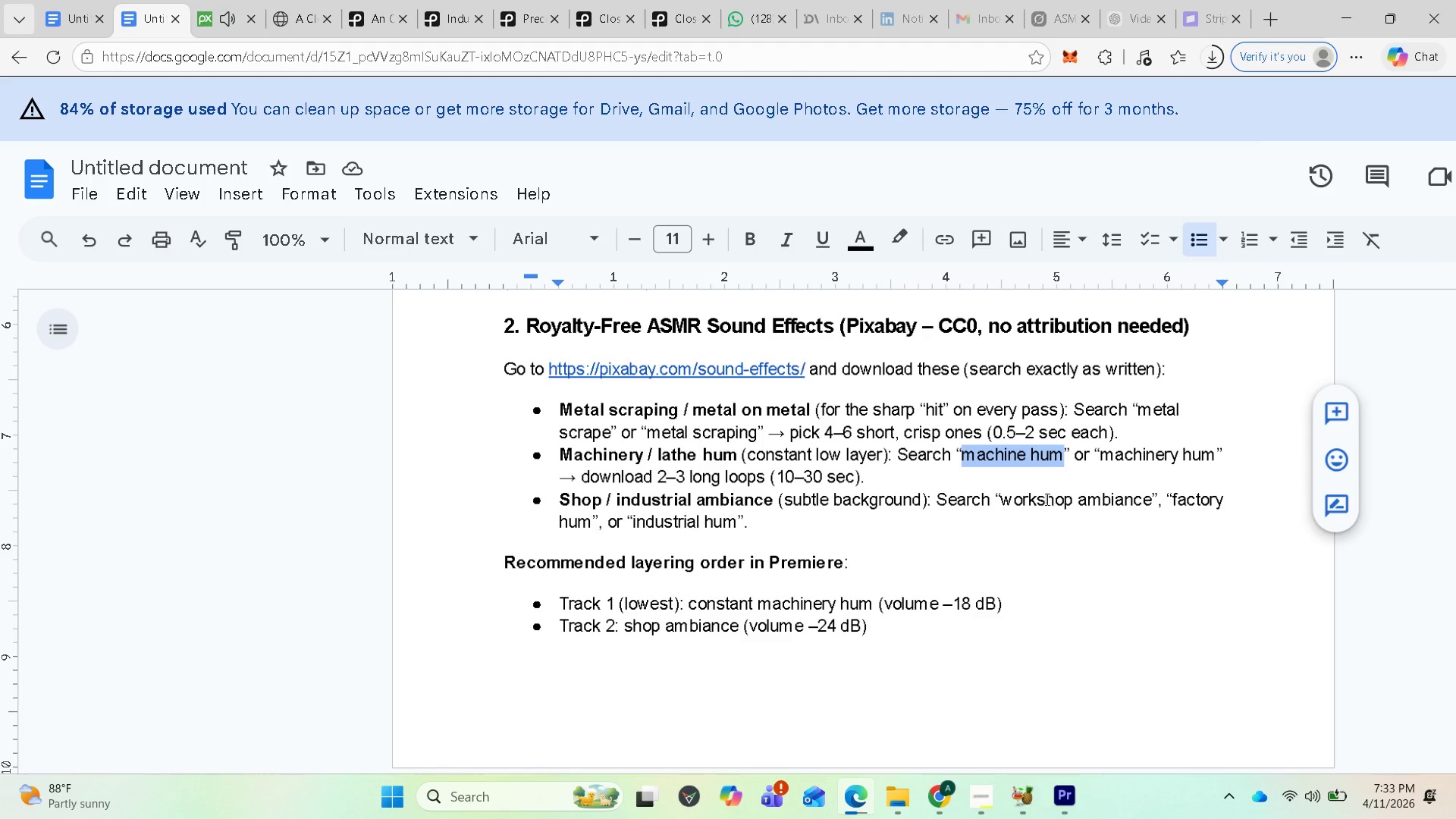 
left_click_drag(start_coordinate=[1098, 455], to_coordinate=[1213, 464])
 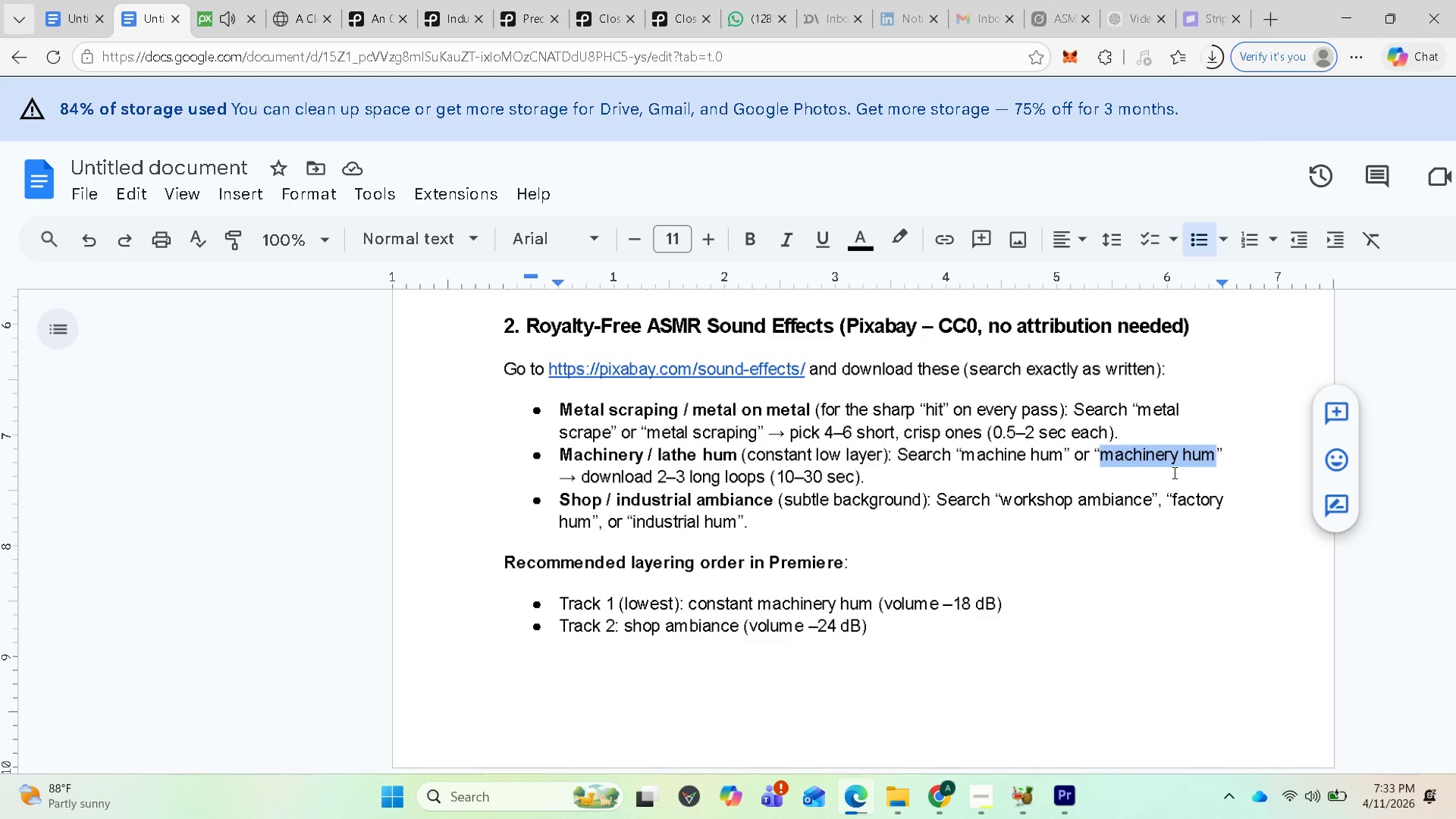 
key(Control+C)
 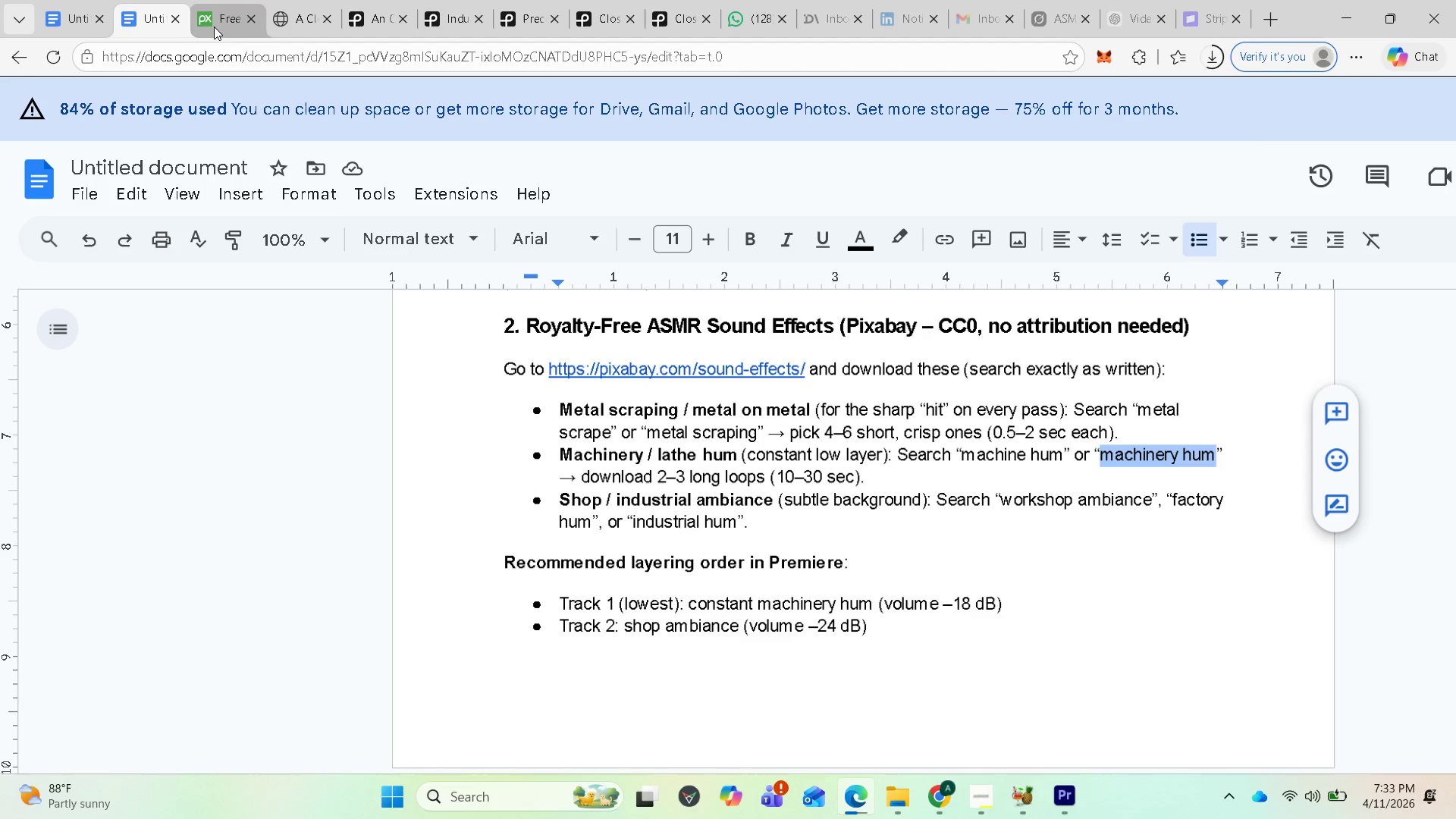 
left_click([212, 18])
 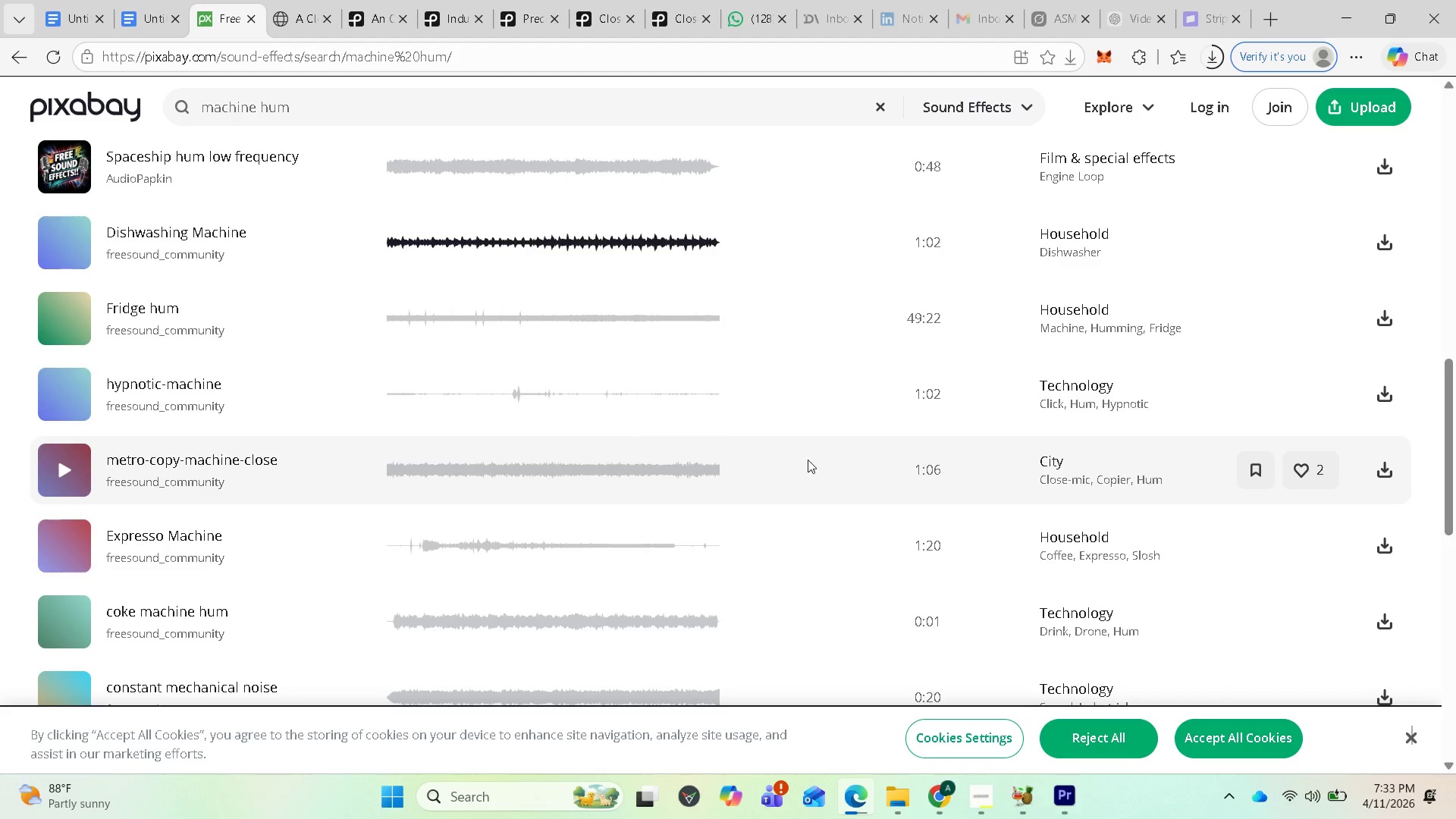 
scroll: coordinate [708, 443], scroll_direction: up, amount: 9.0
 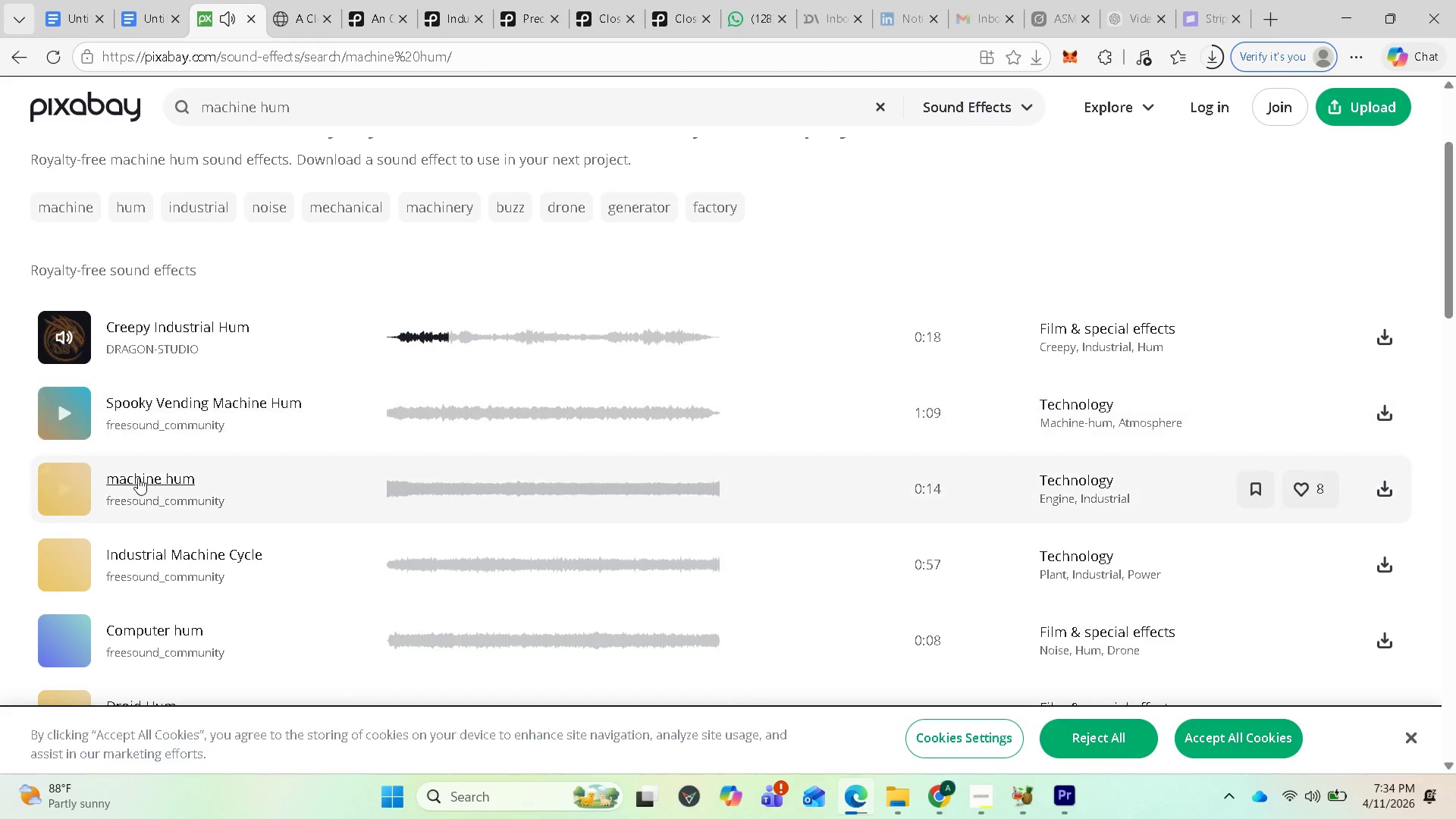 
wait(6.86)
 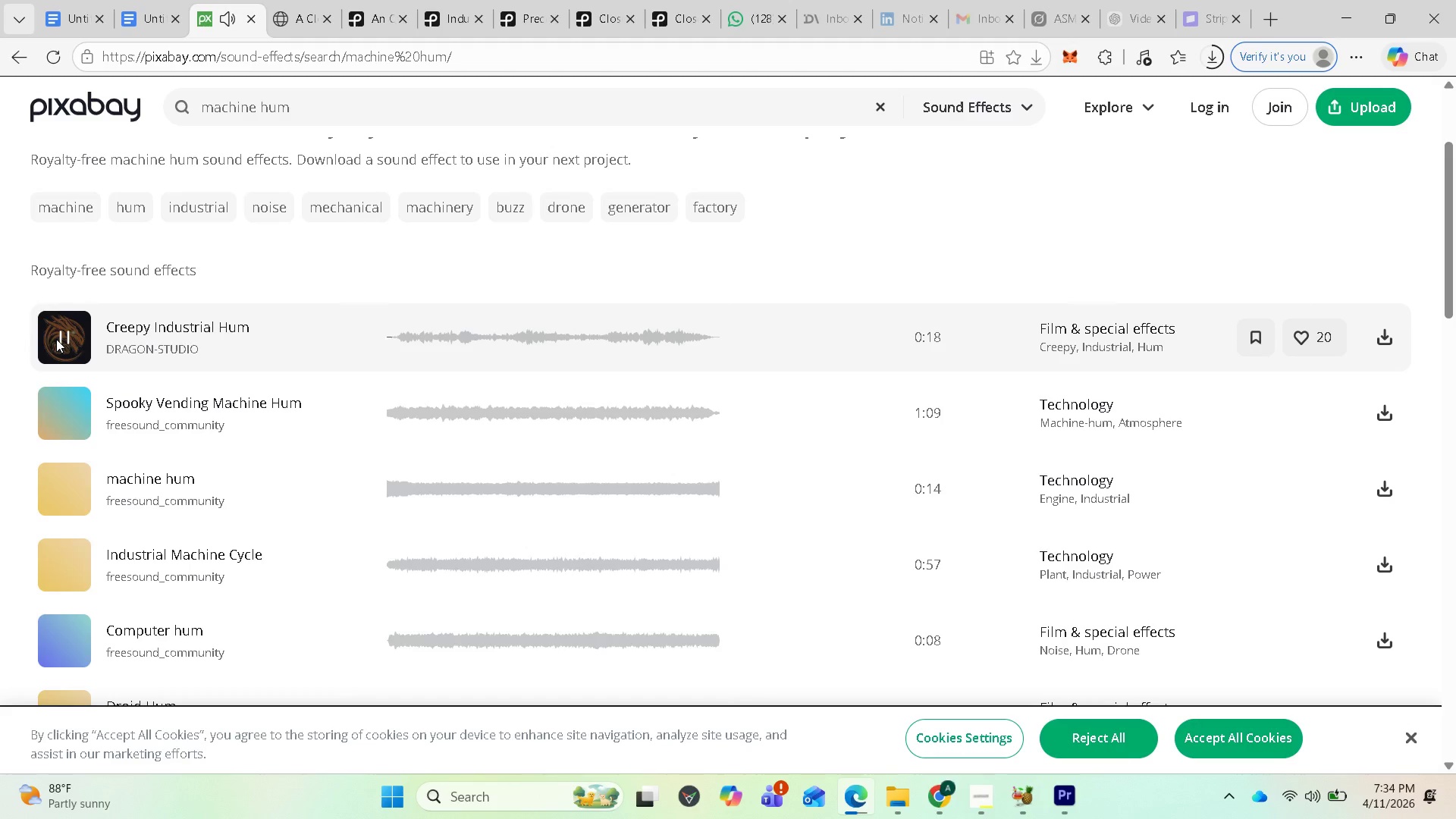 
scroll: coordinate [255, 489], scroll_direction: down, amount: 16.0
 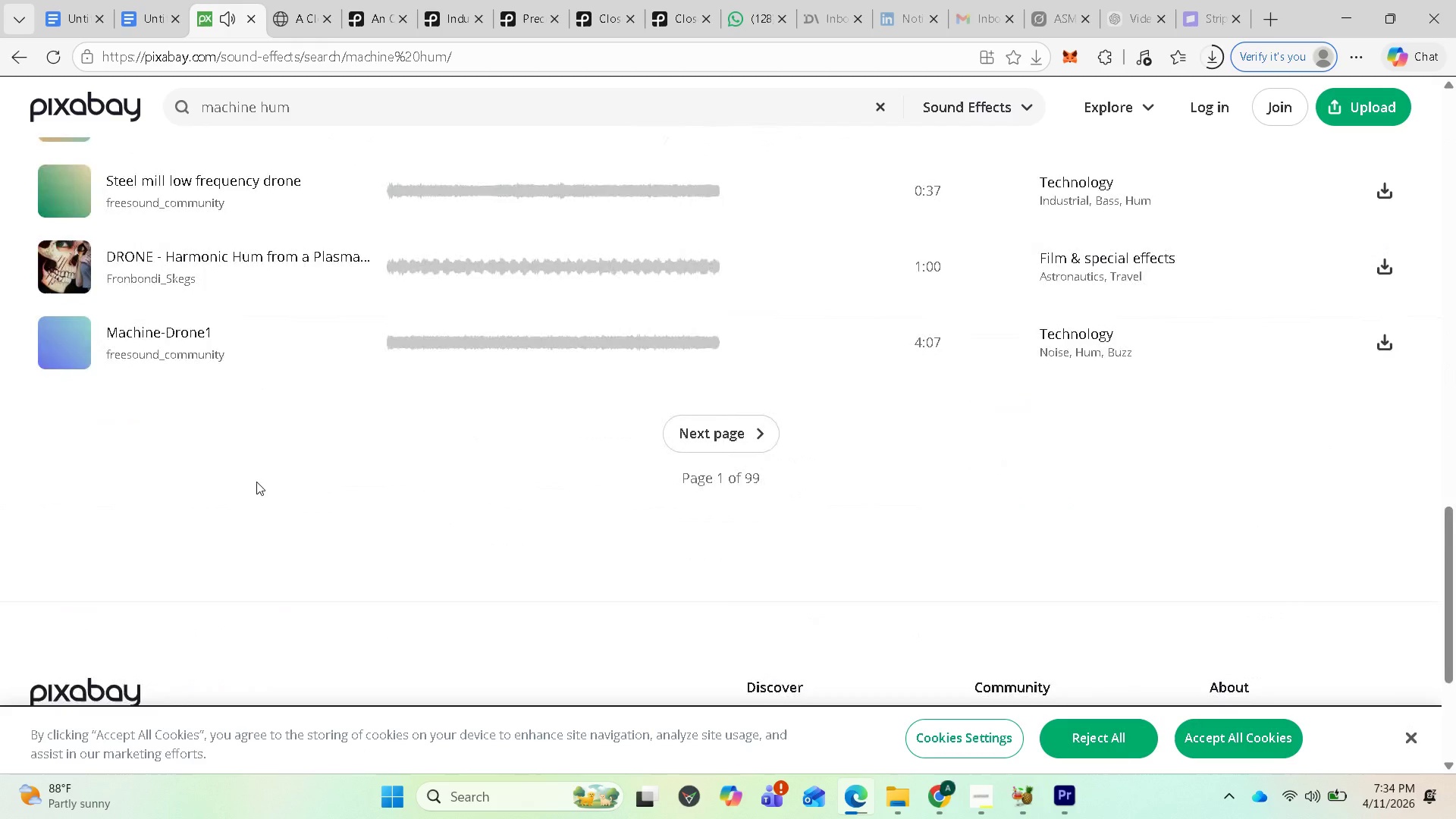 
scroll: coordinate [256, 472], scroll_direction: up, amount: 4.0
 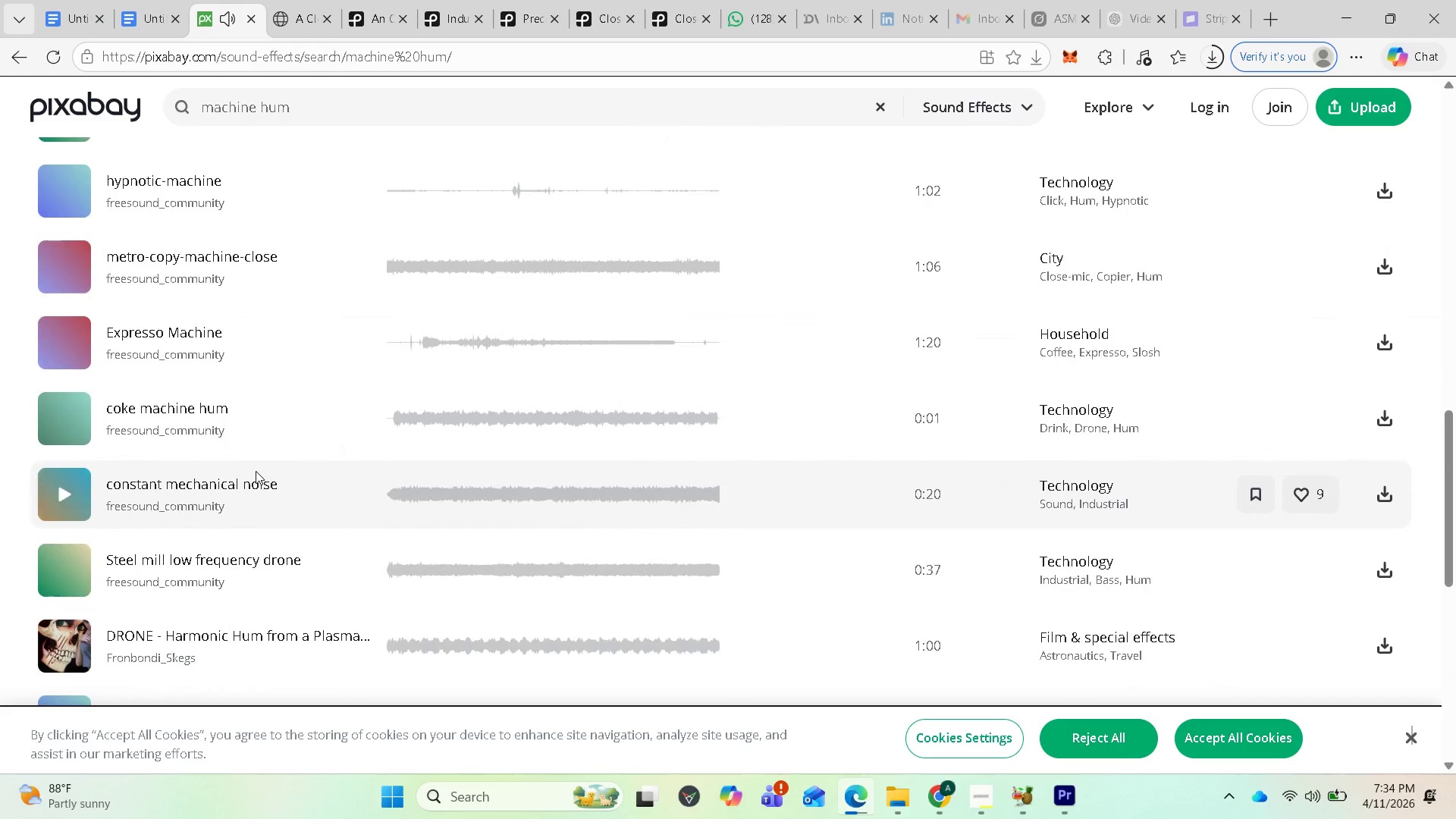 
scroll: coordinate [256, 471], scroll_direction: down, amount: 3.0
 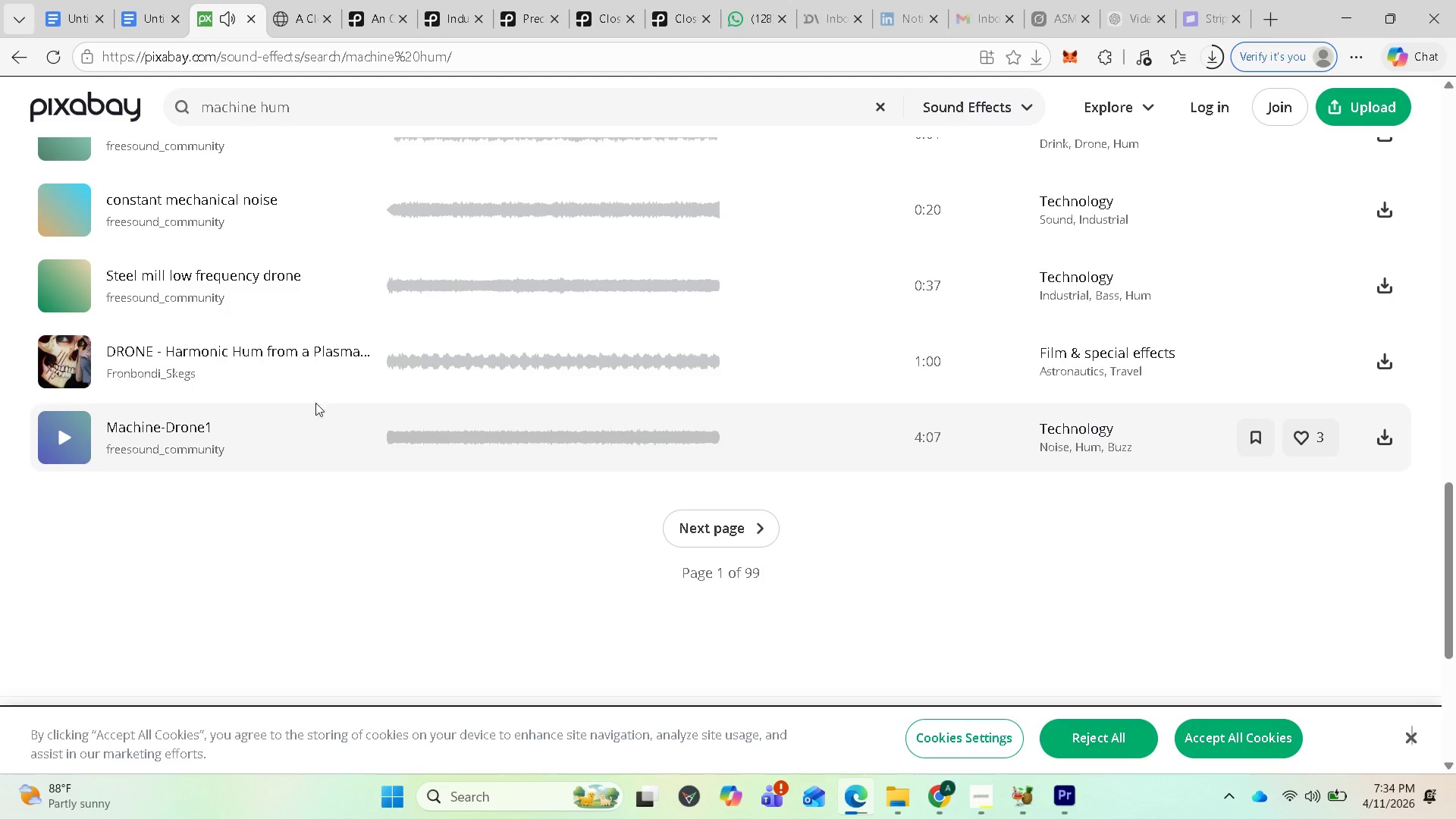 
scroll: coordinate [306, 377], scroll_direction: up, amount: 2.0
 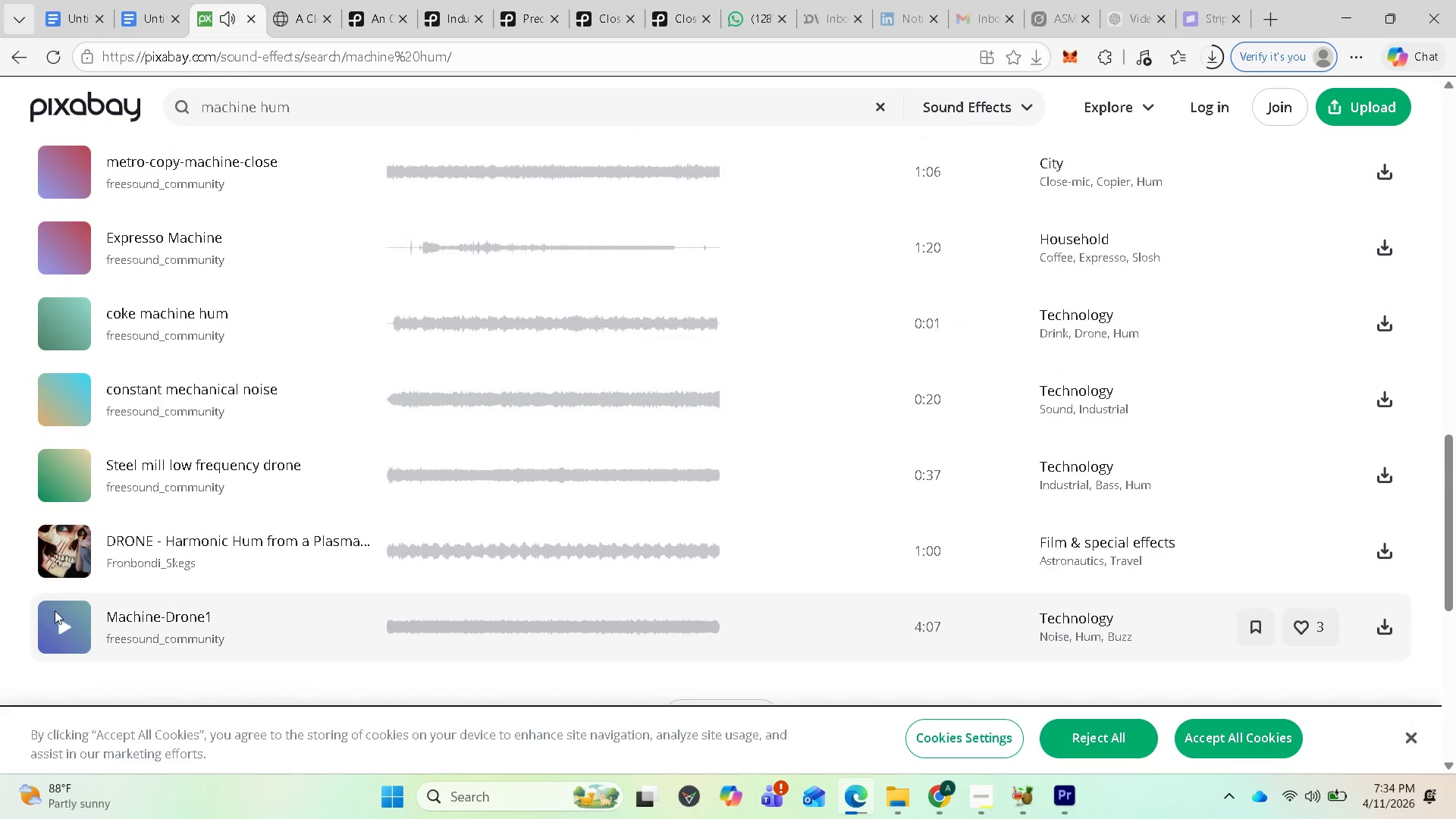 
left_click([57, 616])
 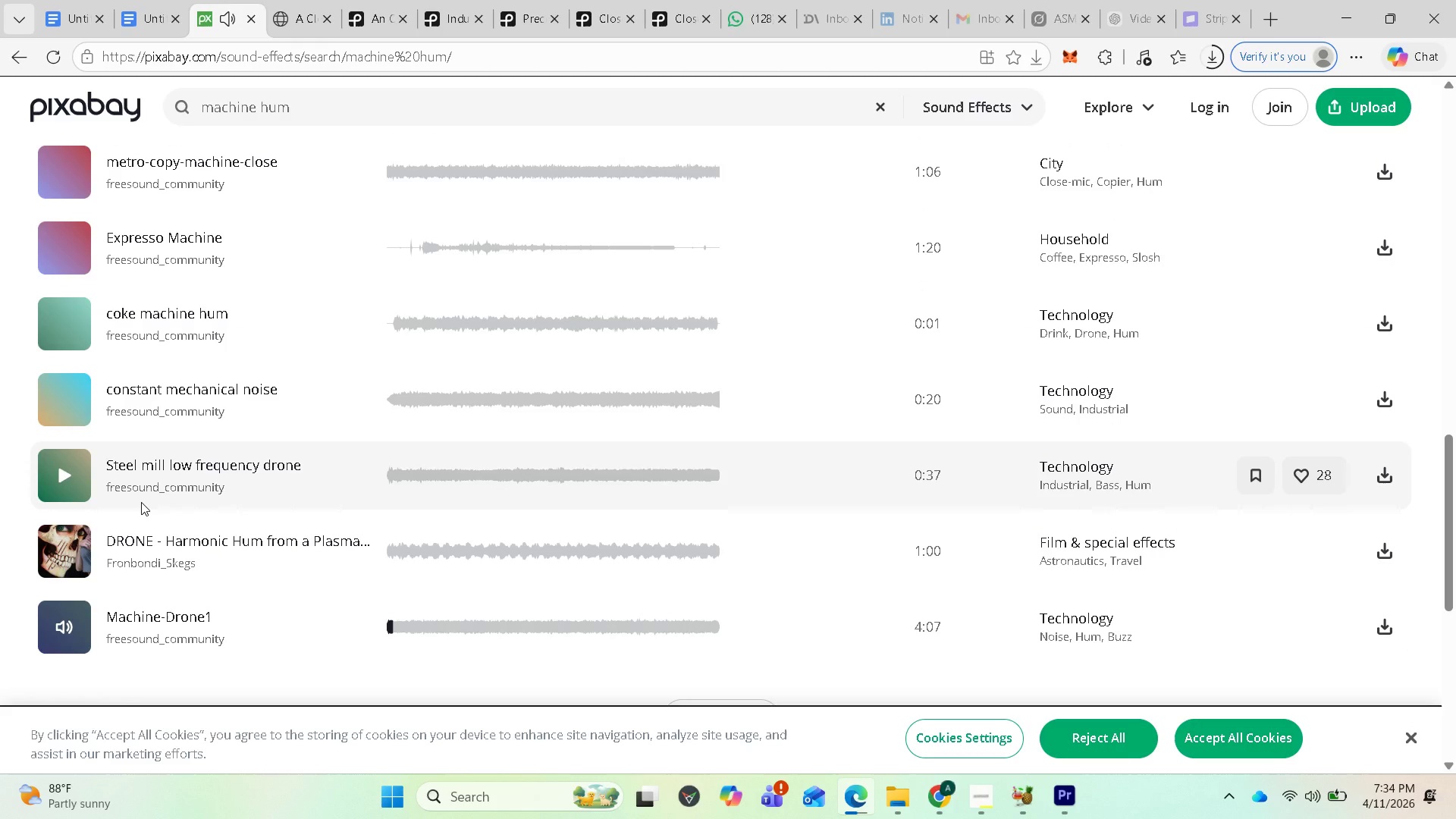 
wait(7.12)
 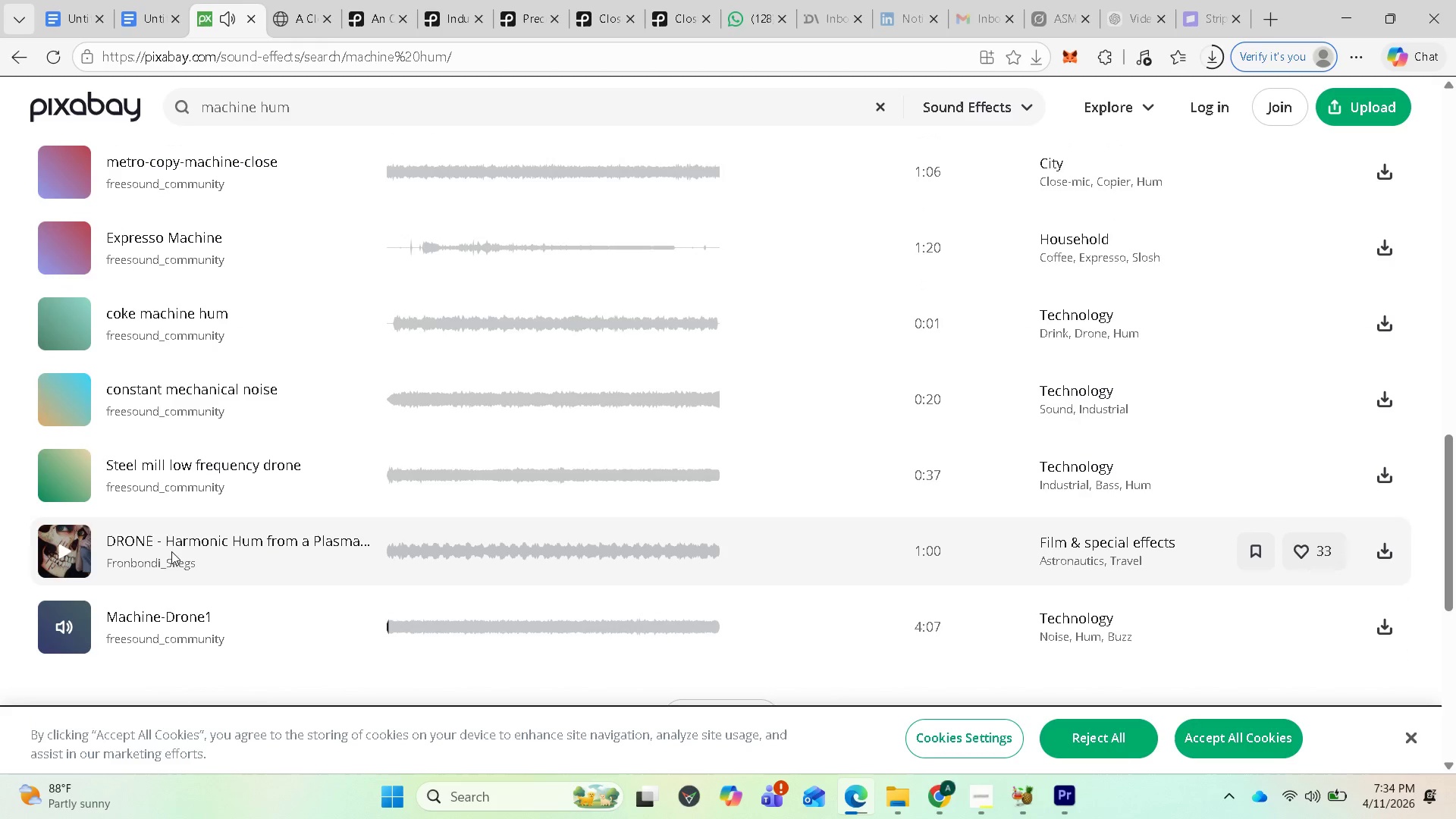 
scroll: coordinate [184, 388], scroll_direction: up, amount: 19.0
 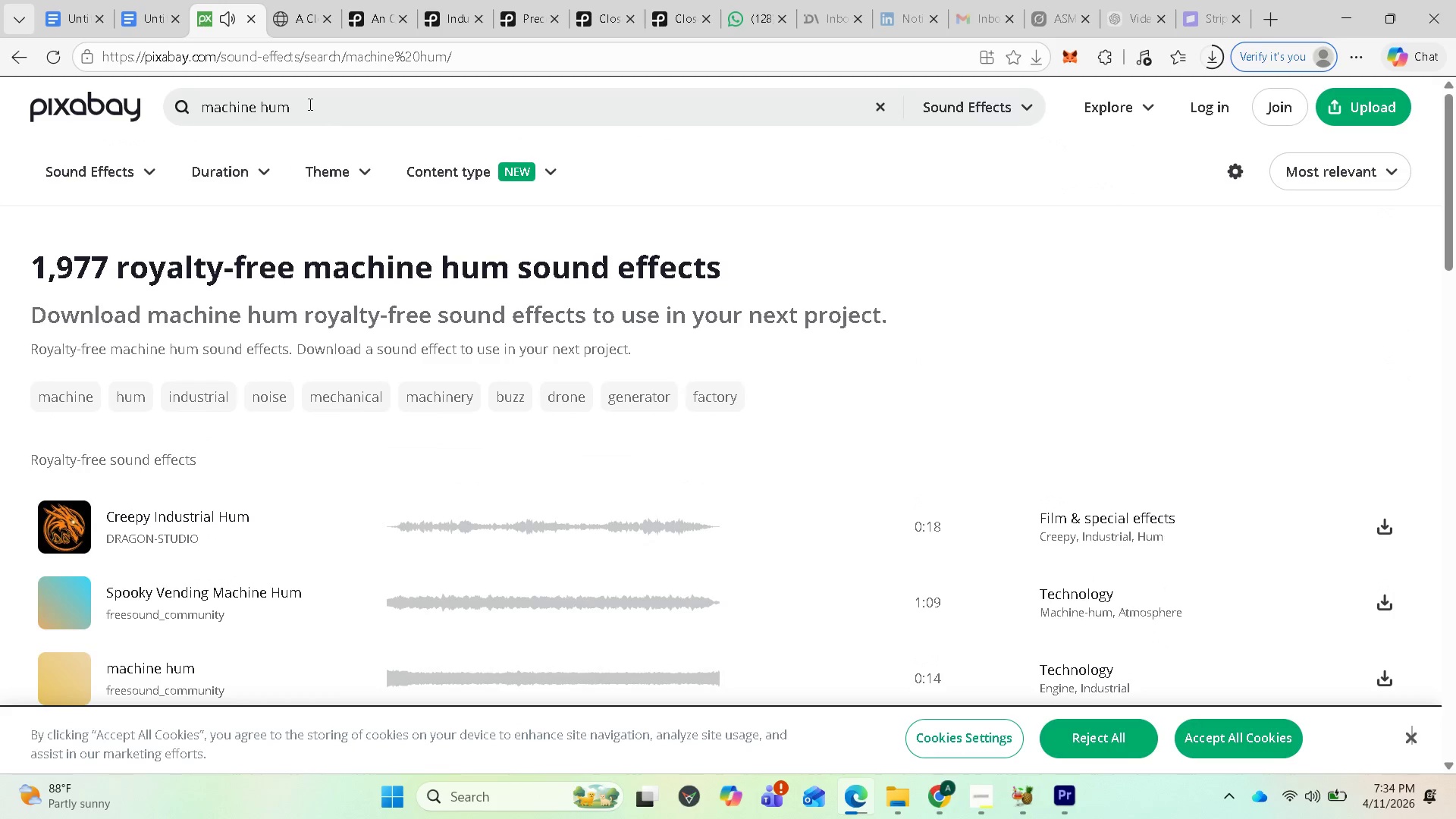 
left_click_drag(start_coordinate=[309, 103], to_coordinate=[155, 114])
 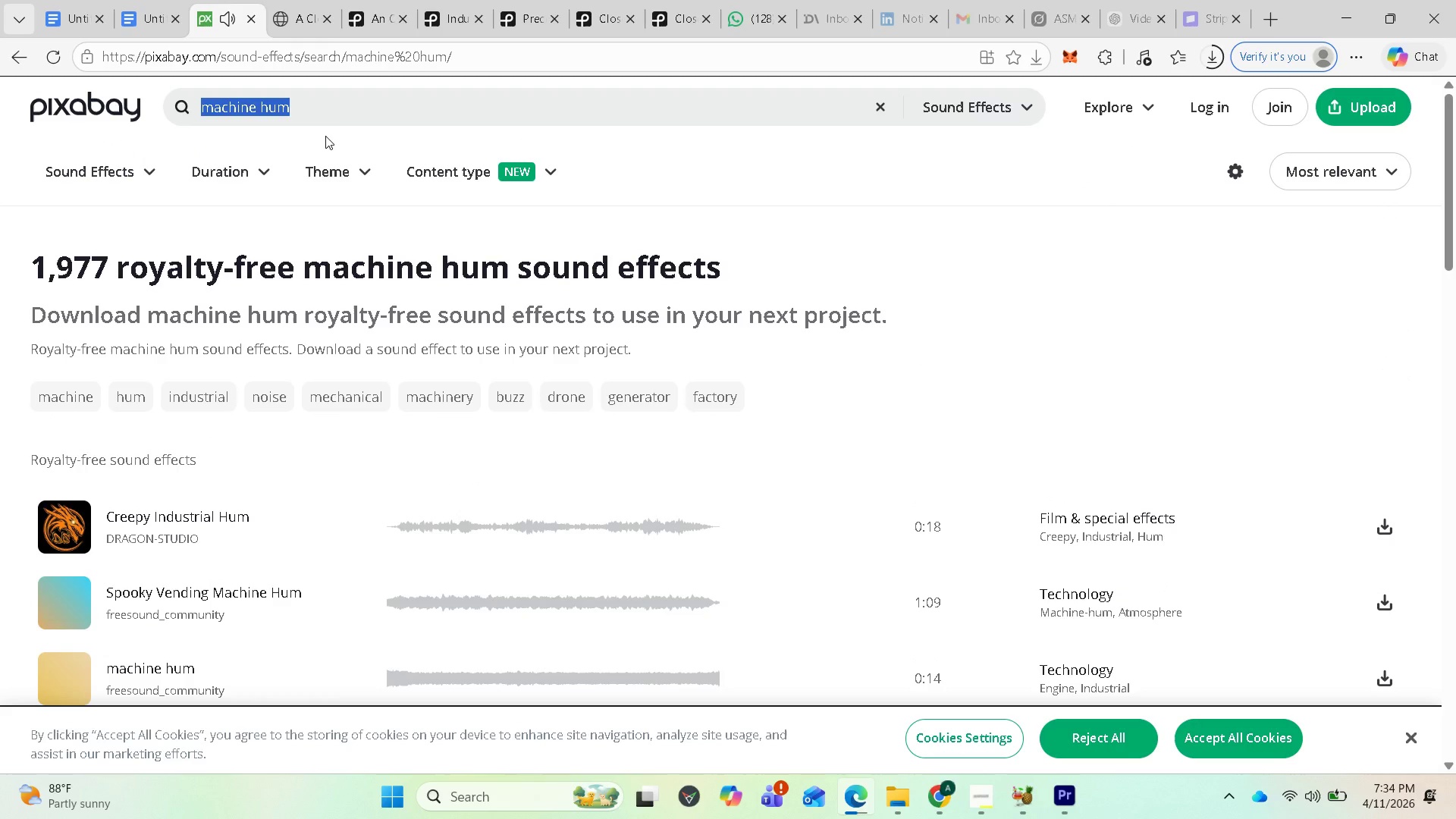 
key(Control+V)
 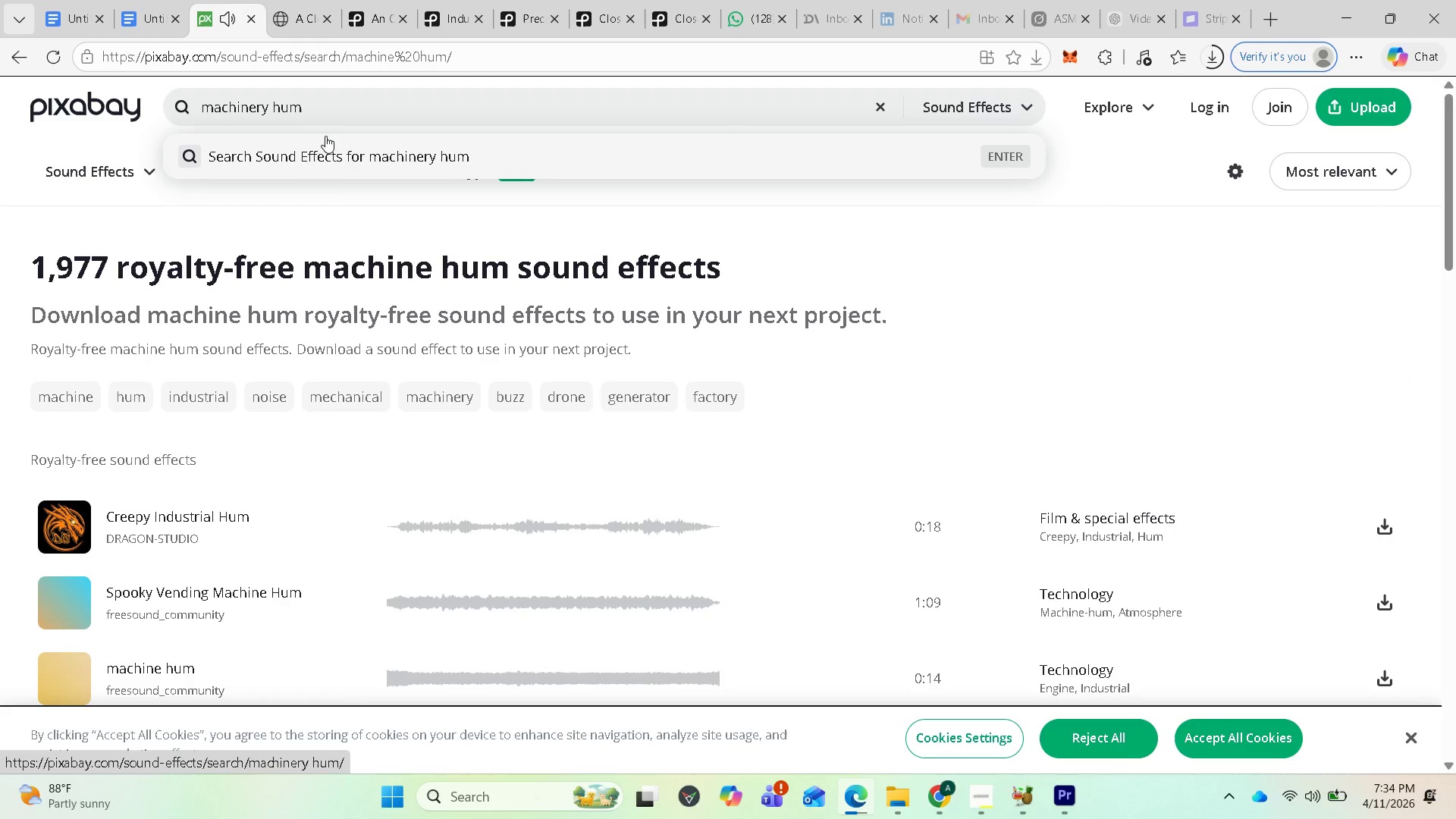 
key(Enter)
 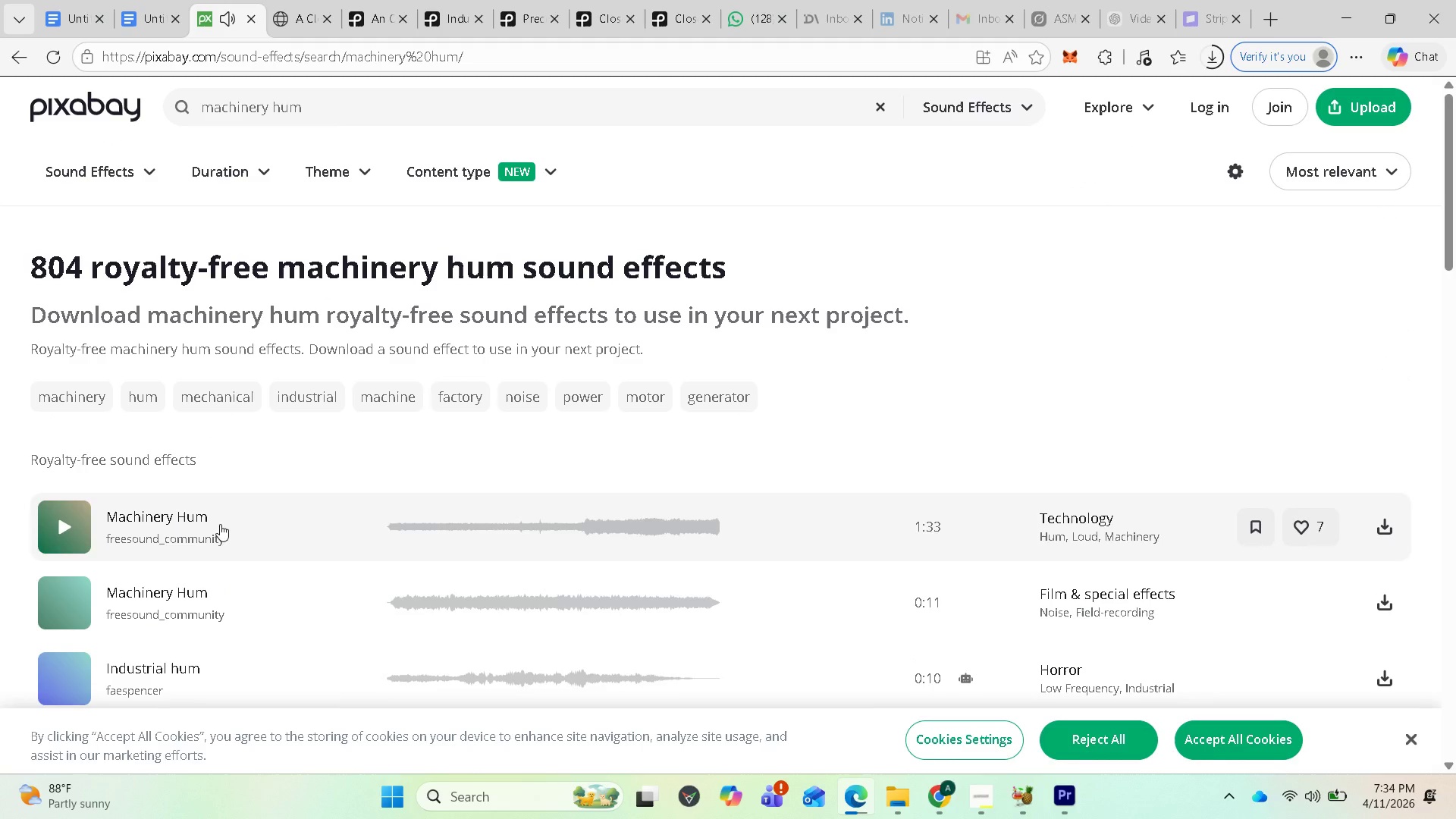 
left_click([66, 522])
 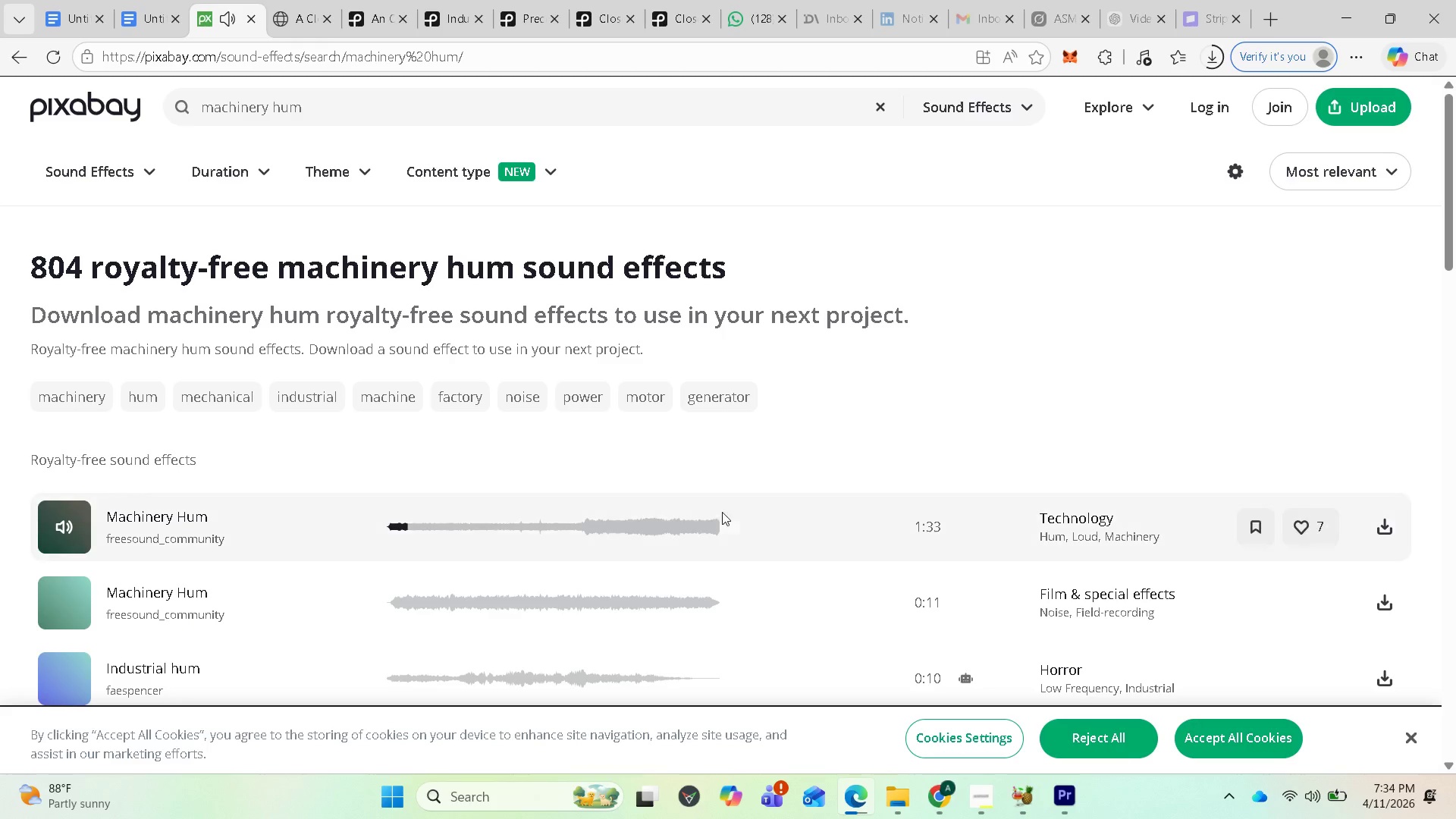 
wait(11.75)
 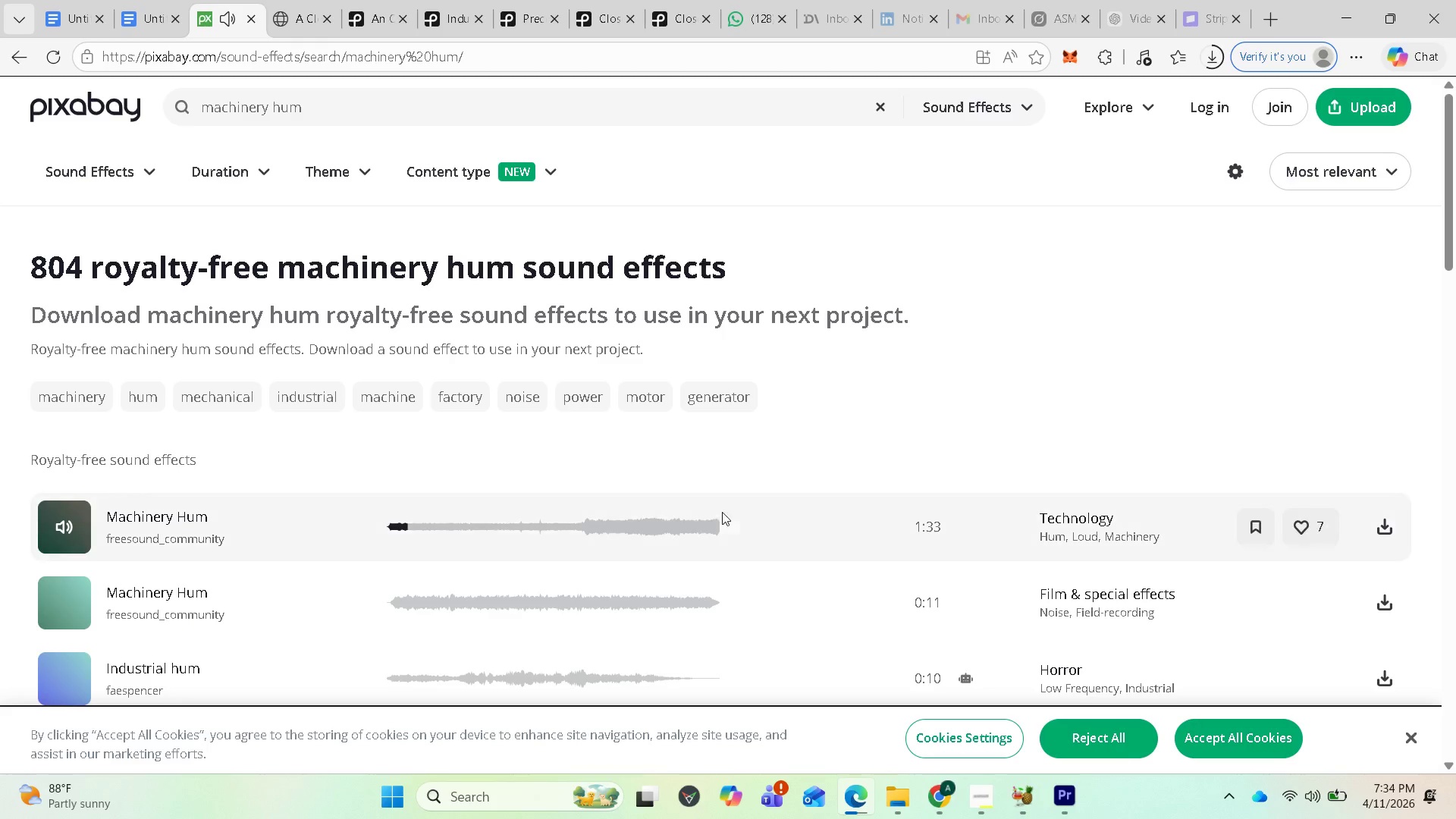 
scroll: coordinate [1216, 639], scroll_direction: down, amount: 1.0
 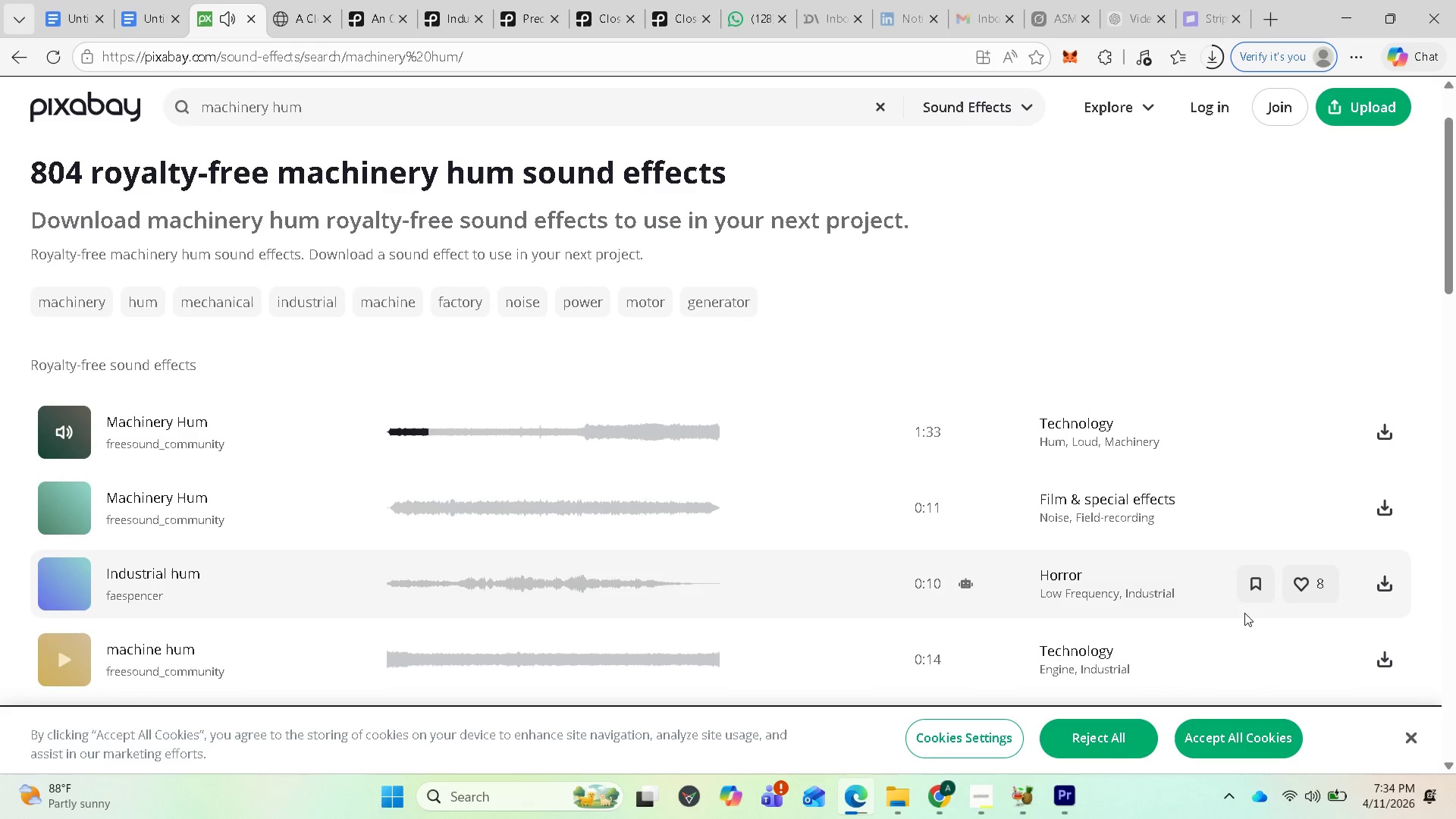 
mouse_move([1258, 592])
 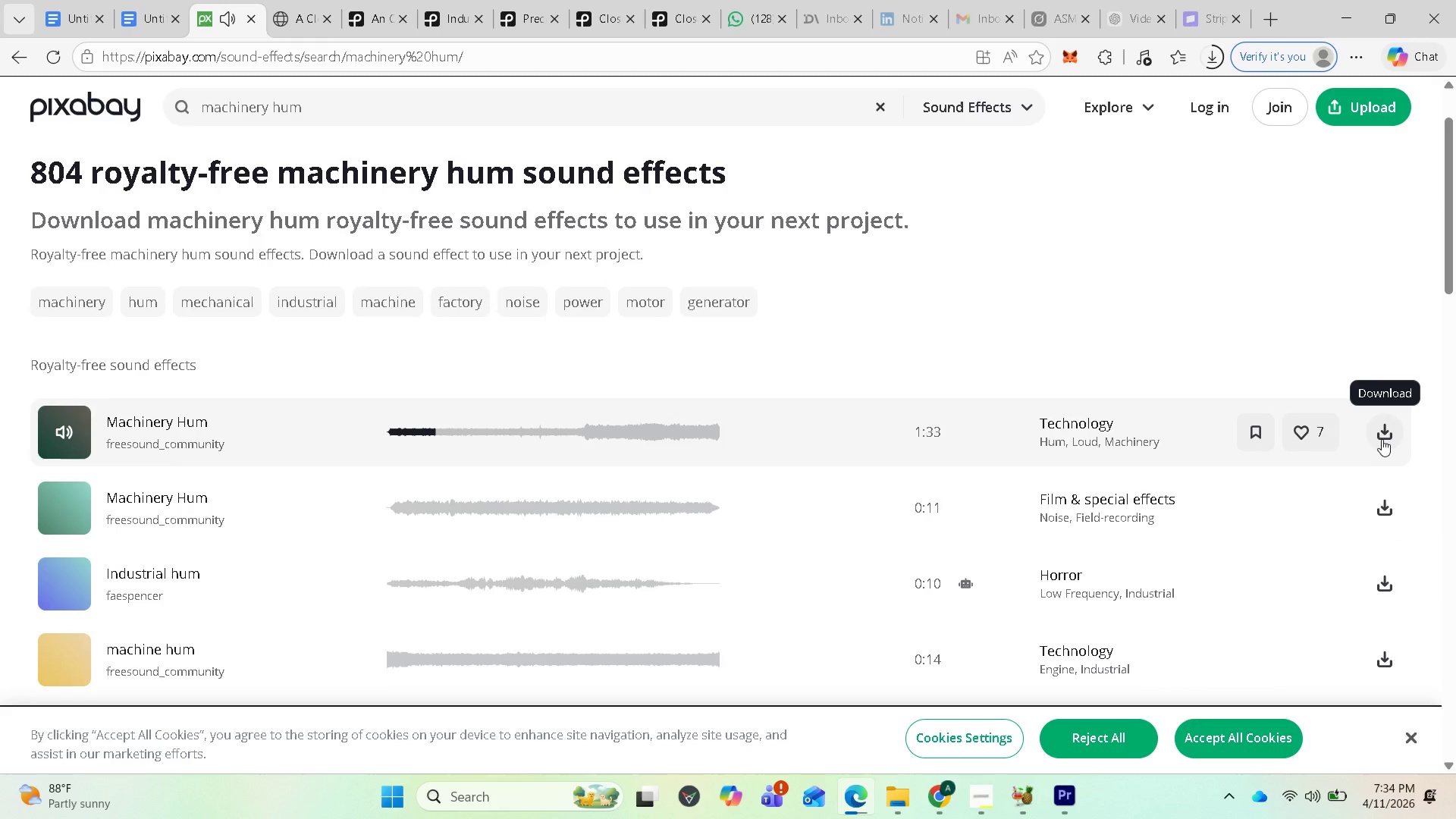 
left_click([1382, 438])
 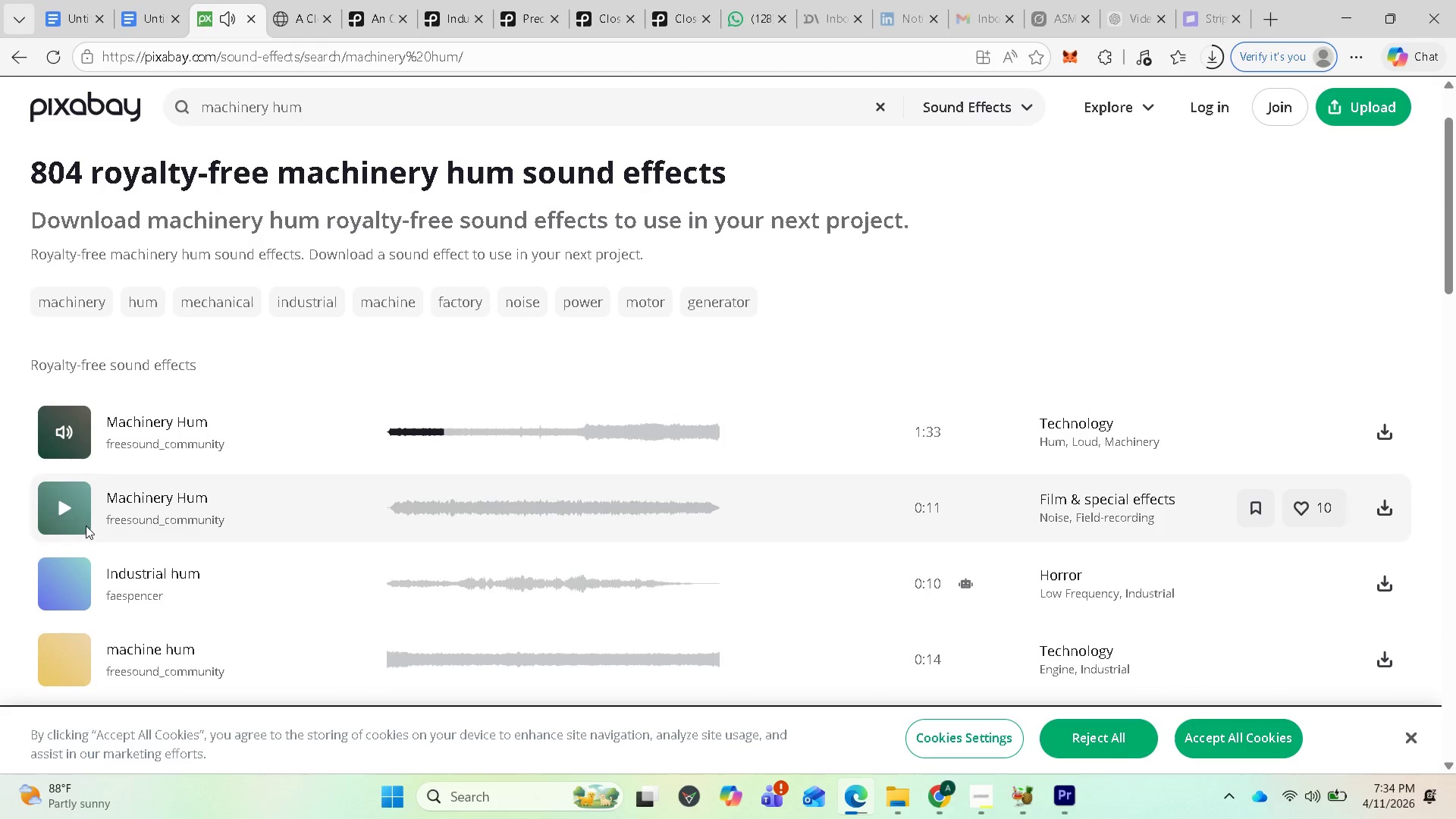 
left_click([71, 507])
 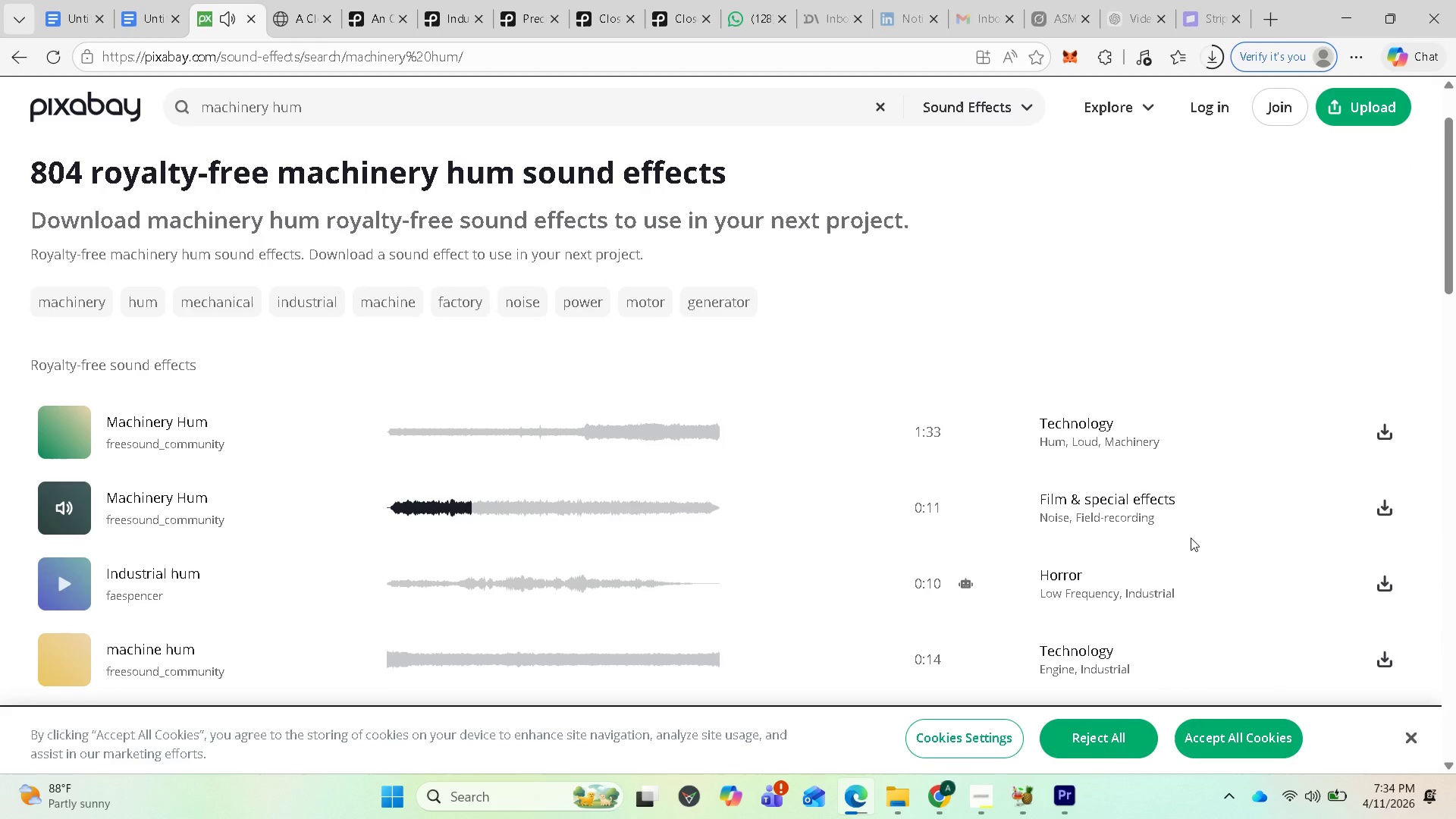 
left_click([1381, 508])
 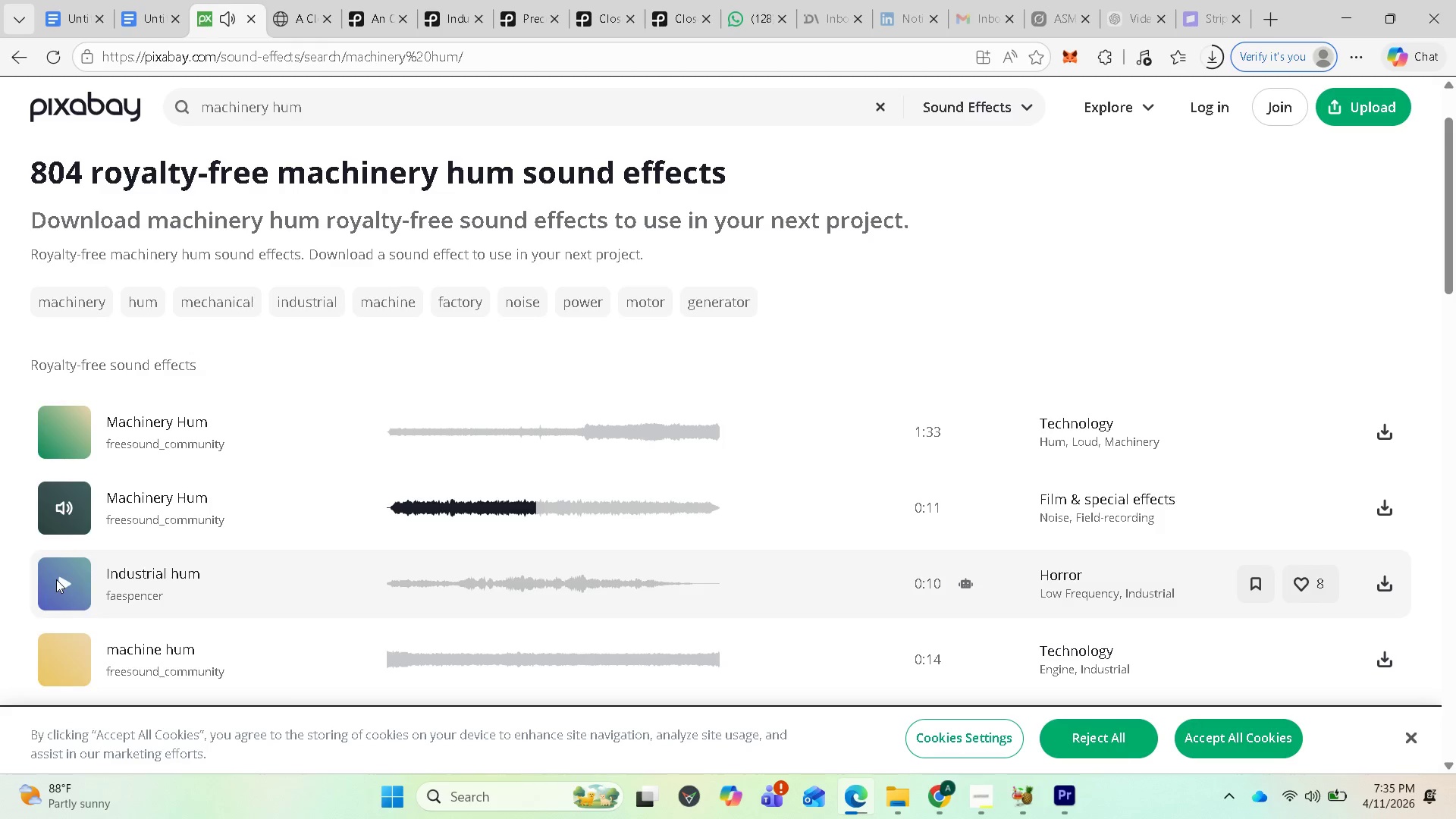 
left_click([62, 581])
 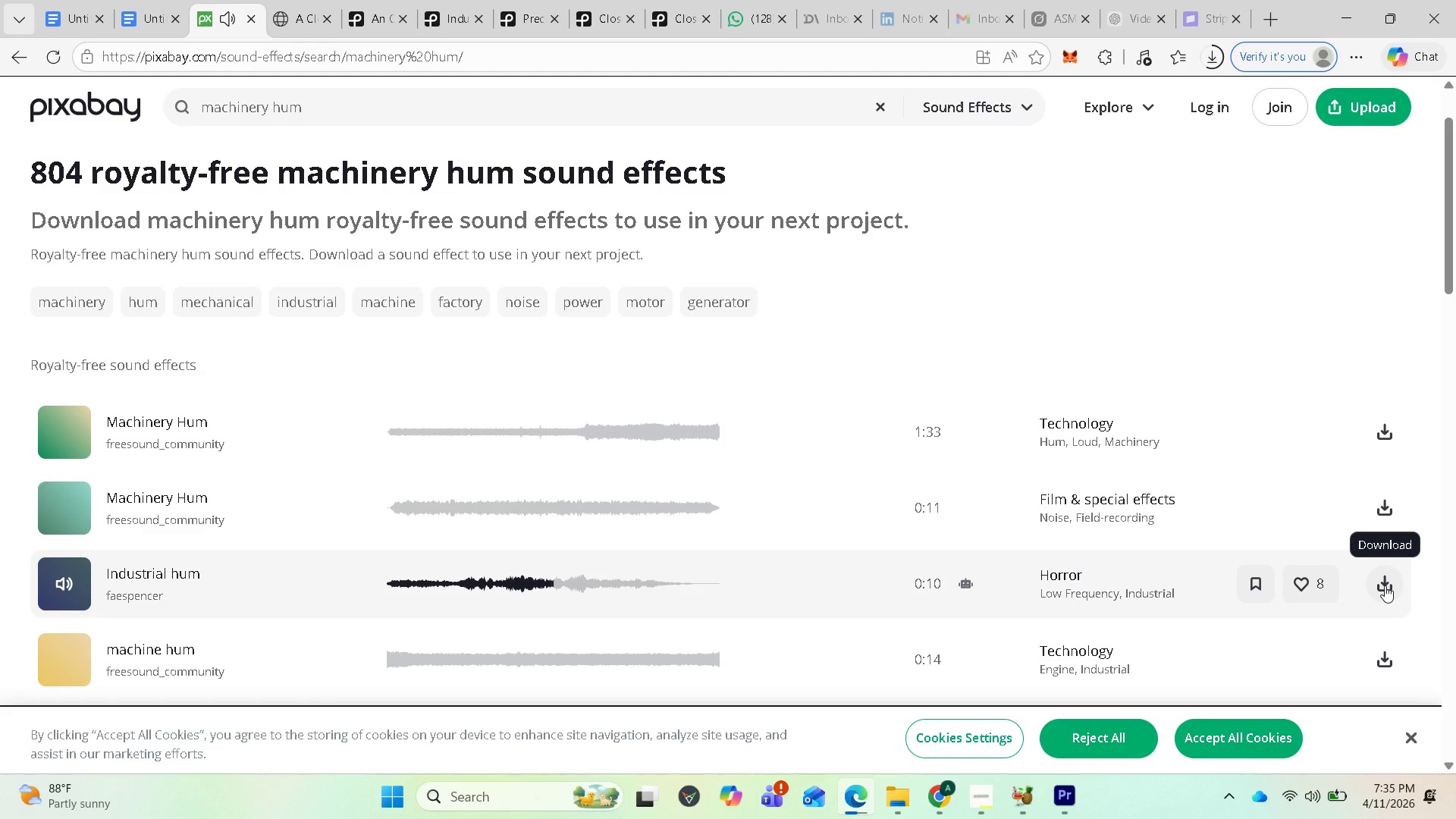 
wait(7.72)
 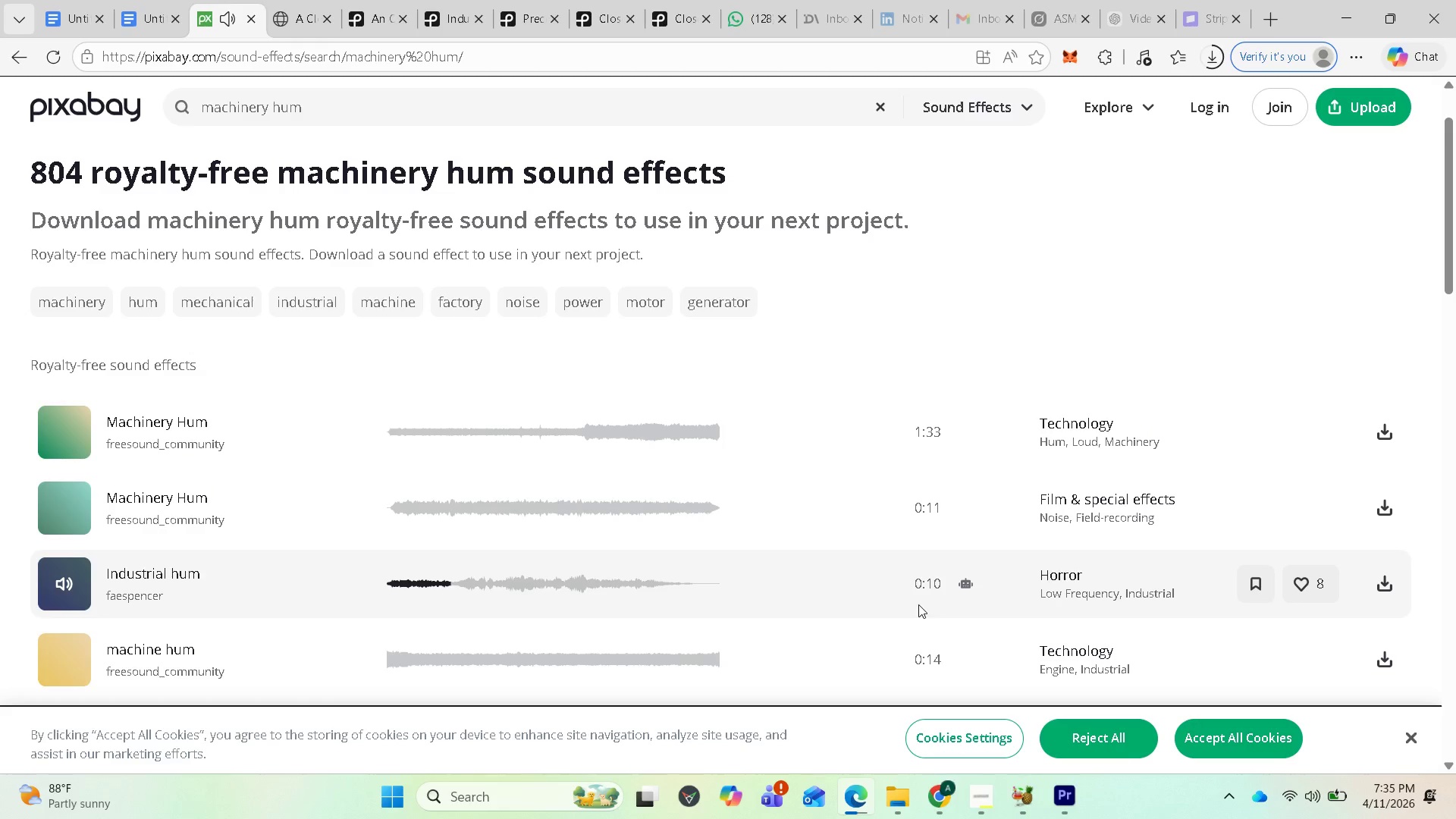 
left_click([1376, 585])
 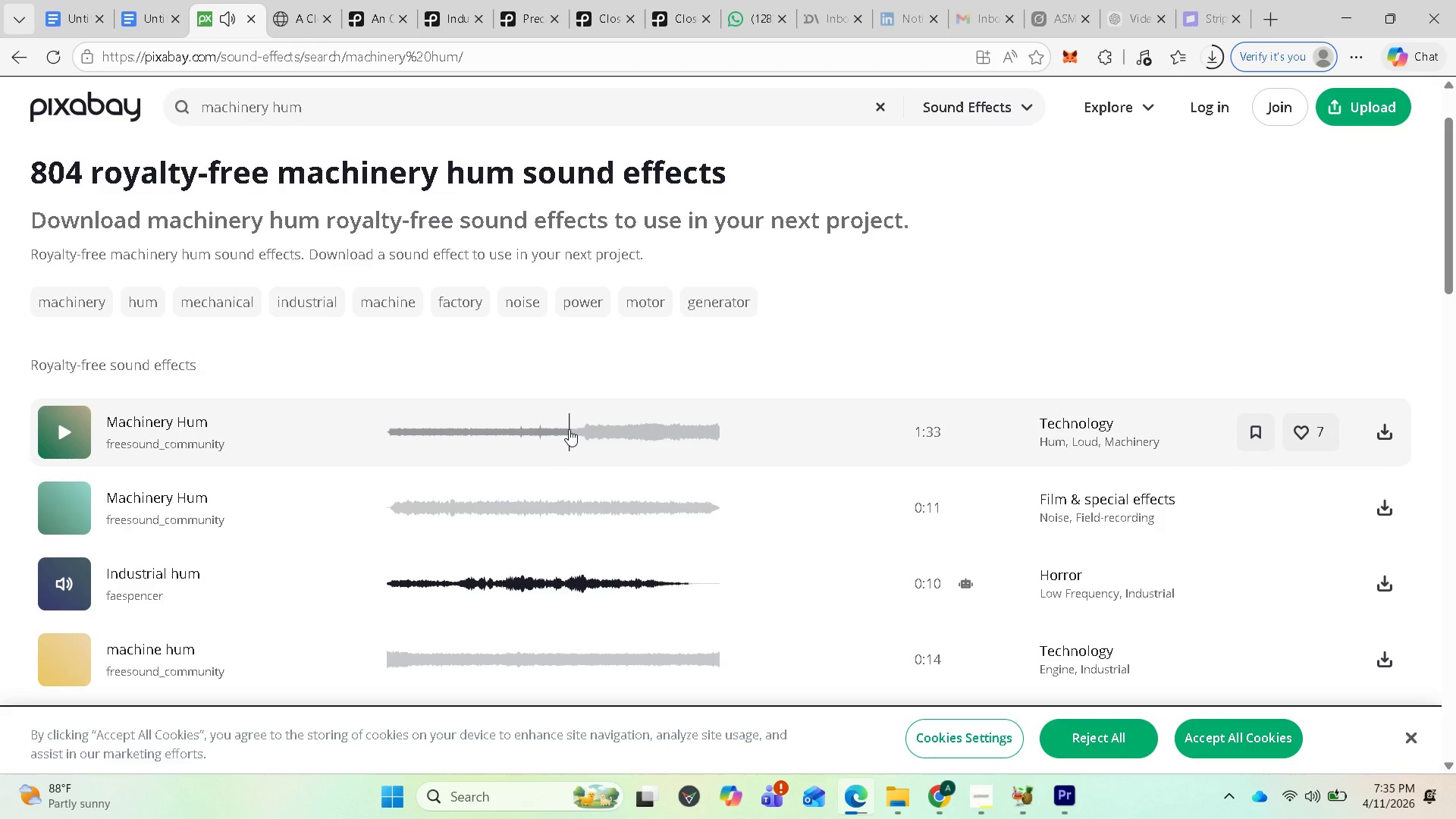 
left_click_drag(start_coordinate=[568, 428], to_coordinate=[589, 433])
 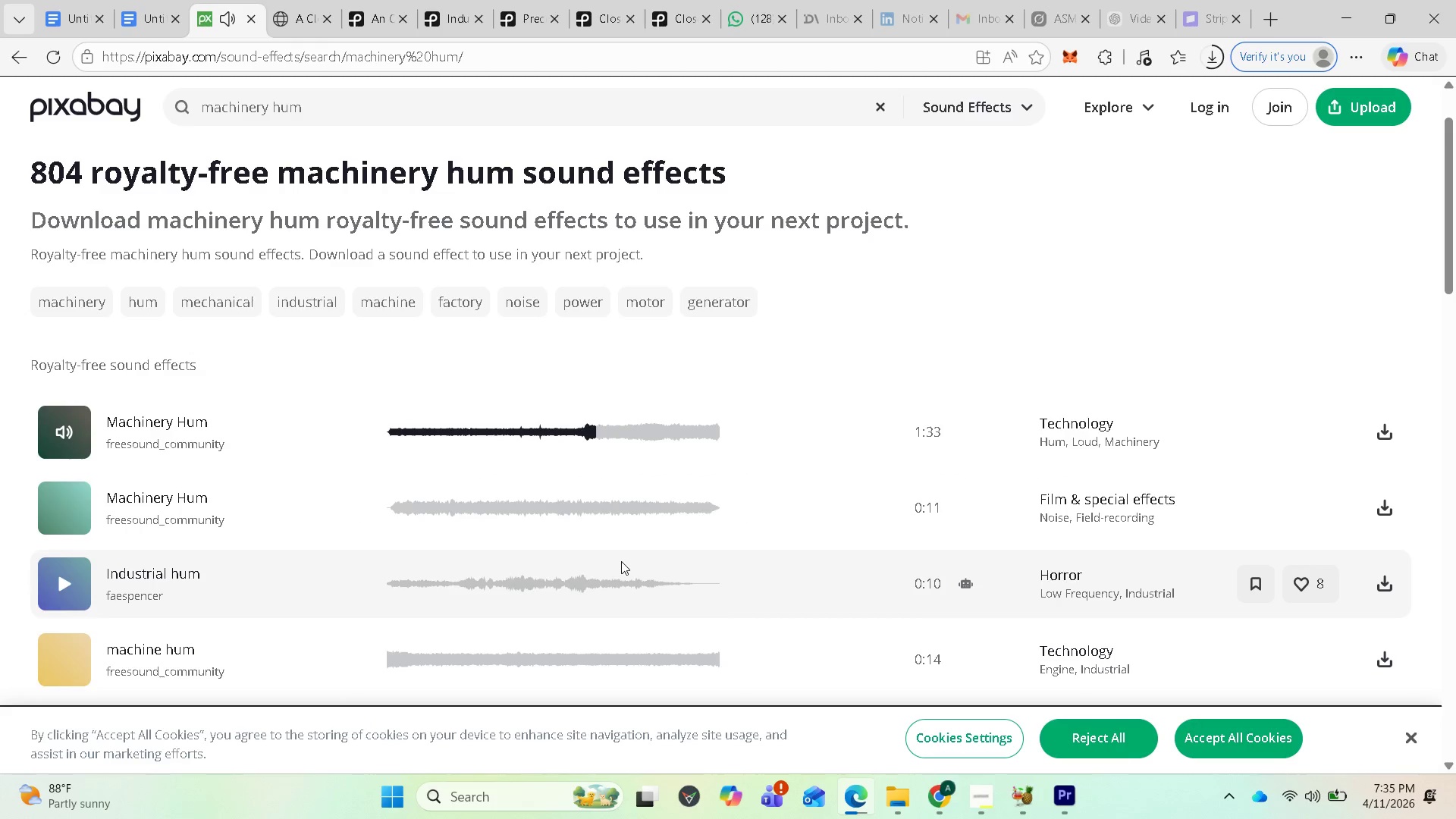 
scroll: coordinate [609, 568], scroll_direction: down, amount: 3.0
 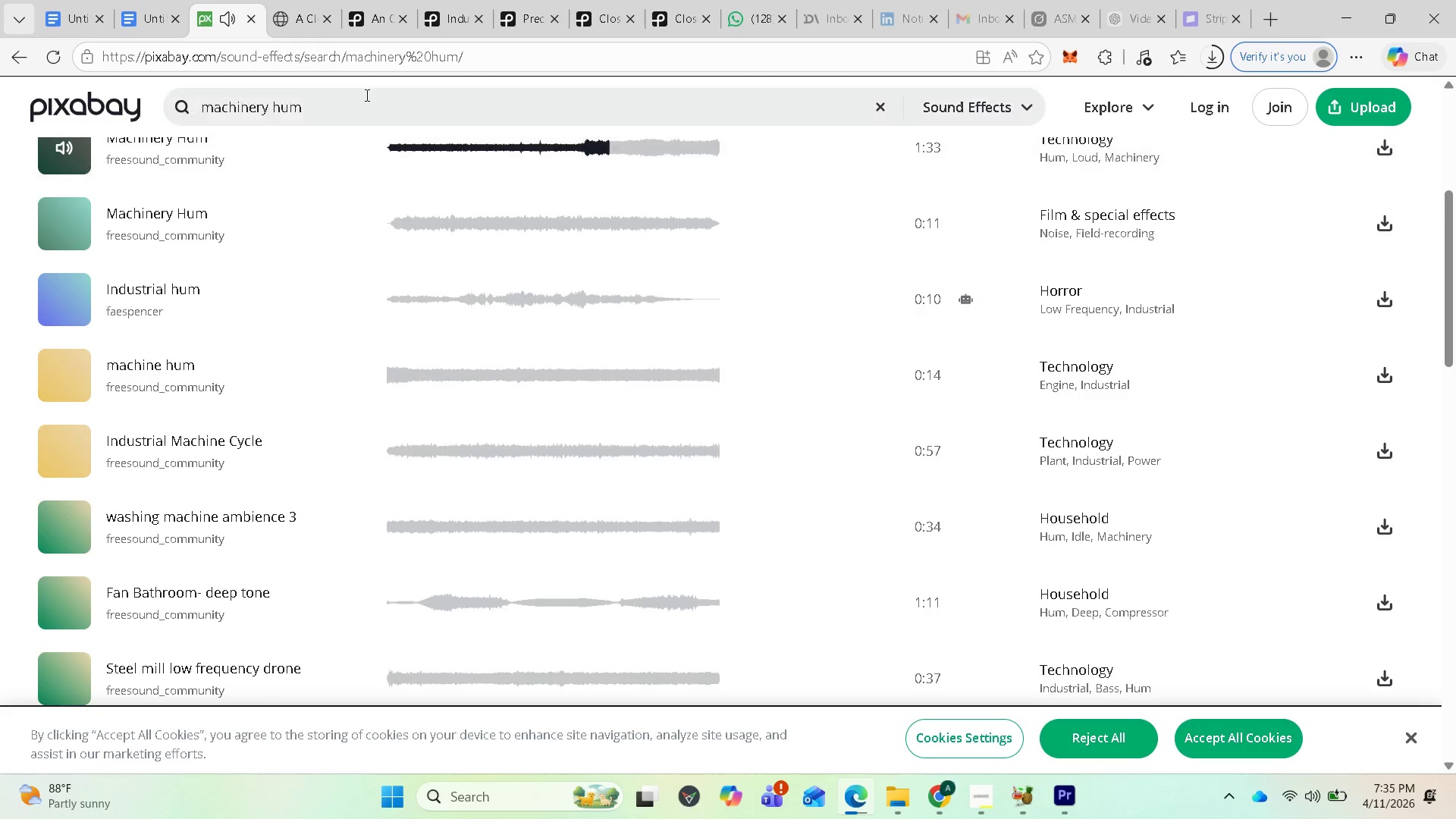 
mouse_move([165, 15])
 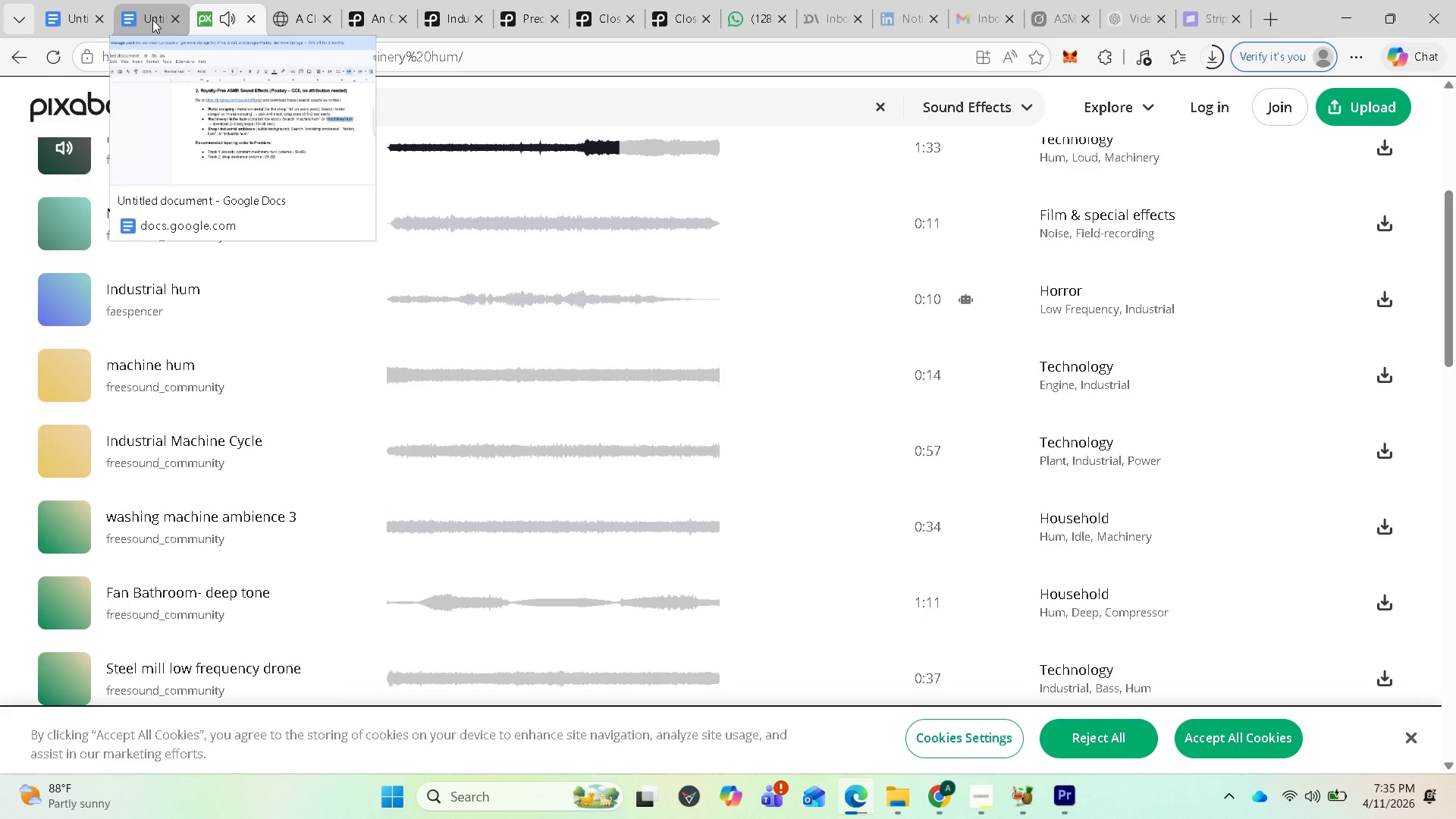 
left_click([152, 20])
 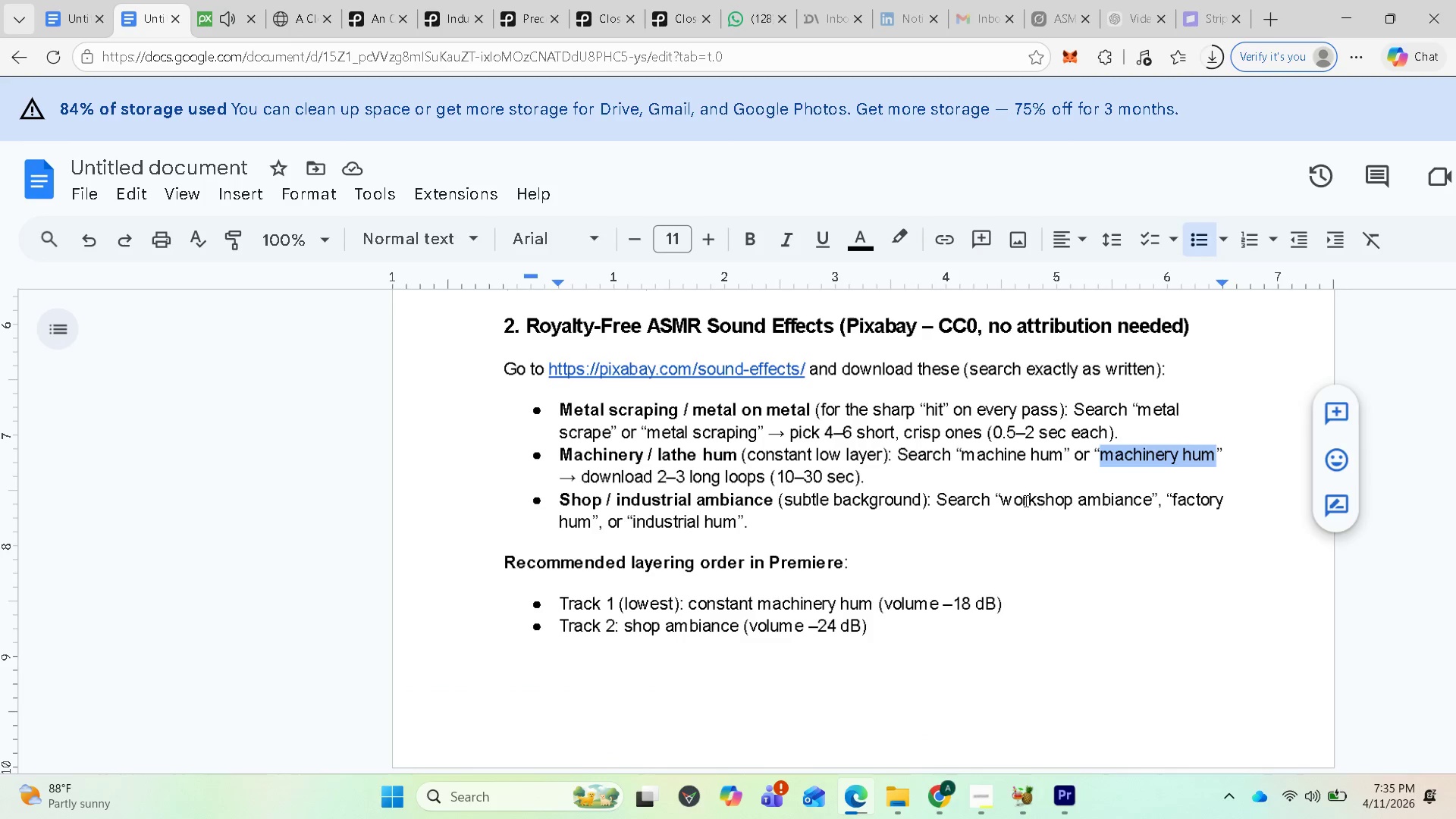 
wait(6.88)
 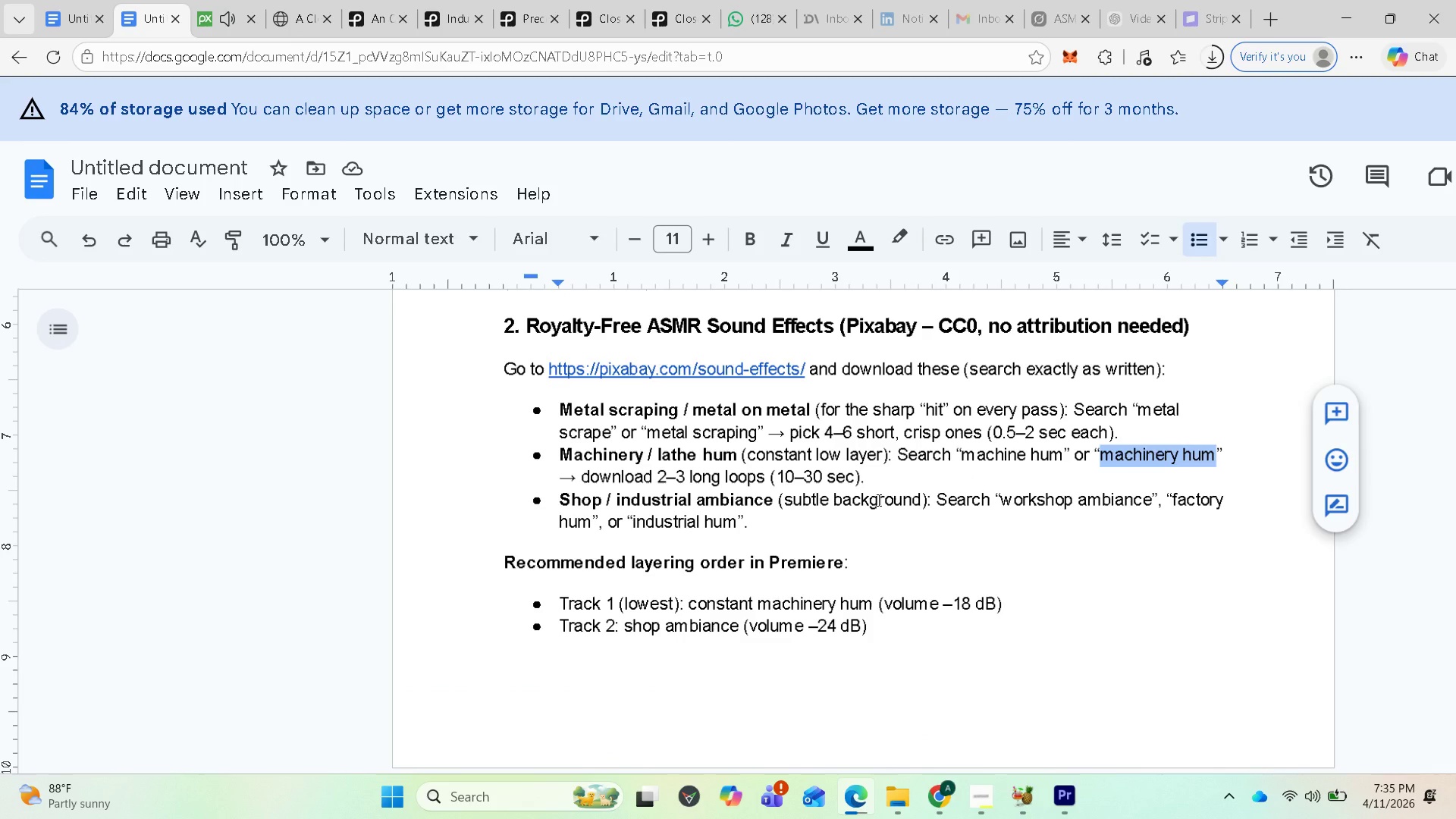 
left_click_drag(start_coordinate=[1002, 500], to_coordinate=[1149, 499])
 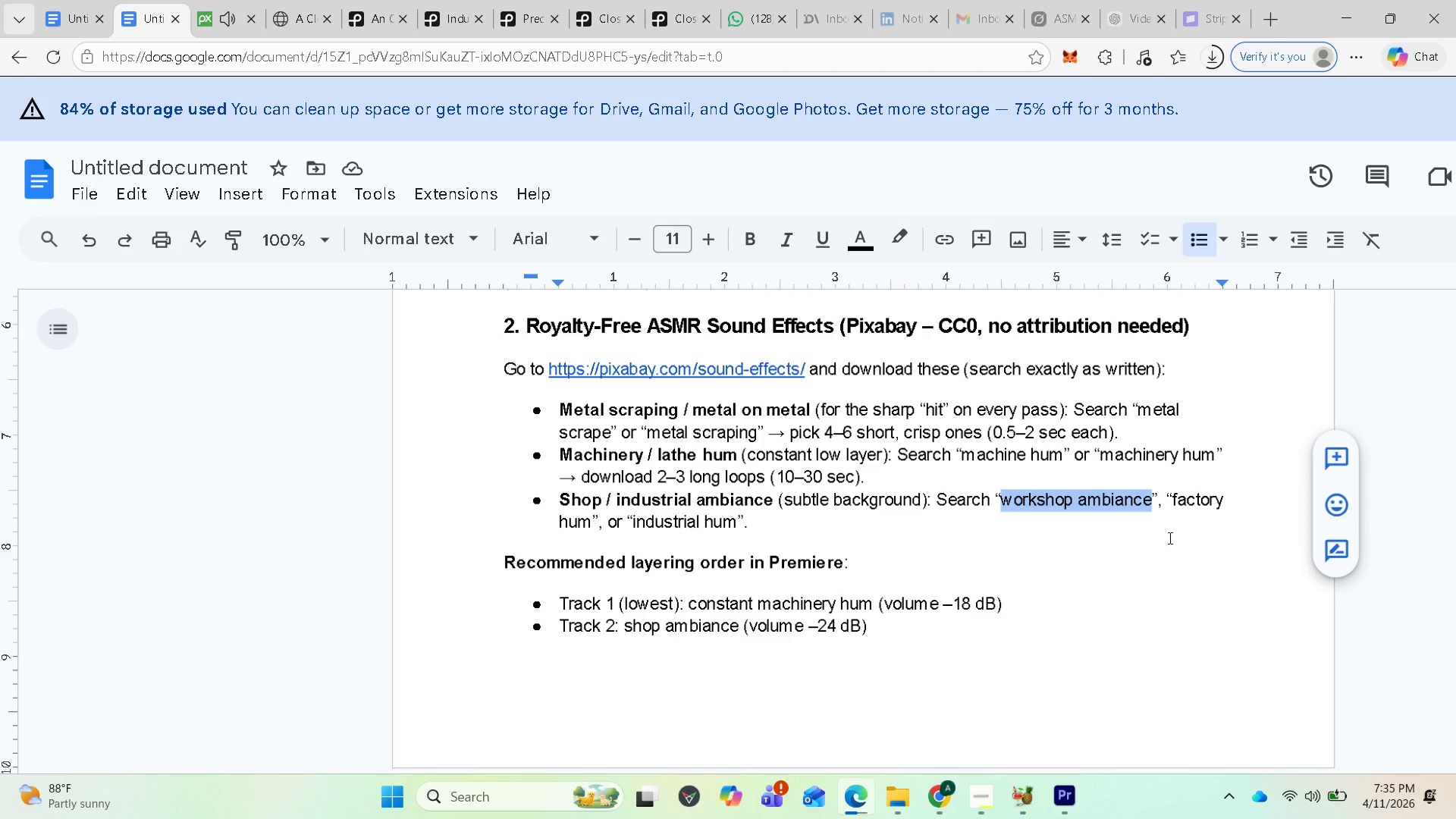 
key(Control+C)
 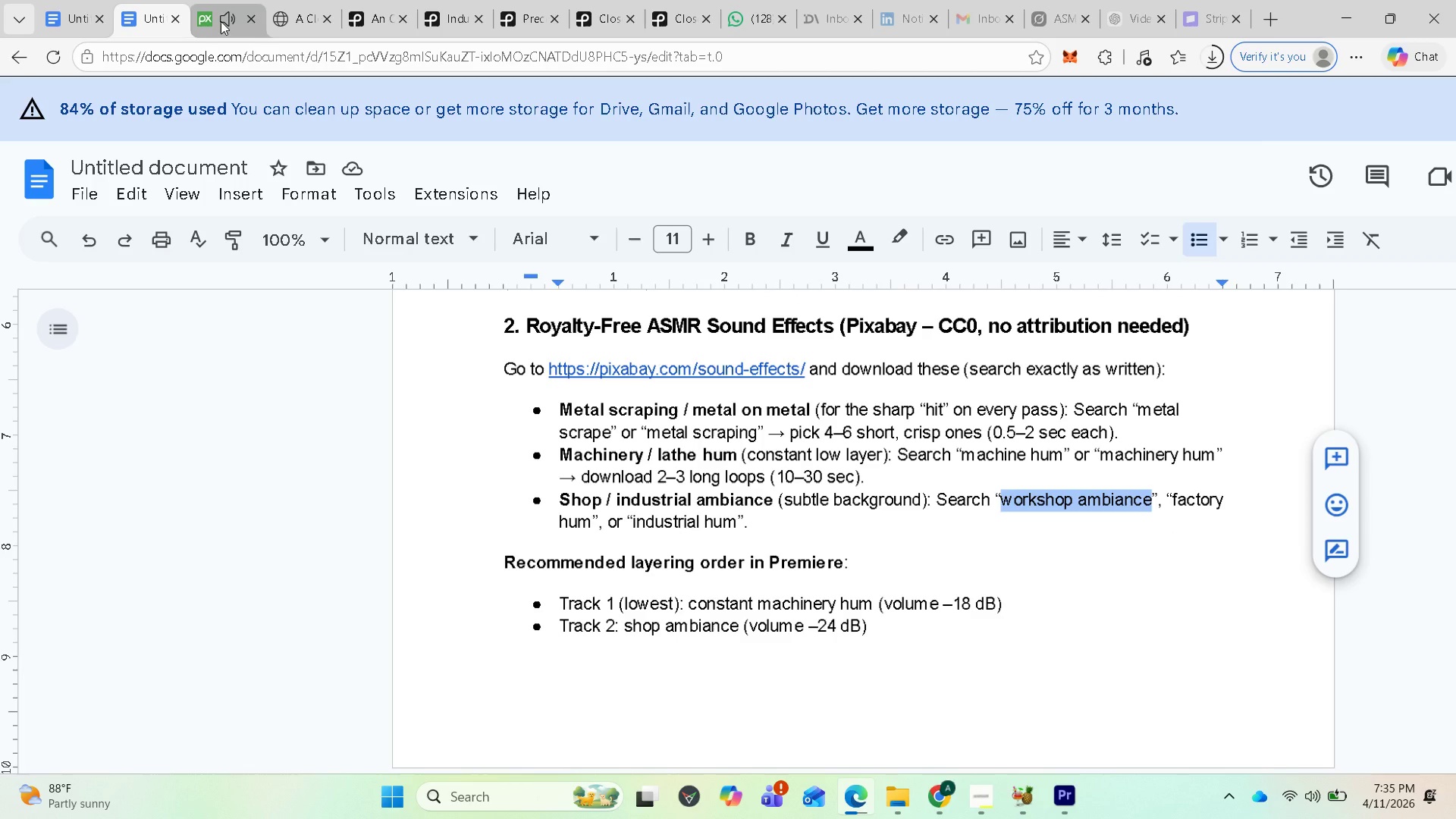 
left_click([235, 21])
 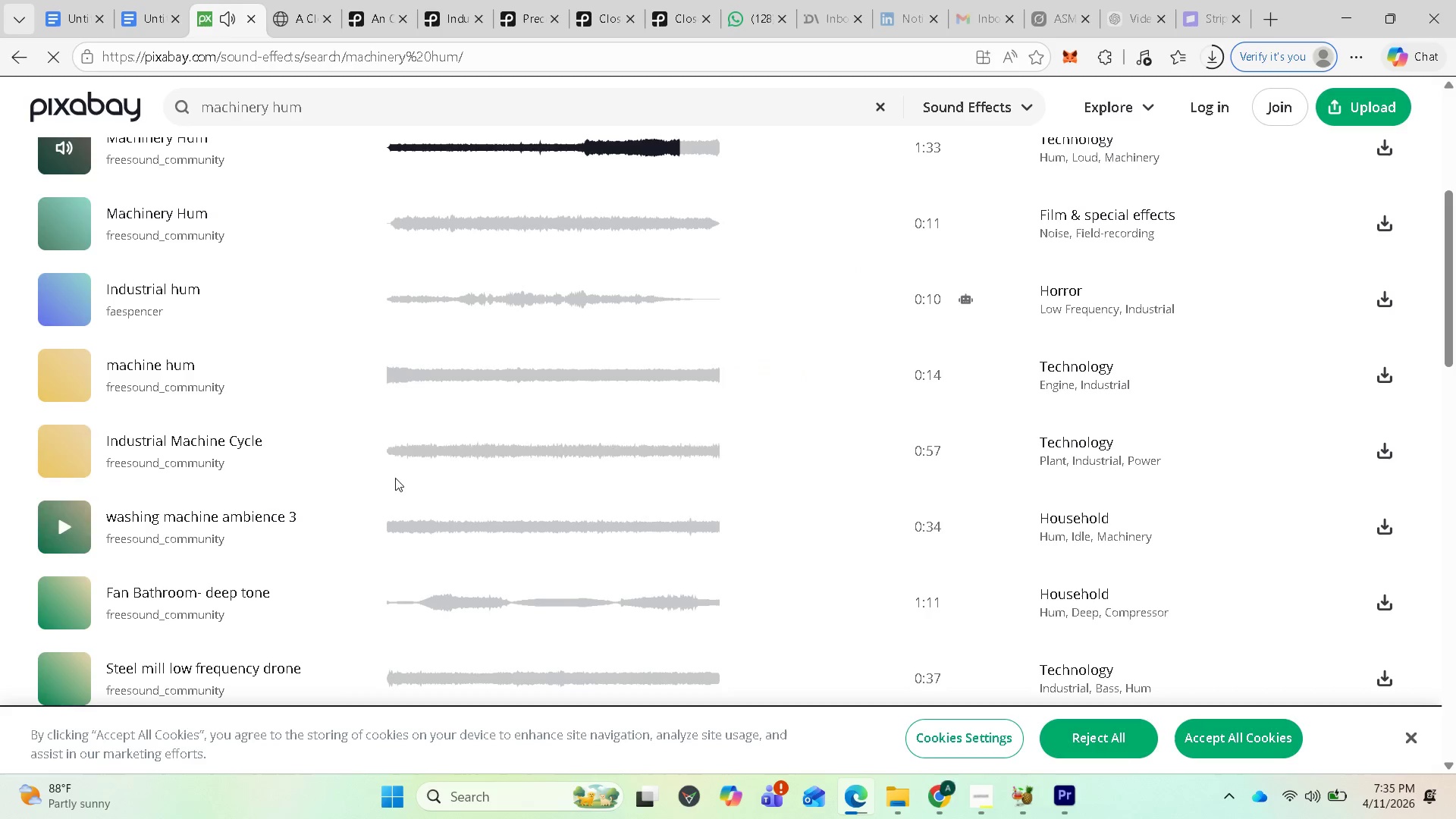 
scroll: coordinate [393, 421], scroll_direction: up, amount: 2.0
 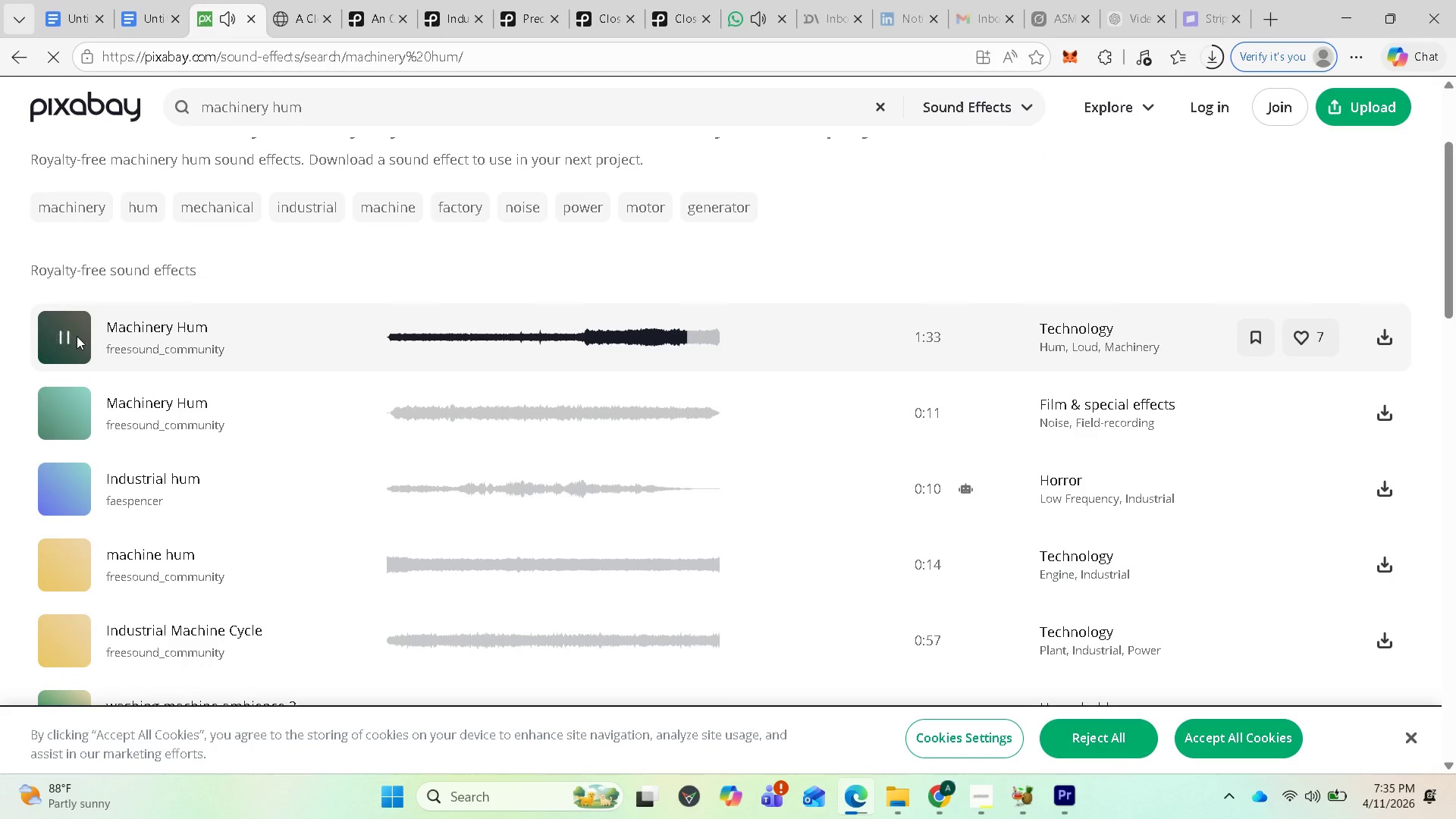 
left_click([71, 334])
 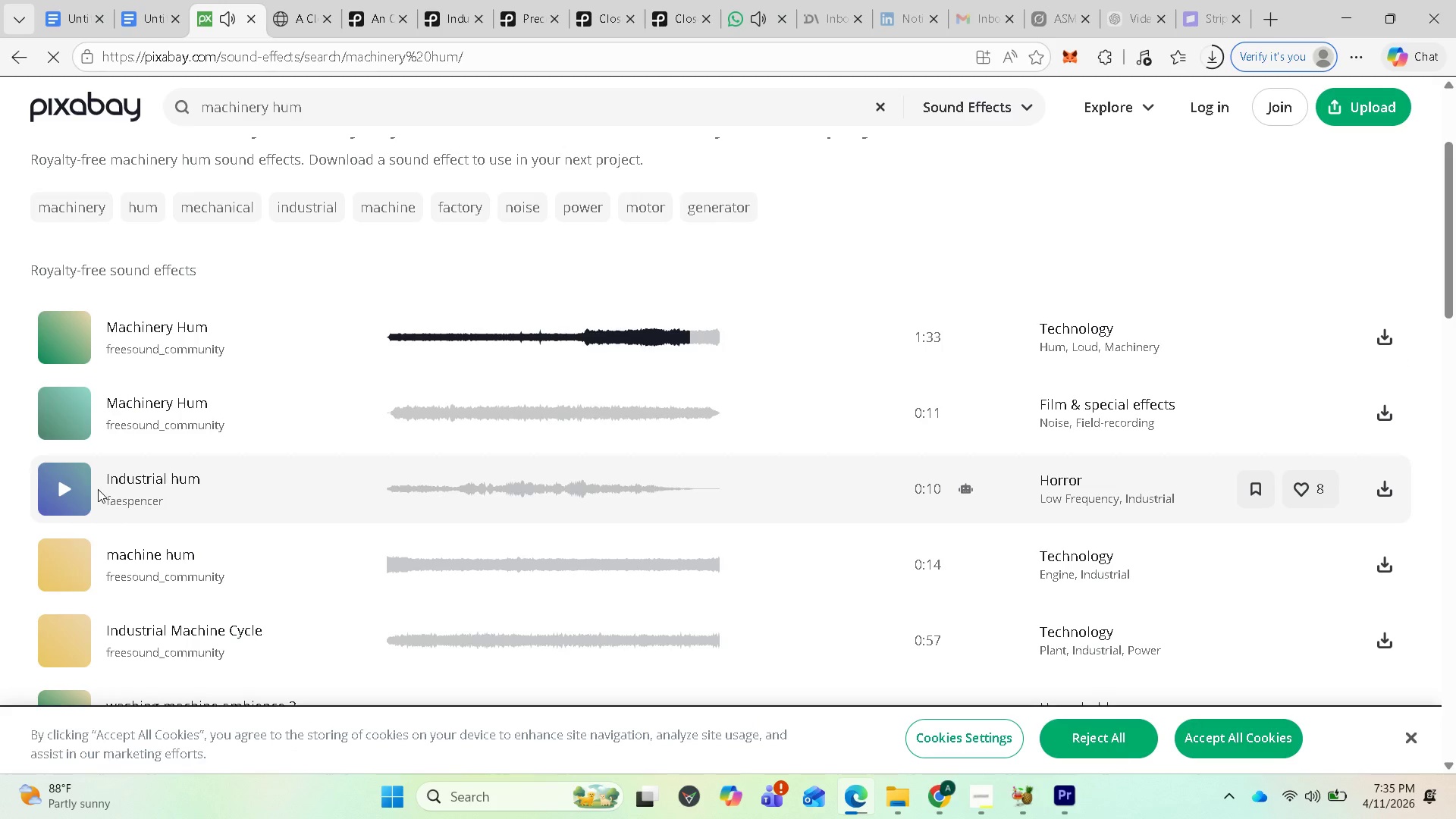 
left_click([67, 489])
 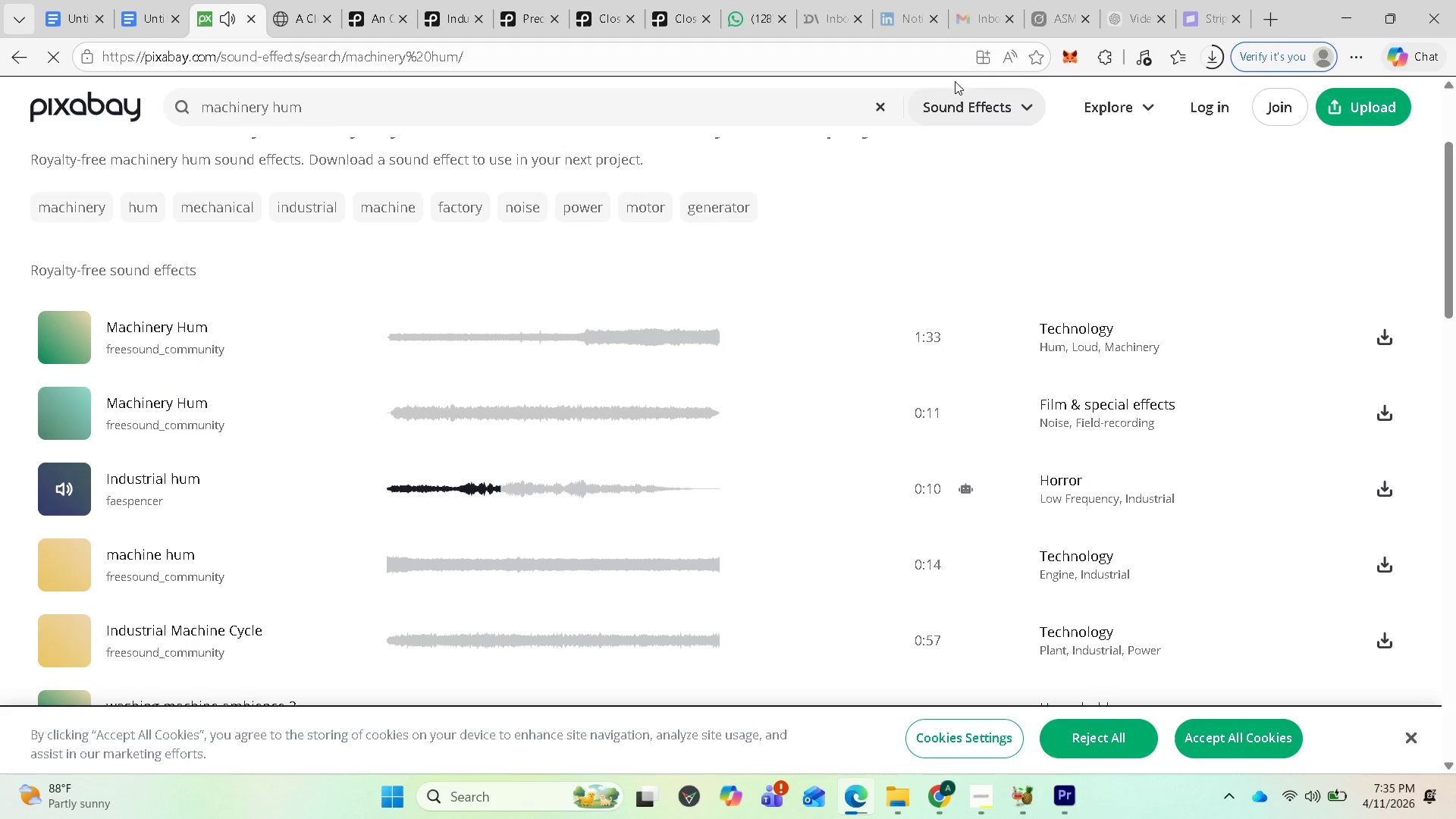 
wait(5.06)
 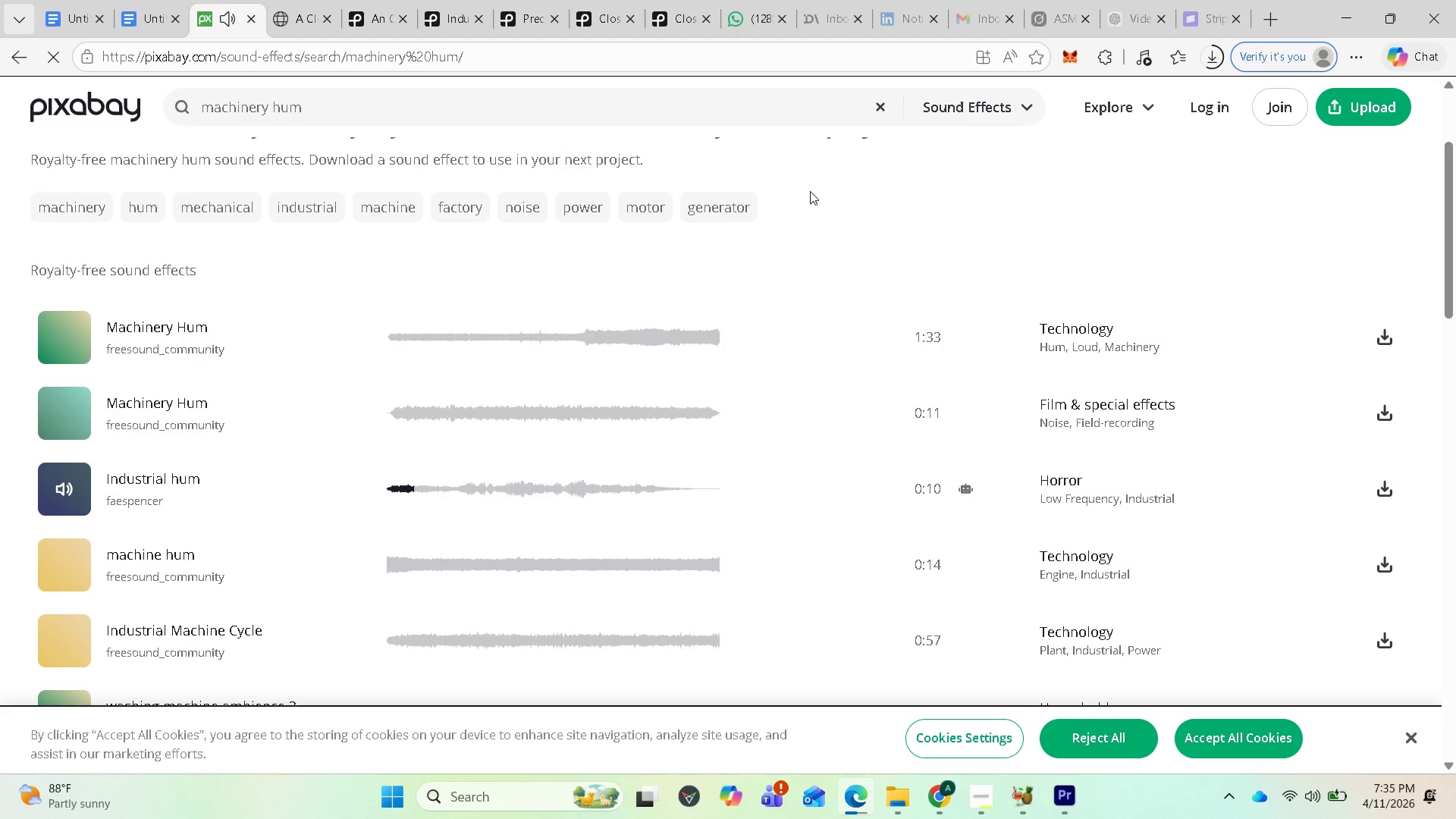 
left_click([1208, 66])
 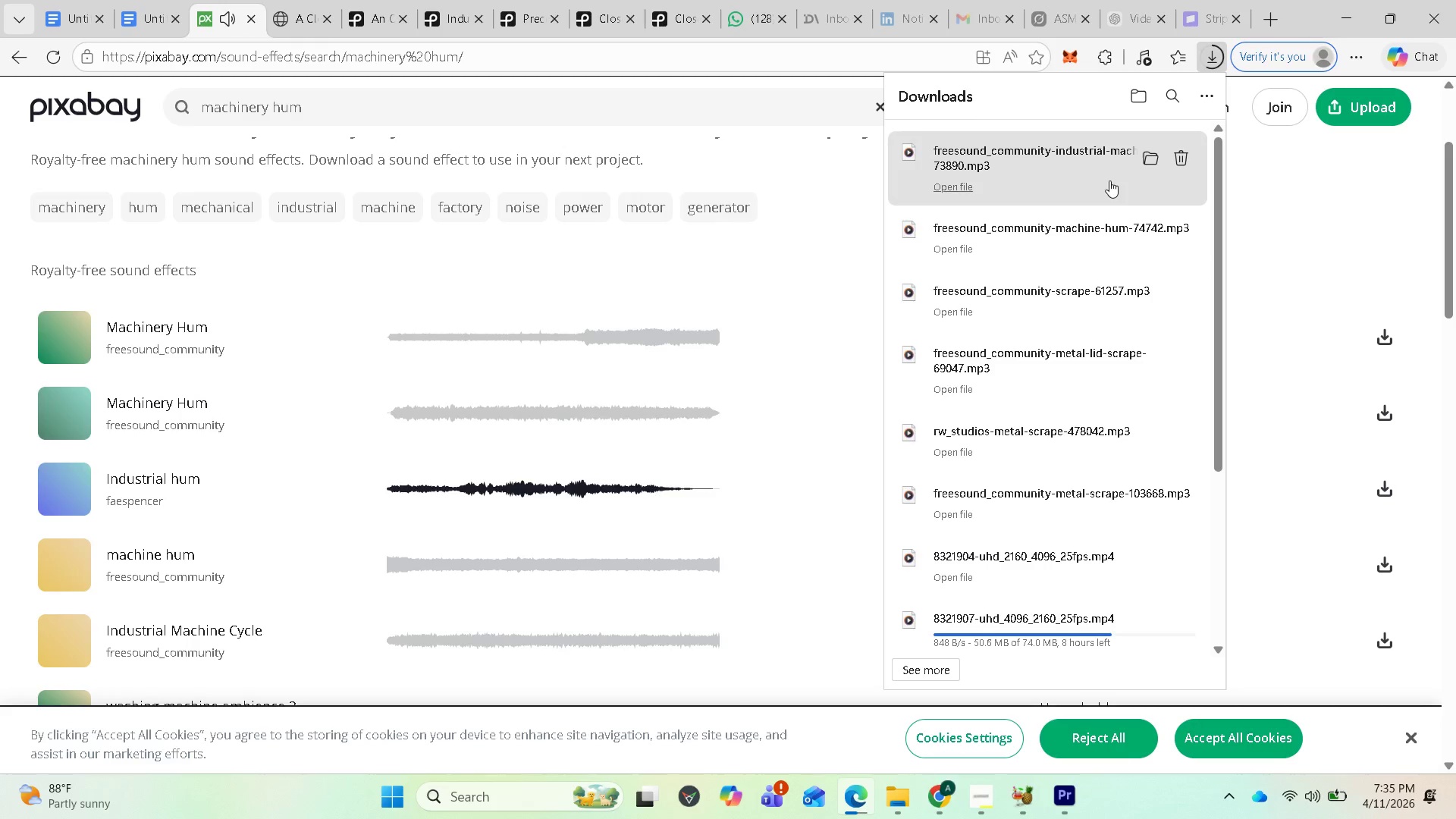 
wait(6.93)
 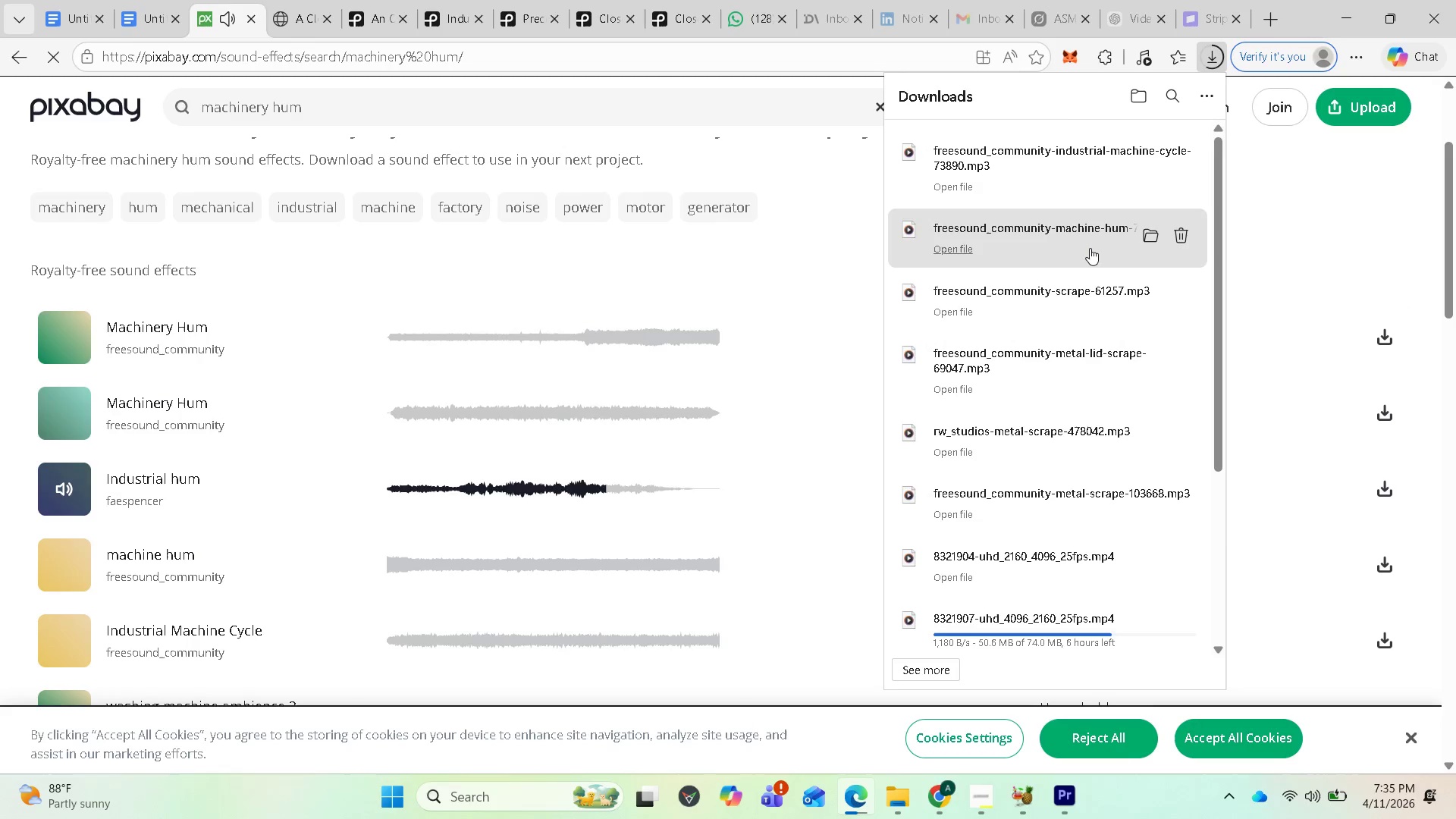 
mouse_move([1064, 175])
 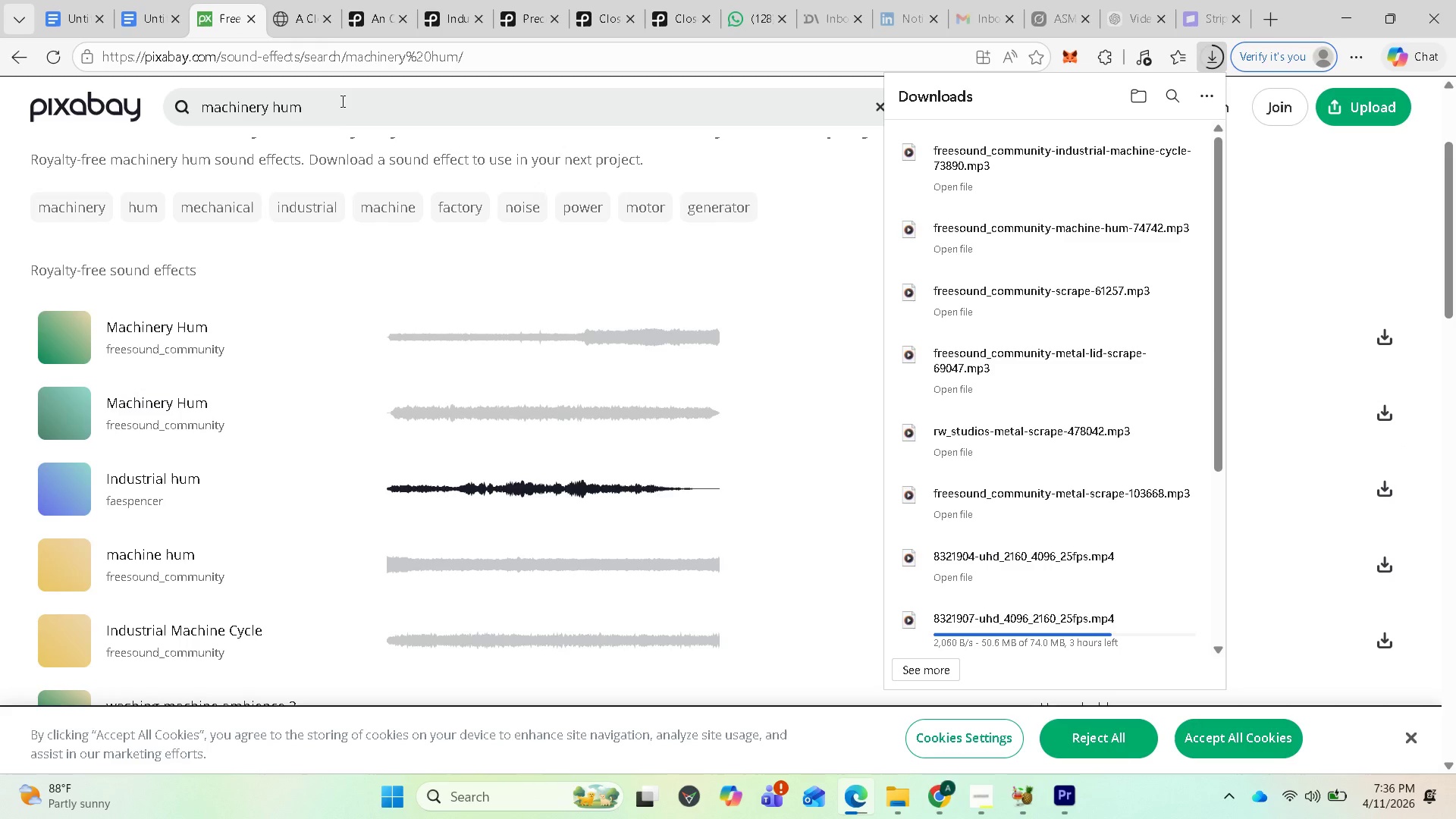 
wait(9.99)
 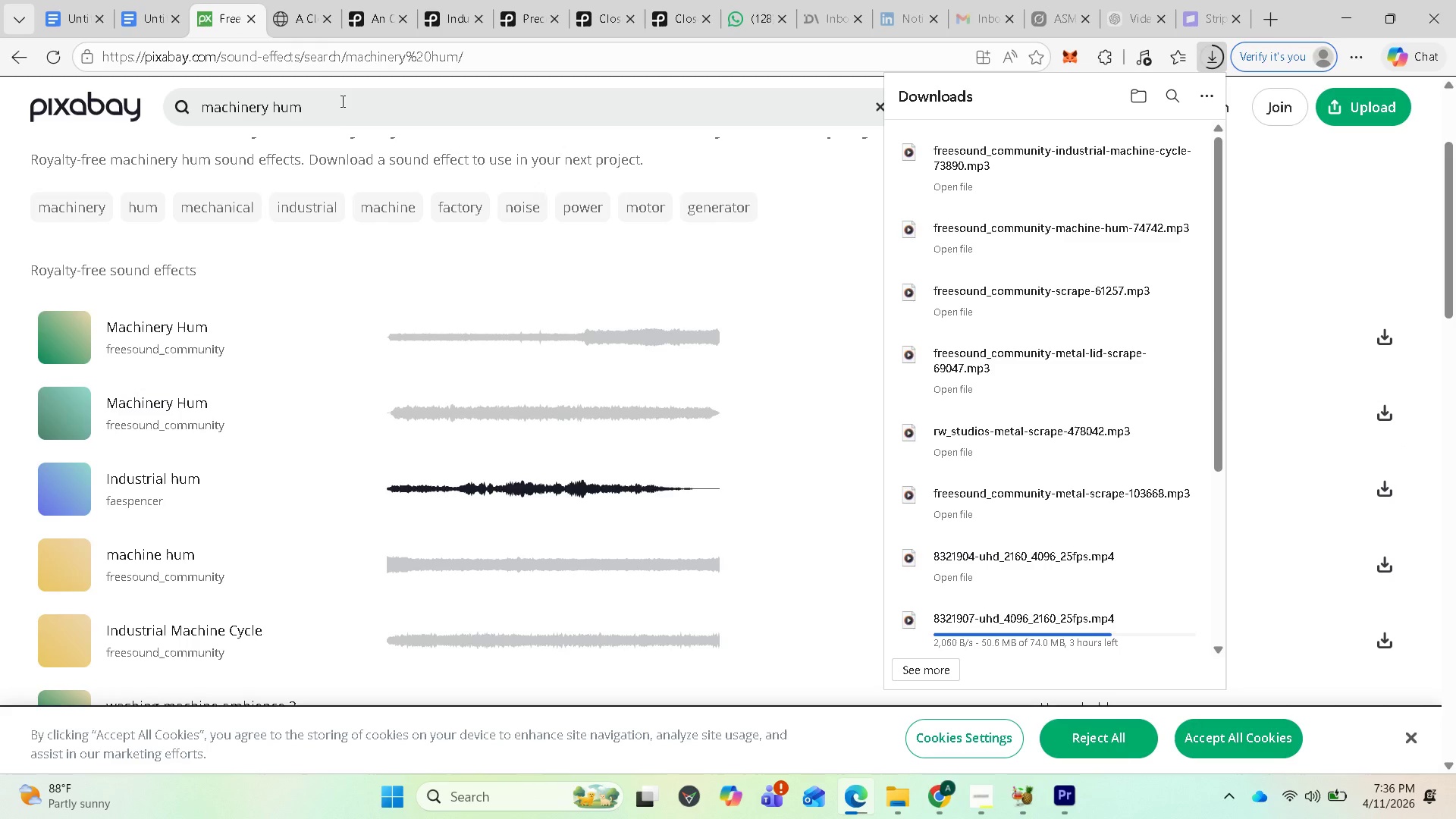 
scroll: coordinate [1019, 503], scroll_direction: down, amount: 6.0
 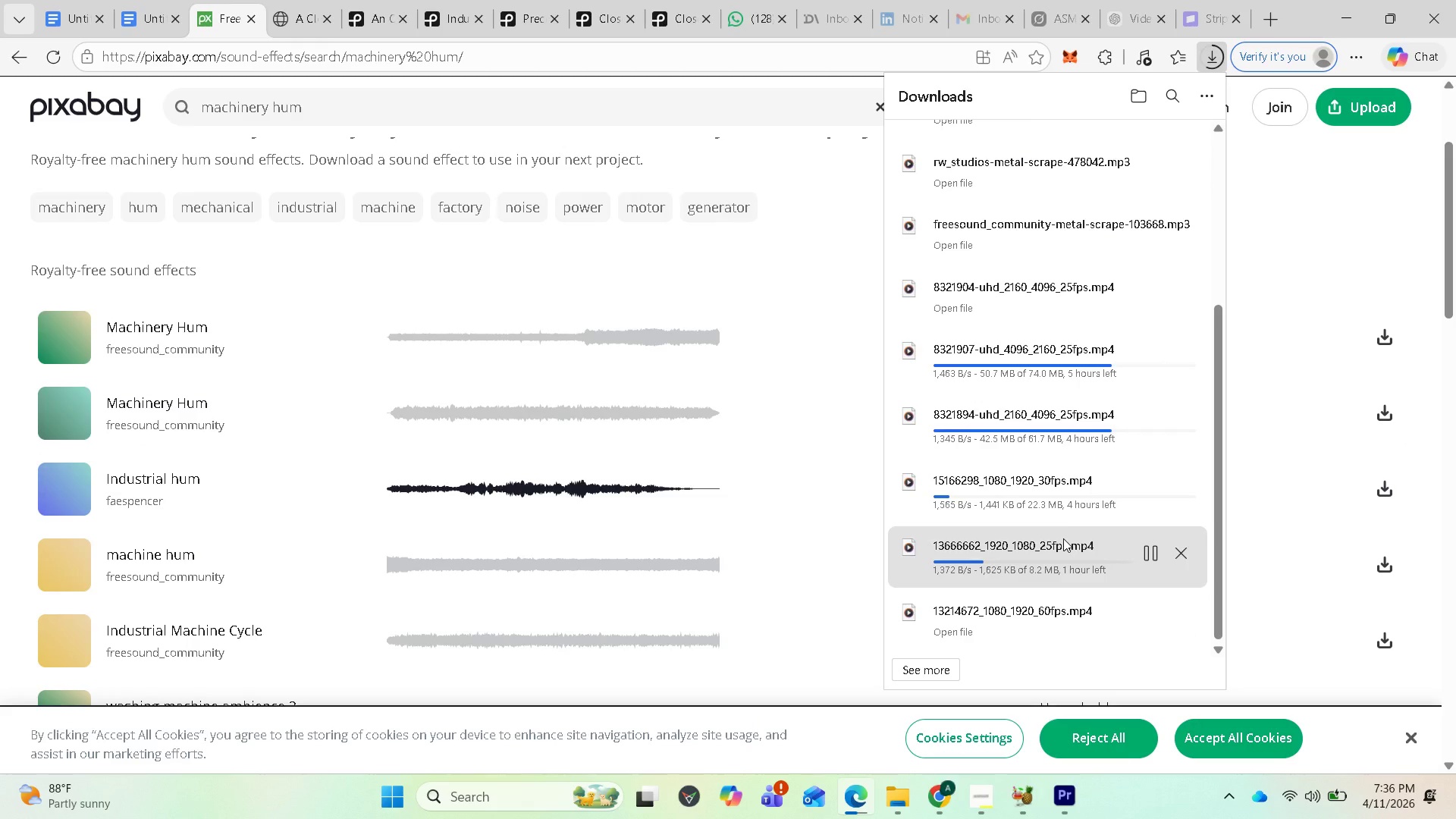 
scroll: coordinate [1075, 492], scroll_direction: up, amount: 6.0
 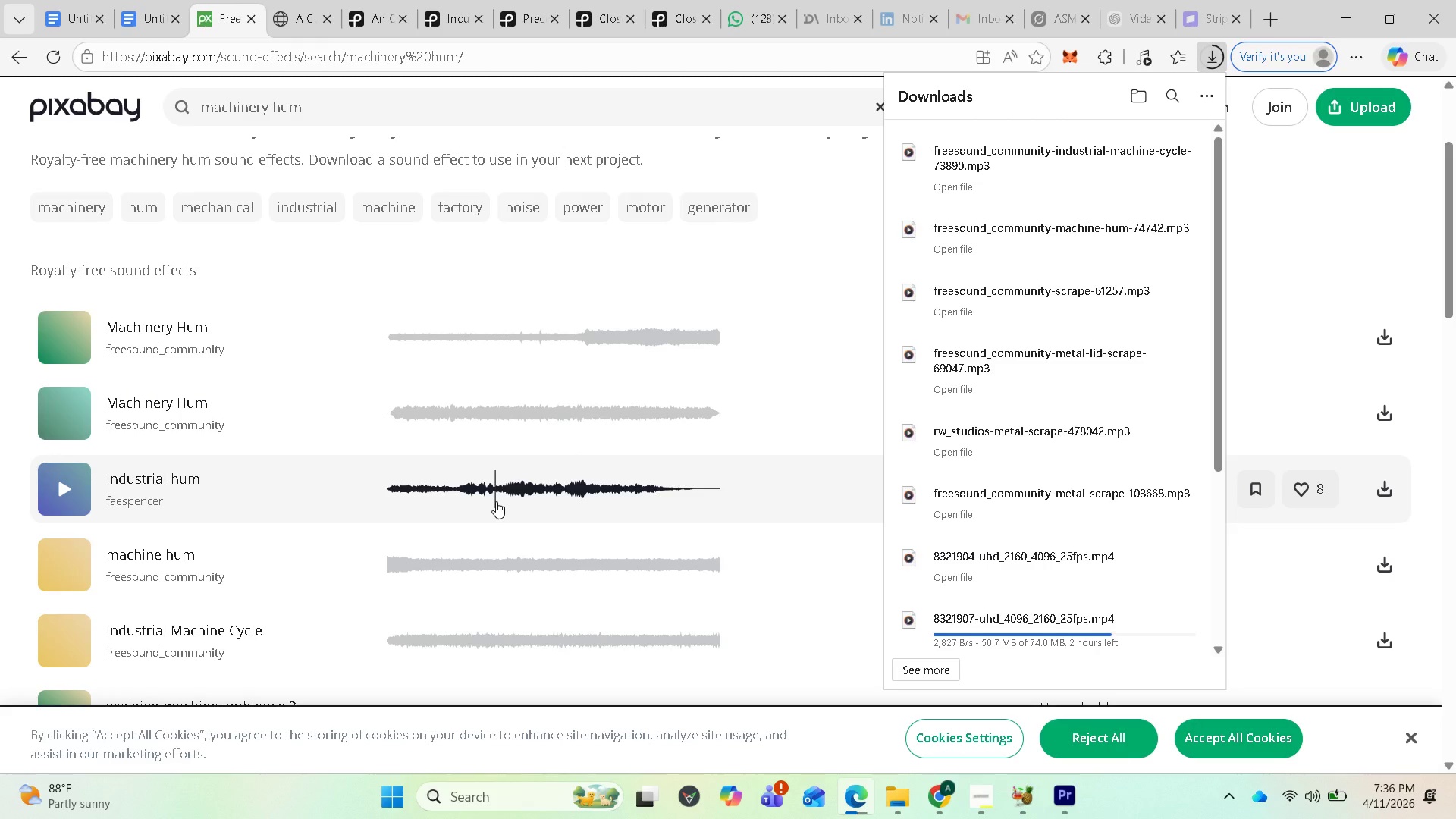 
wait(16.67)
 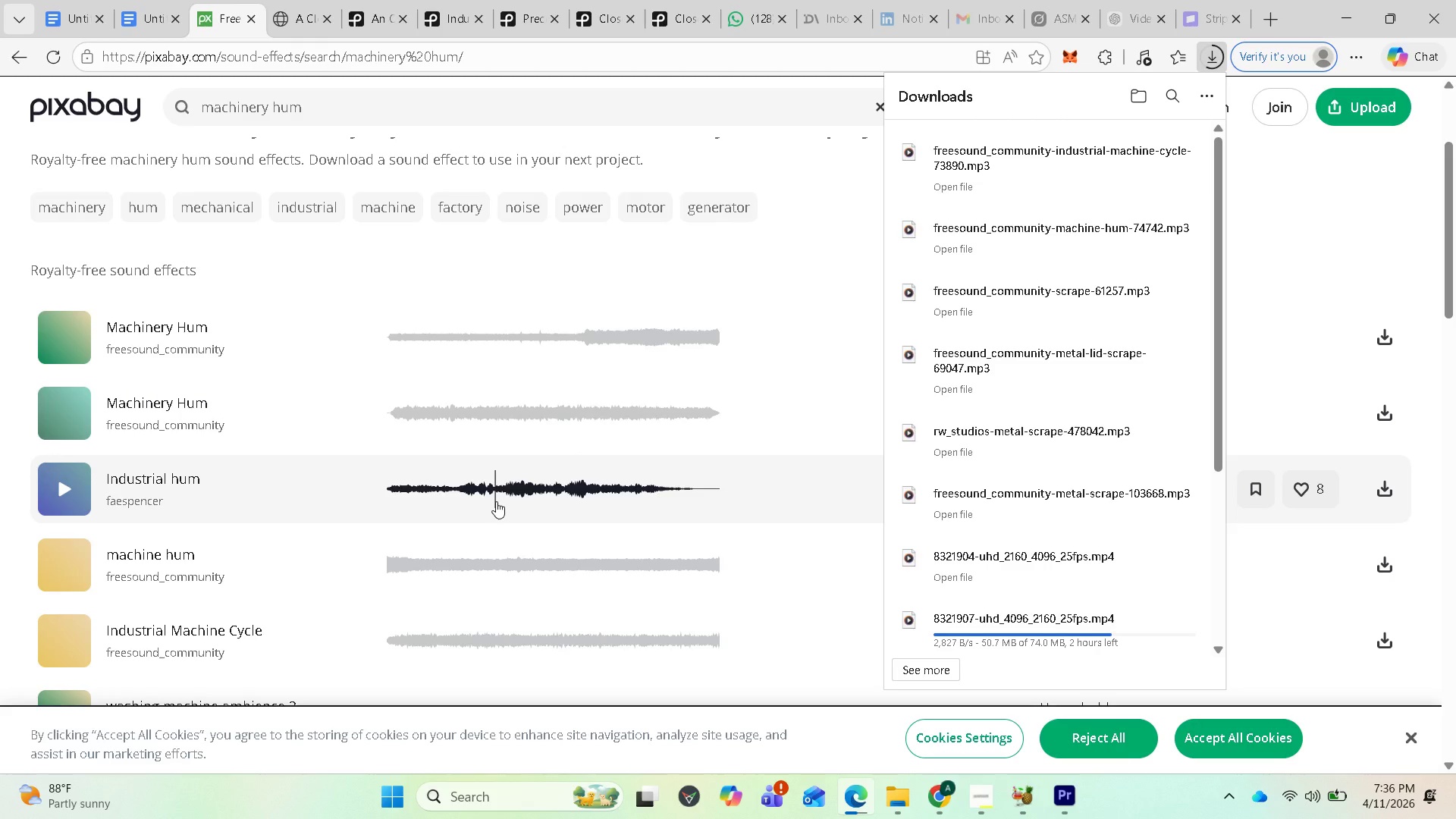 
left_click([212, 494])
 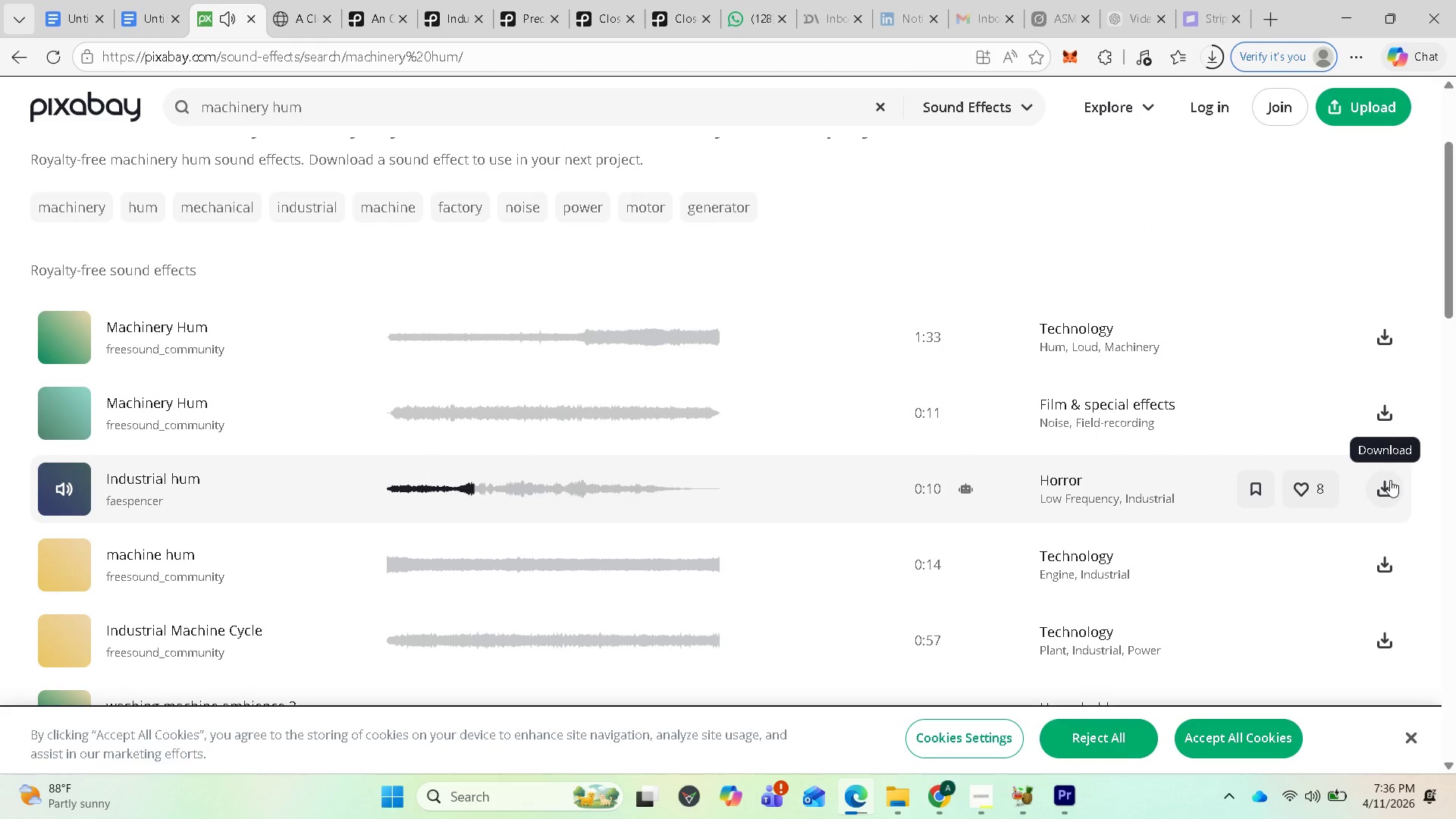 
left_click([1390, 480])
 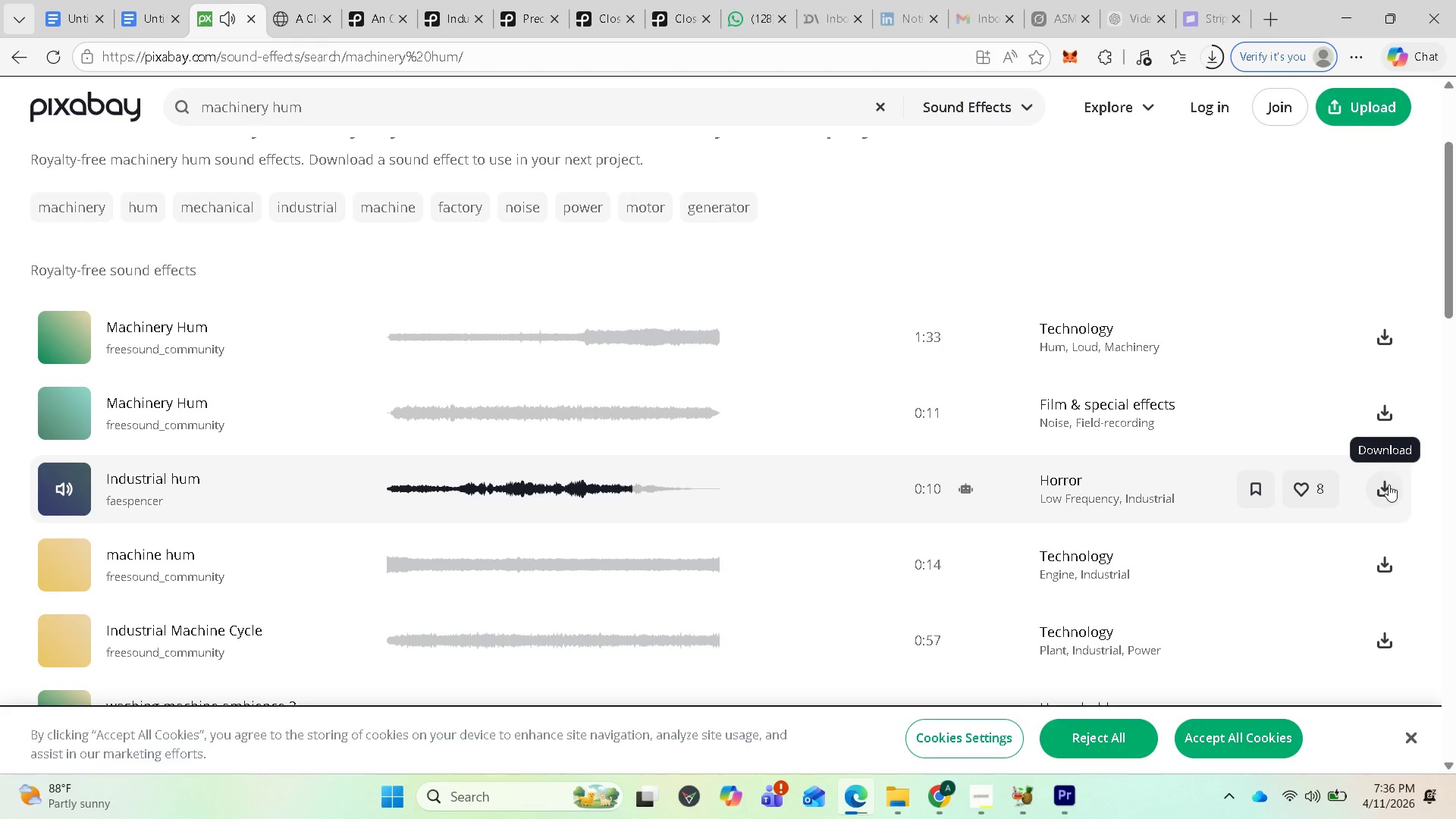 
wait(8.64)
 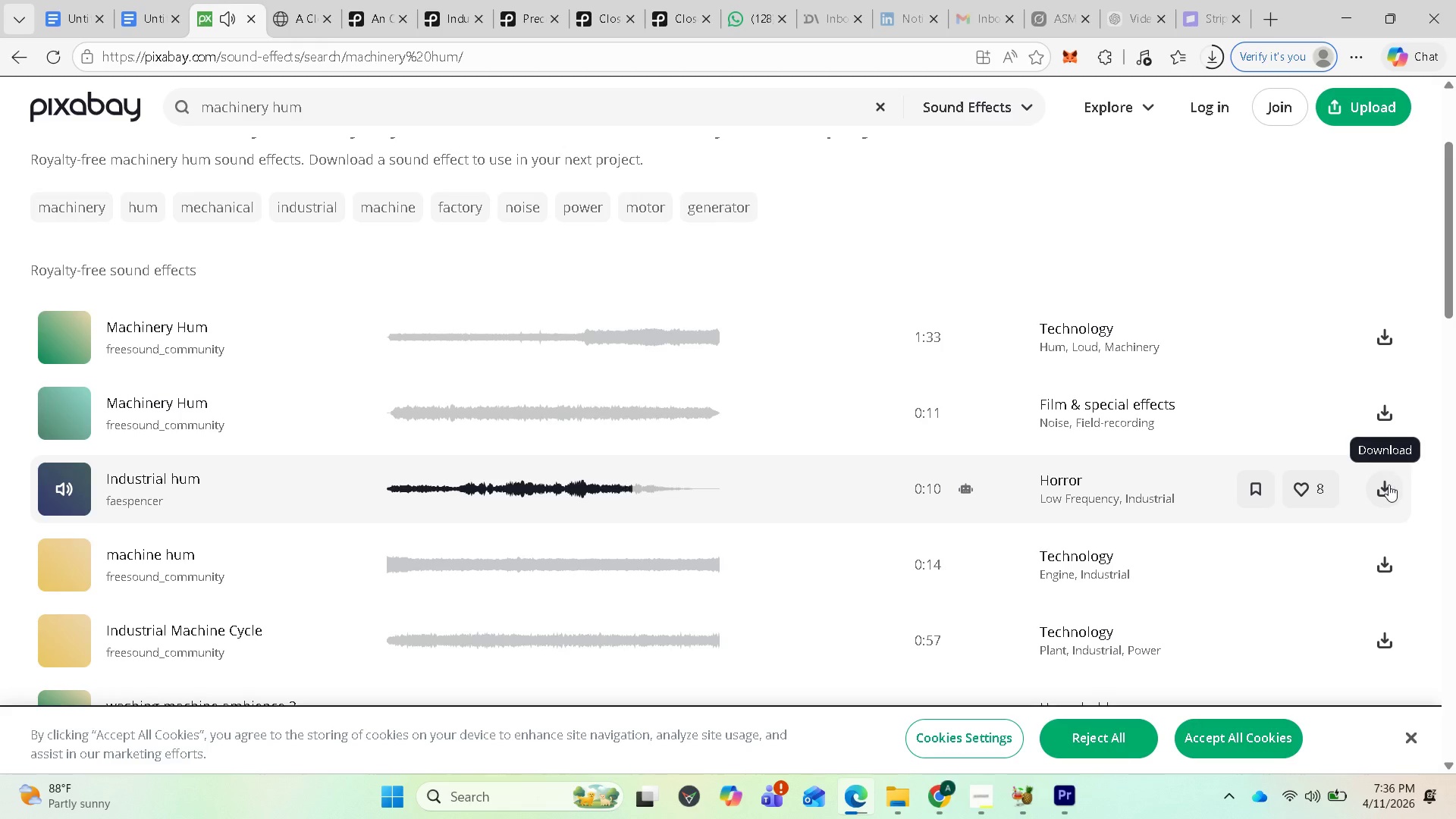 
left_click_drag(start_coordinate=[330, 108], to_coordinate=[195, 105])
 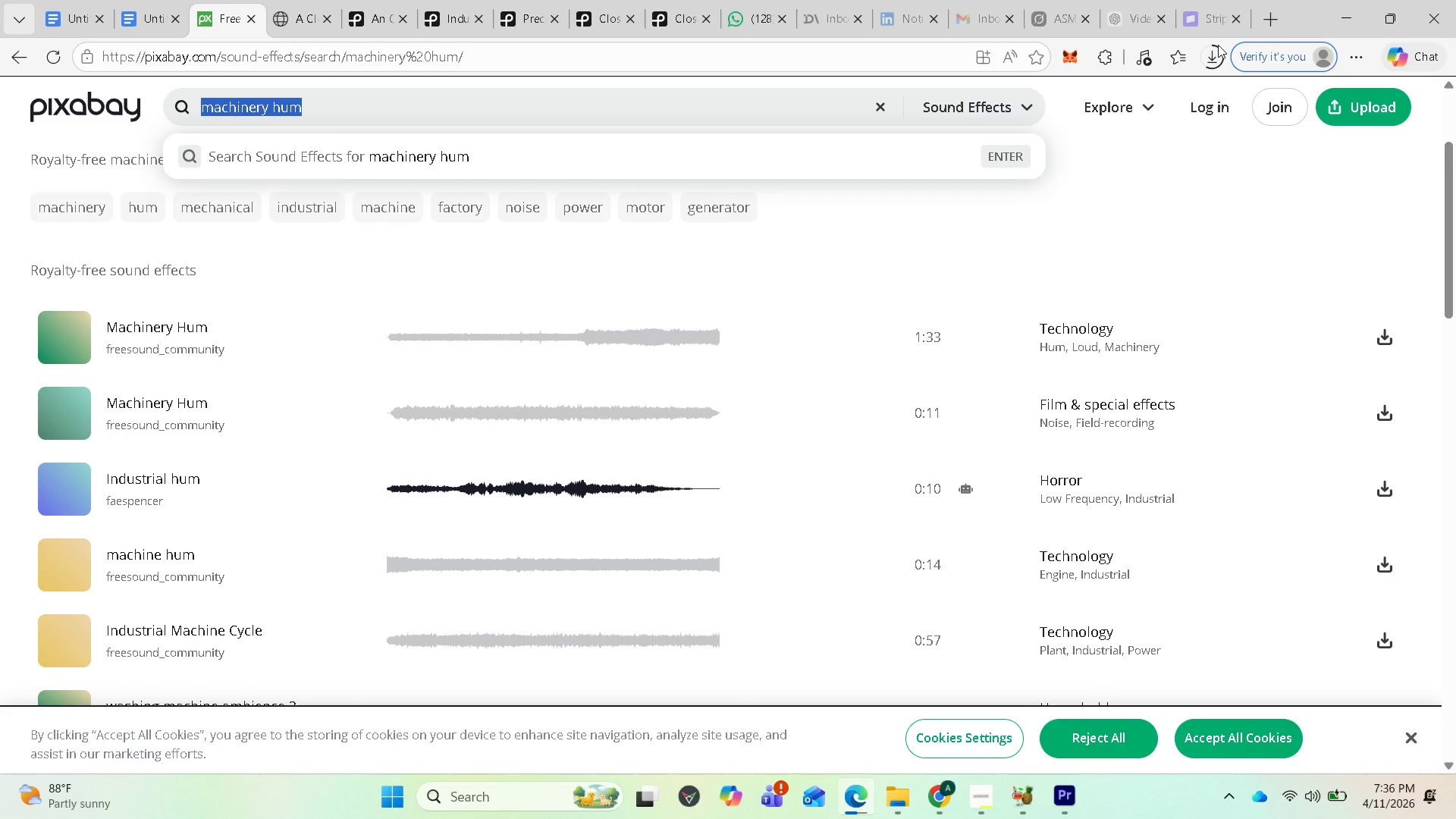 
left_click([1216, 51])
 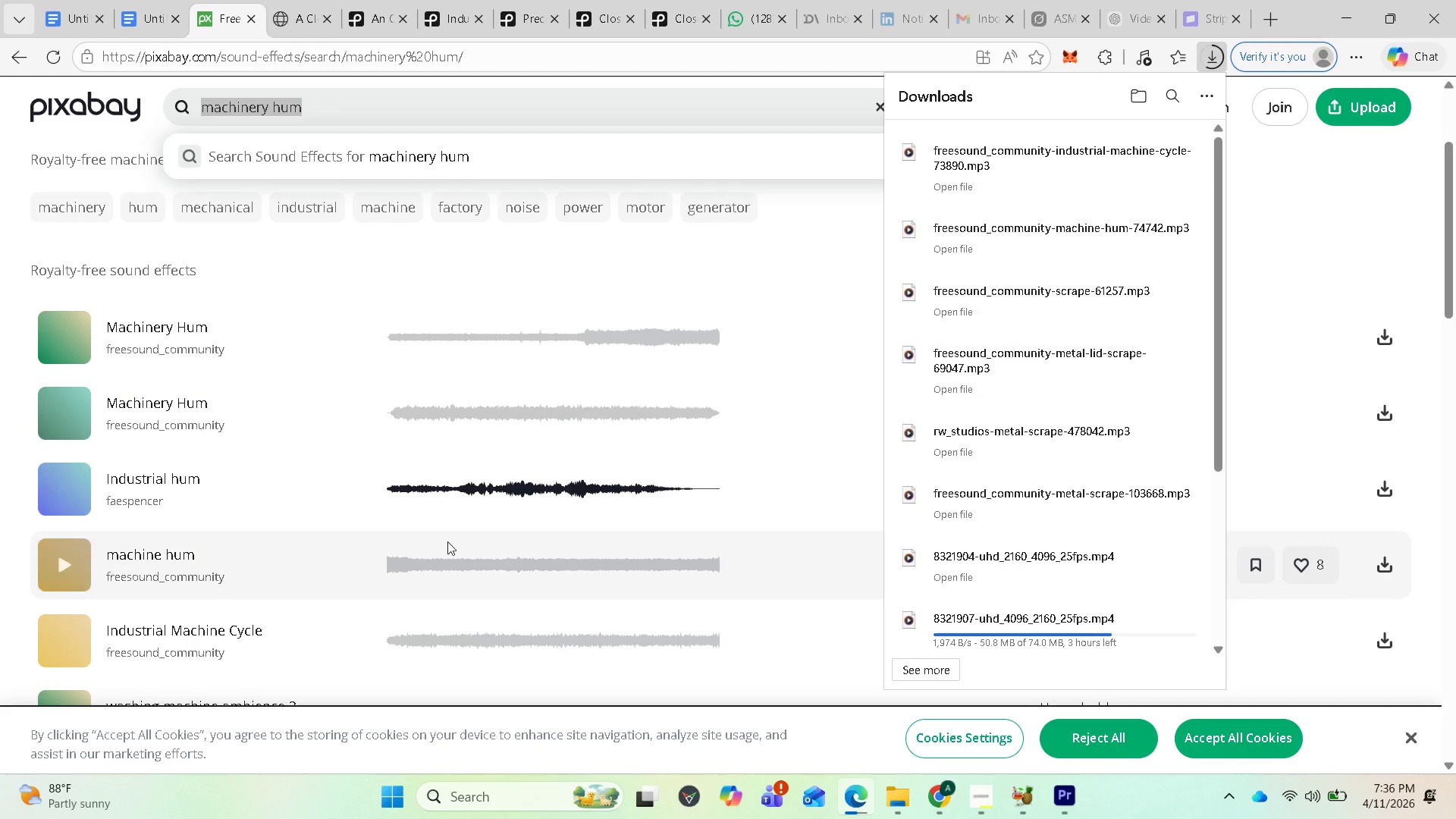 
wait(7.92)
 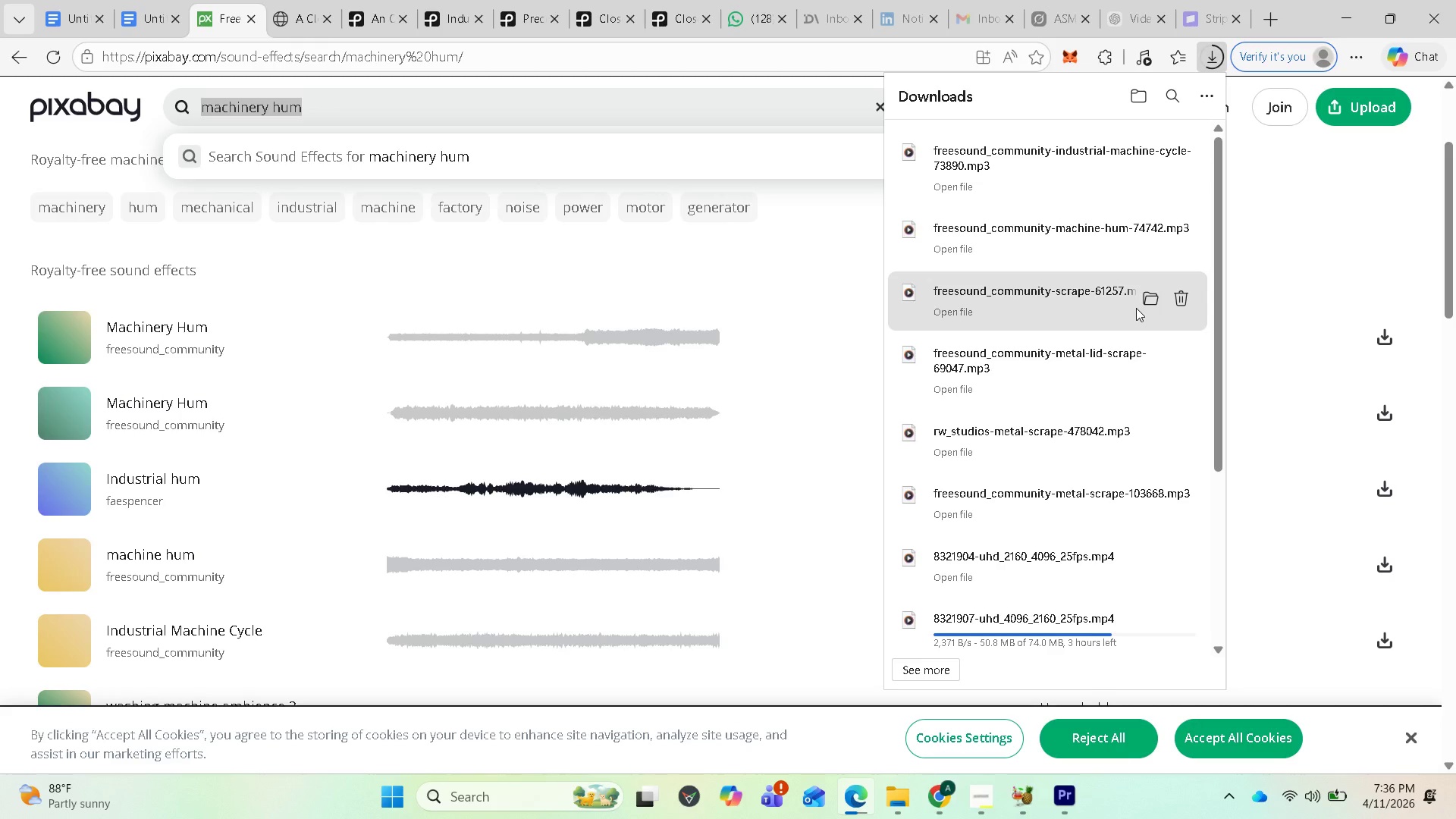 
left_click([693, 506])
 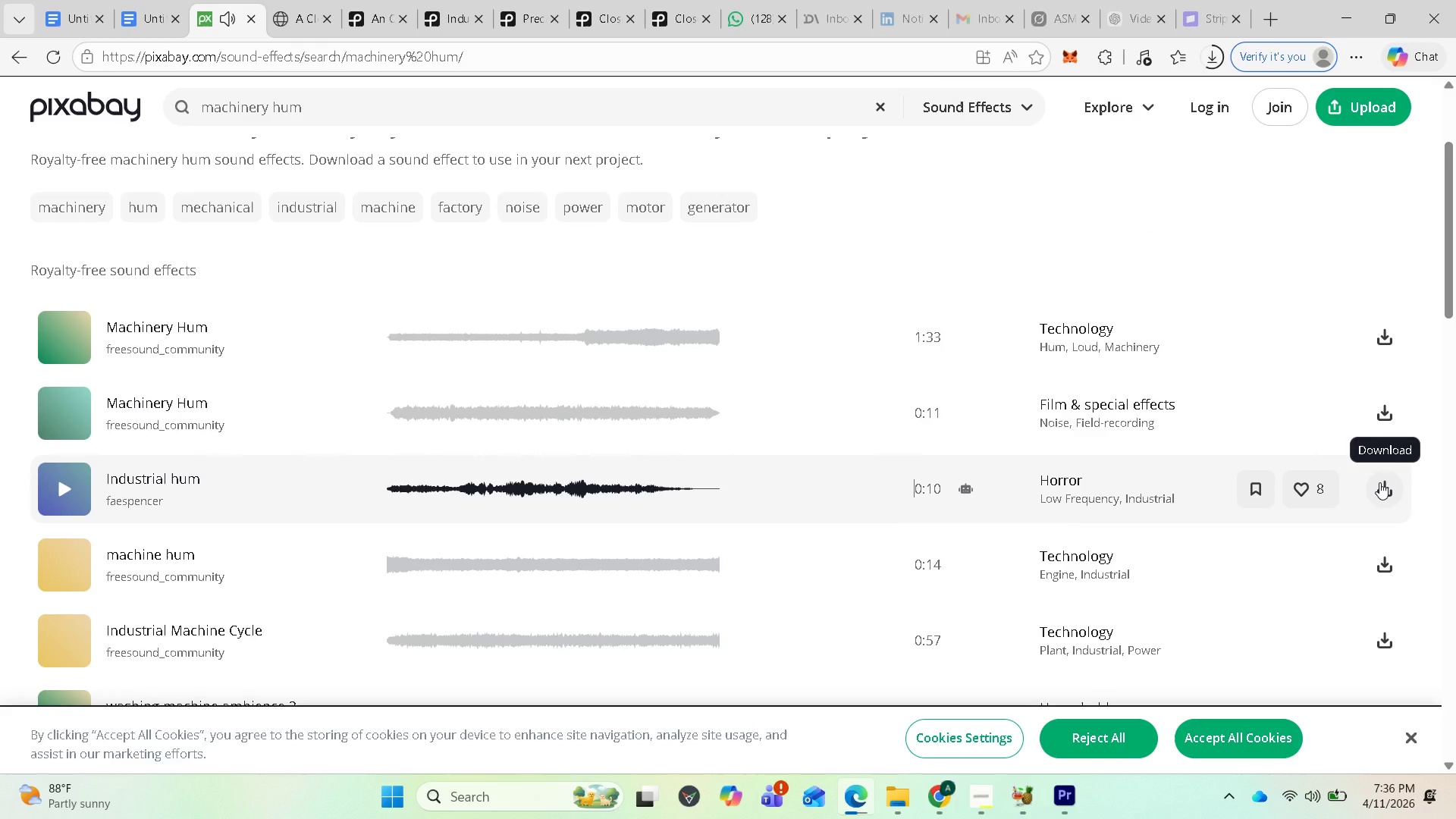 
left_click([1379, 482])
 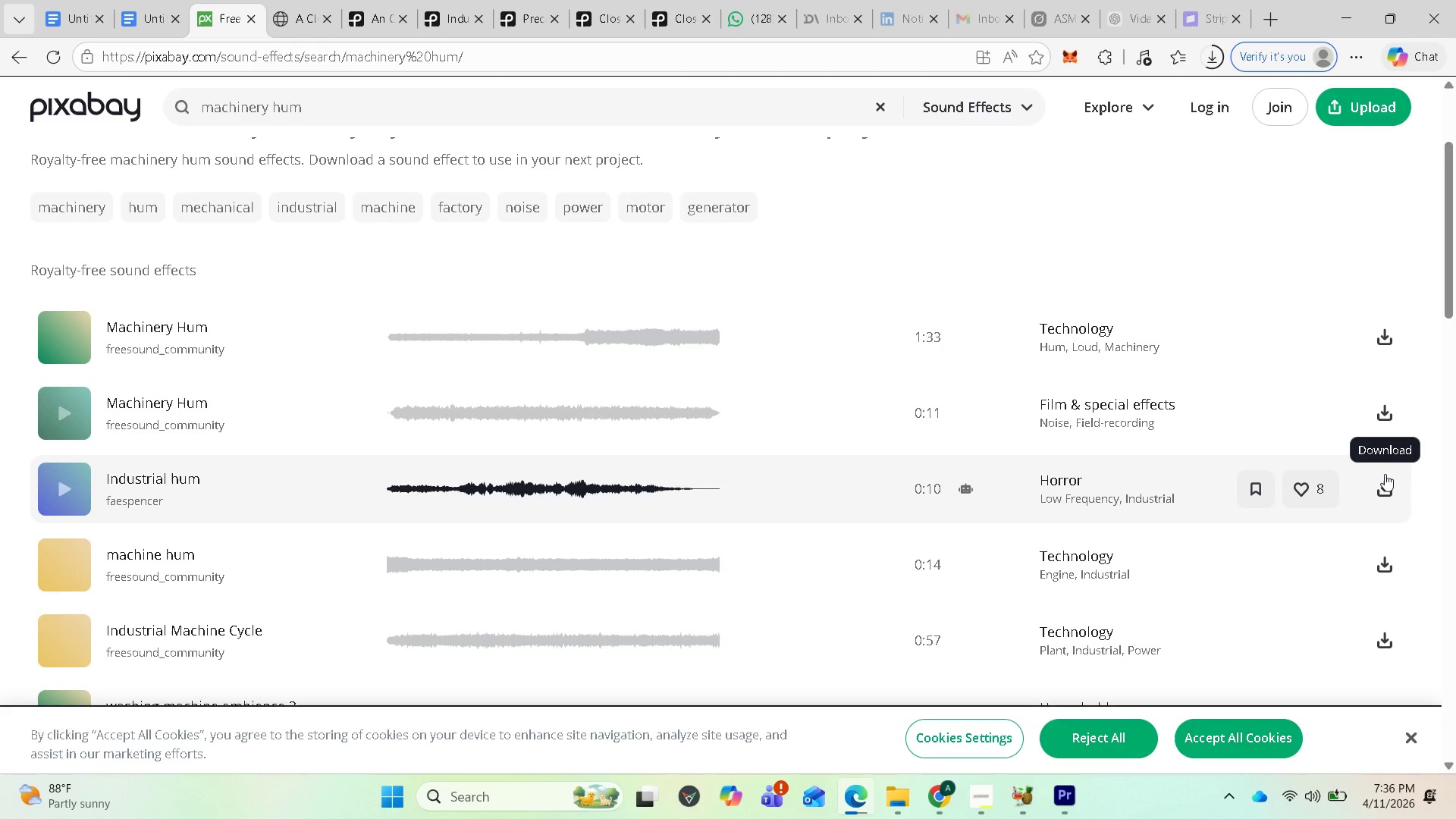 
wait(10.24)
 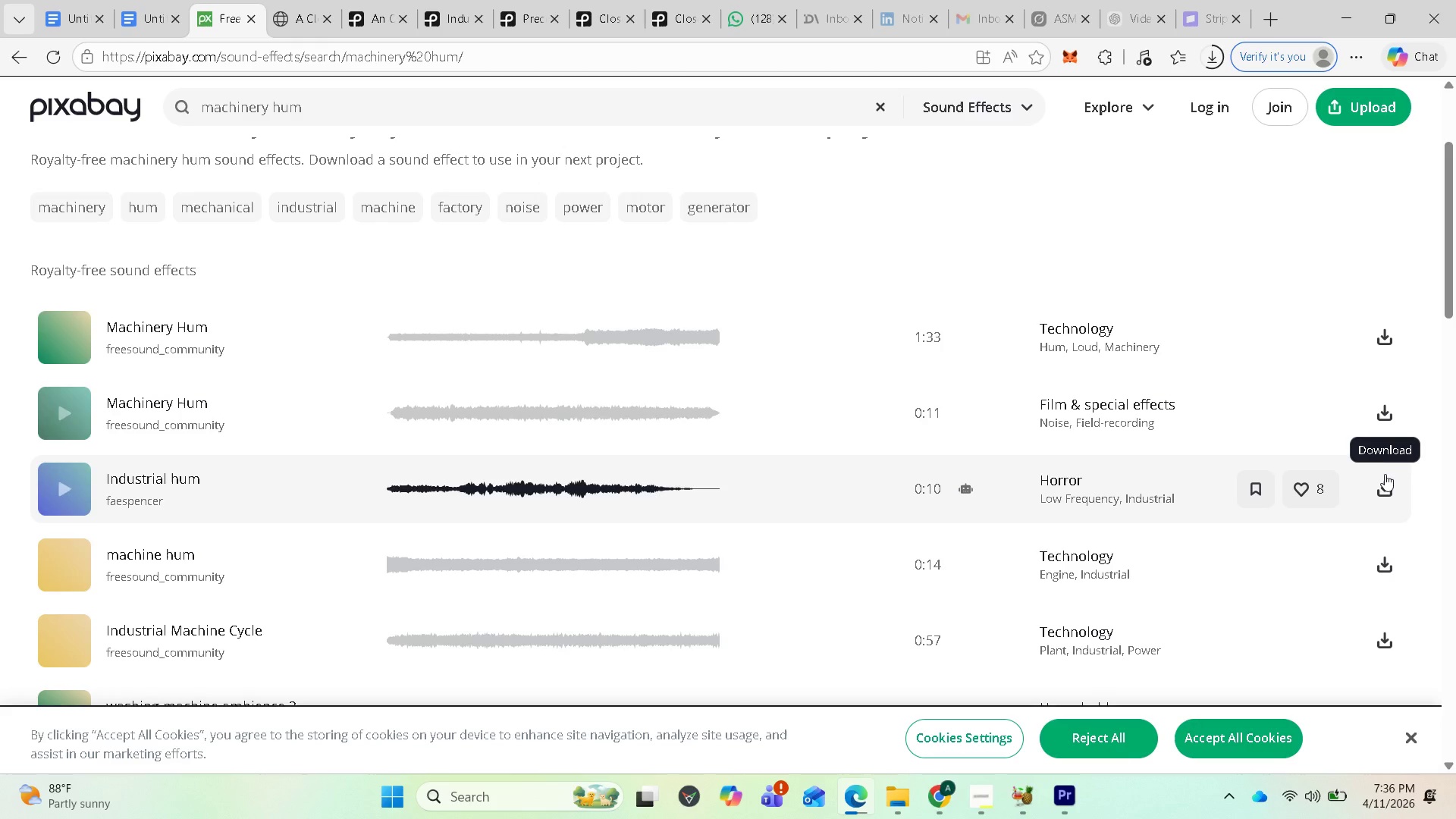 
mouse_move([897, 280])
 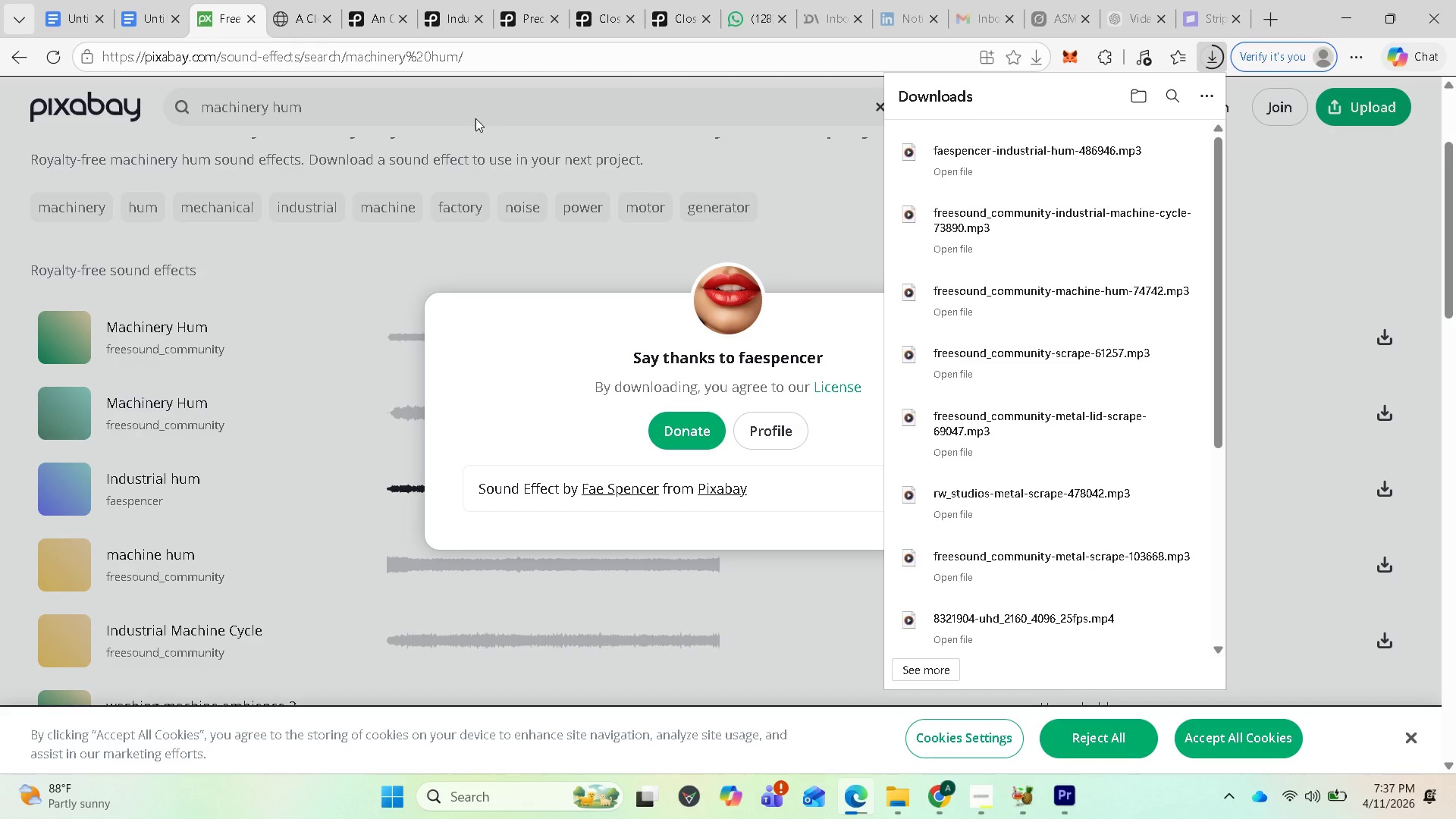 
left_click([457, 107])
 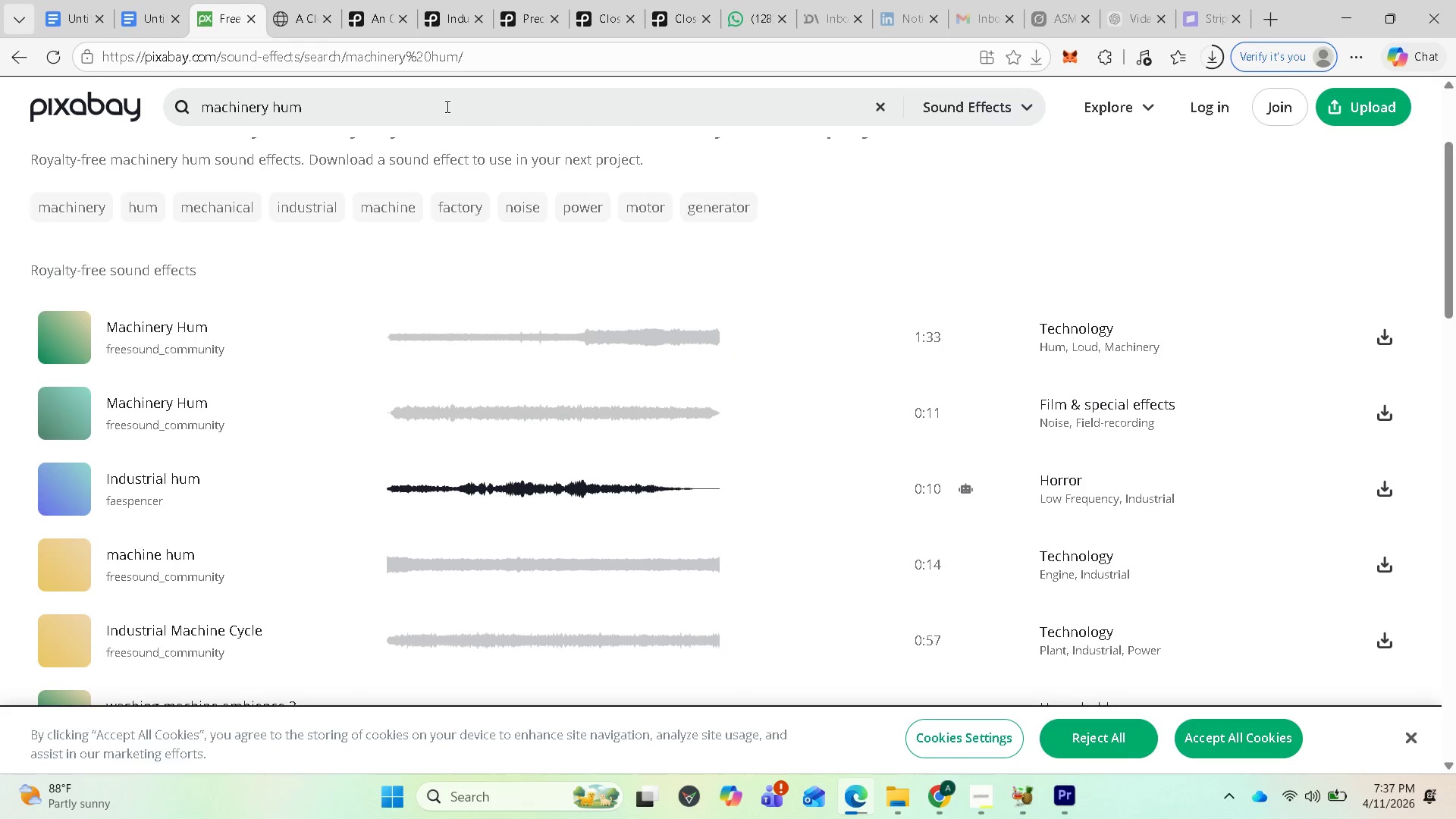 
left_click_drag(start_coordinate=[446, 106], to_coordinate=[213, 106])
 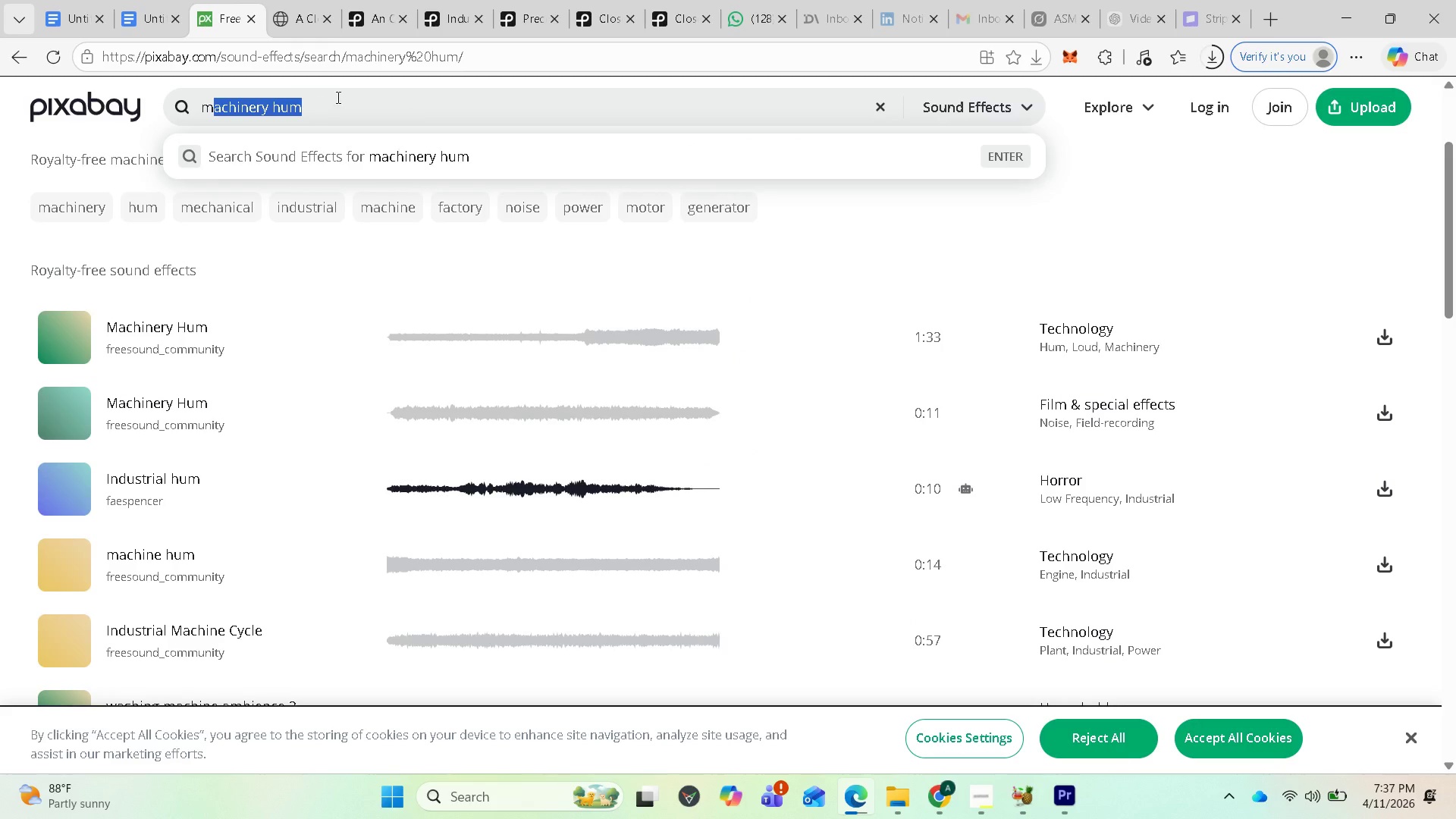 
left_click_drag(start_coordinate=[330, 102], to_coordinate=[228, 106])
 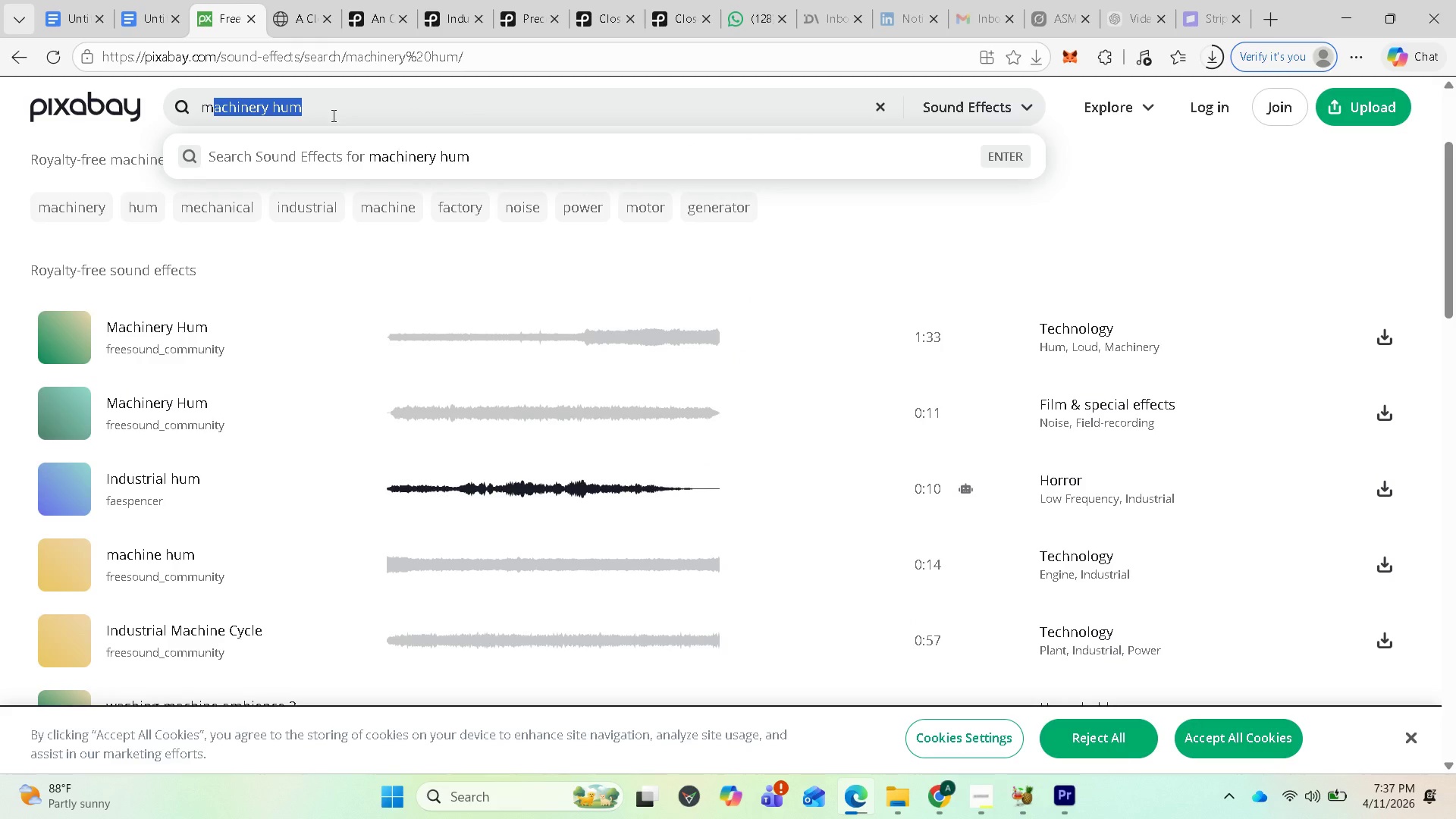 
left_click_drag(start_coordinate=[332, 115], to_coordinate=[209, 105])
 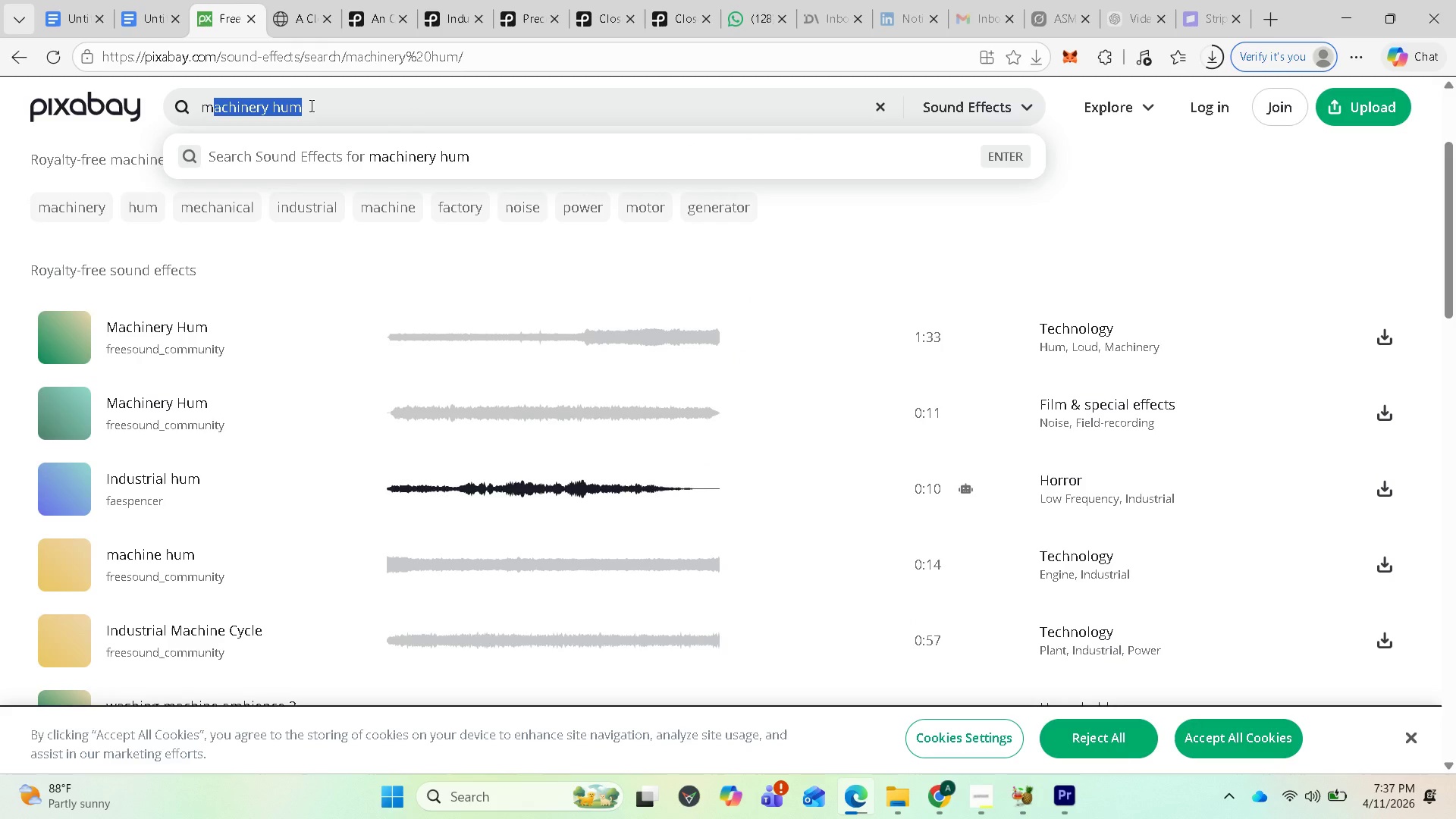 
left_click([310, 105])
 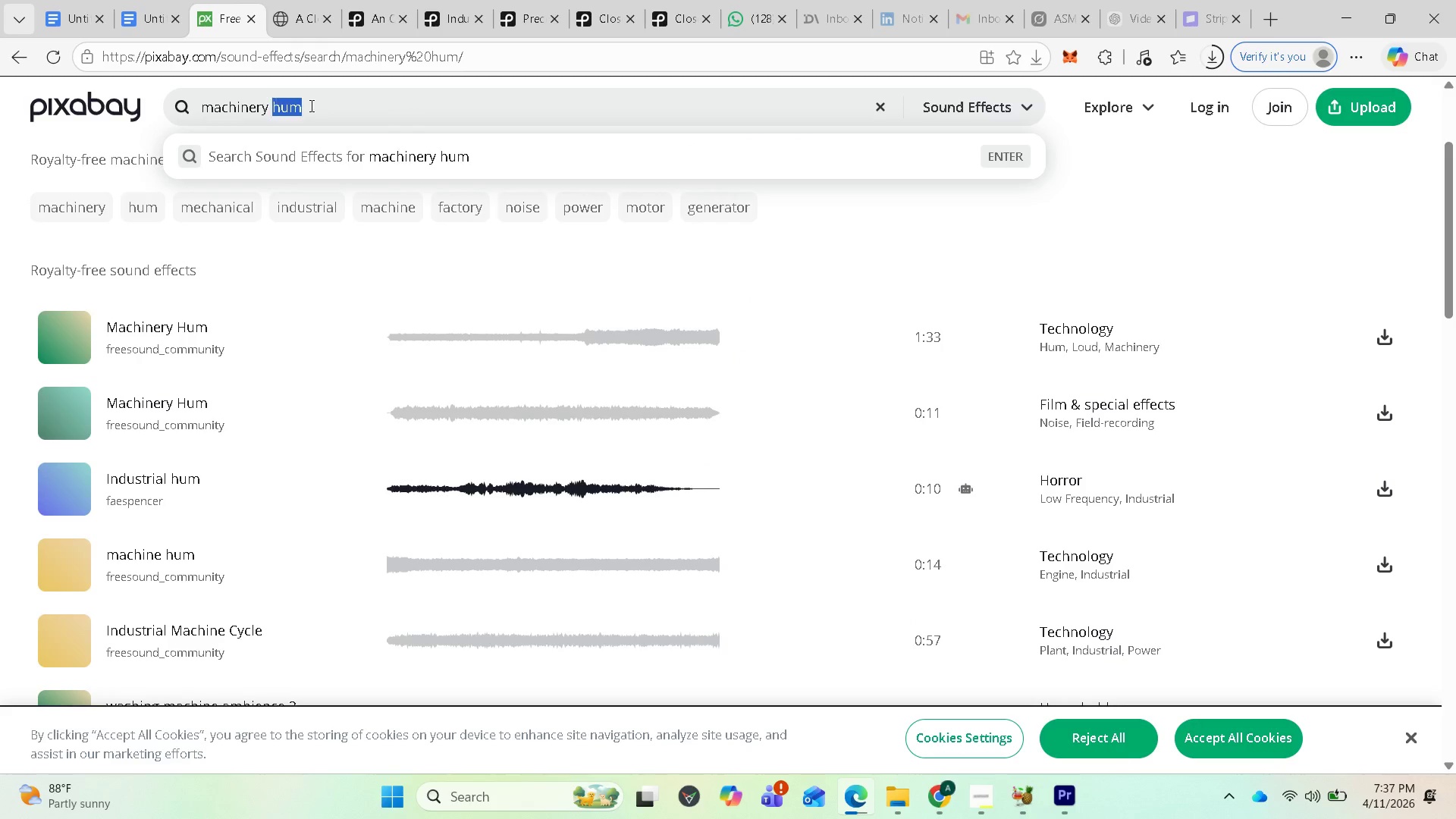 
left_click_drag(start_coordinate=[310, 105], to_coordinate=[217, 108])
 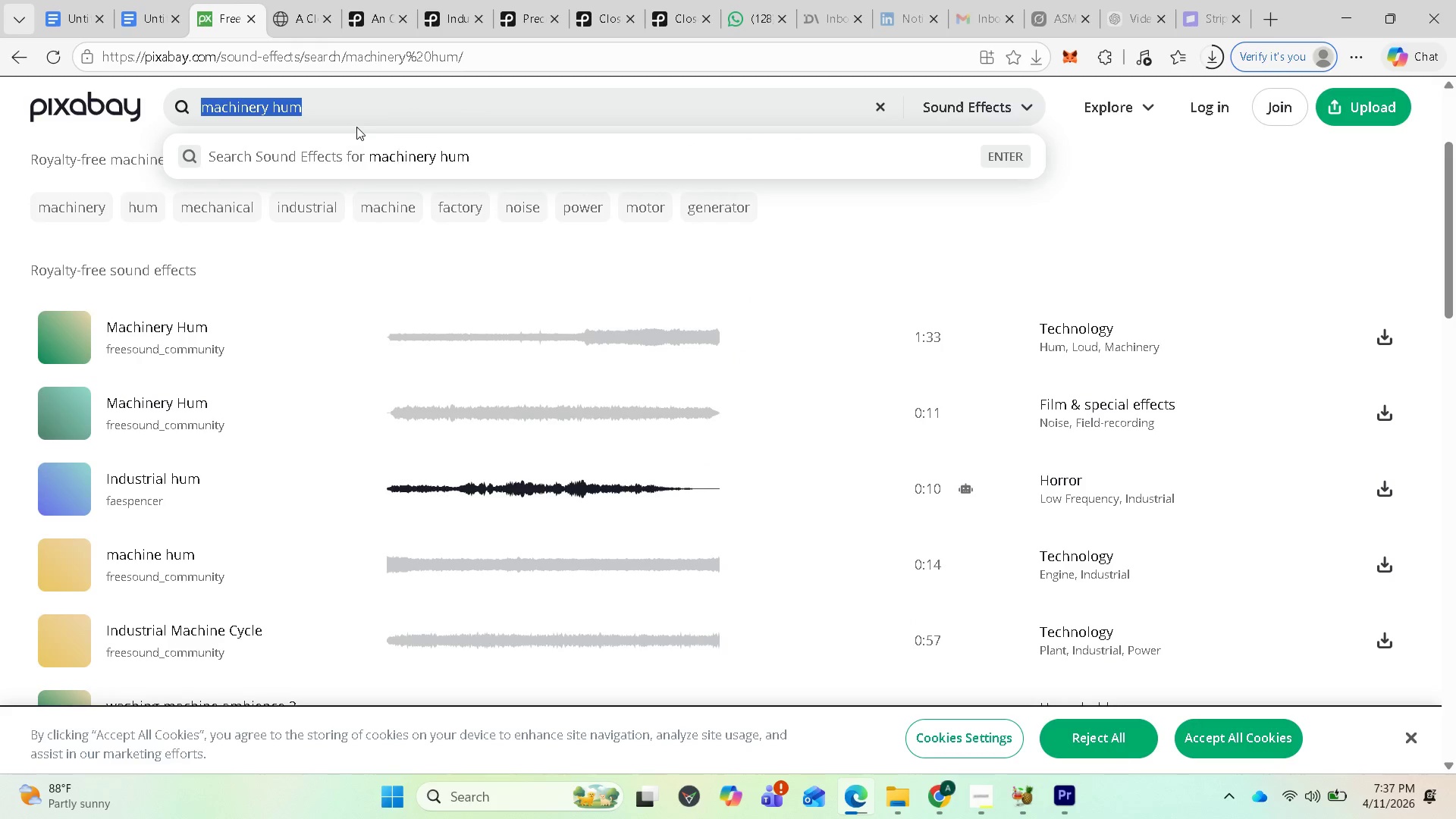 
key(Control+V)
 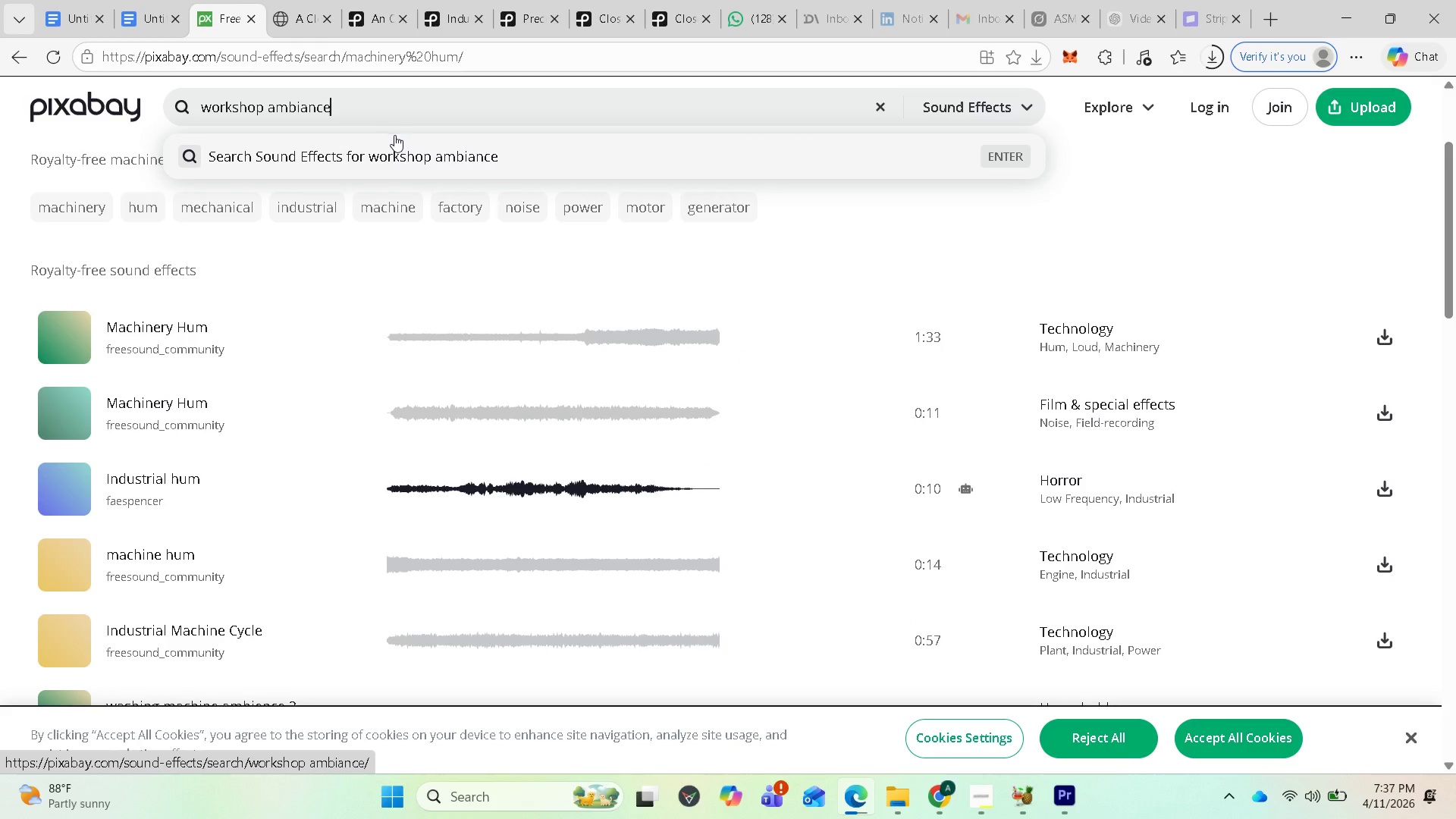 
key(Enter)
 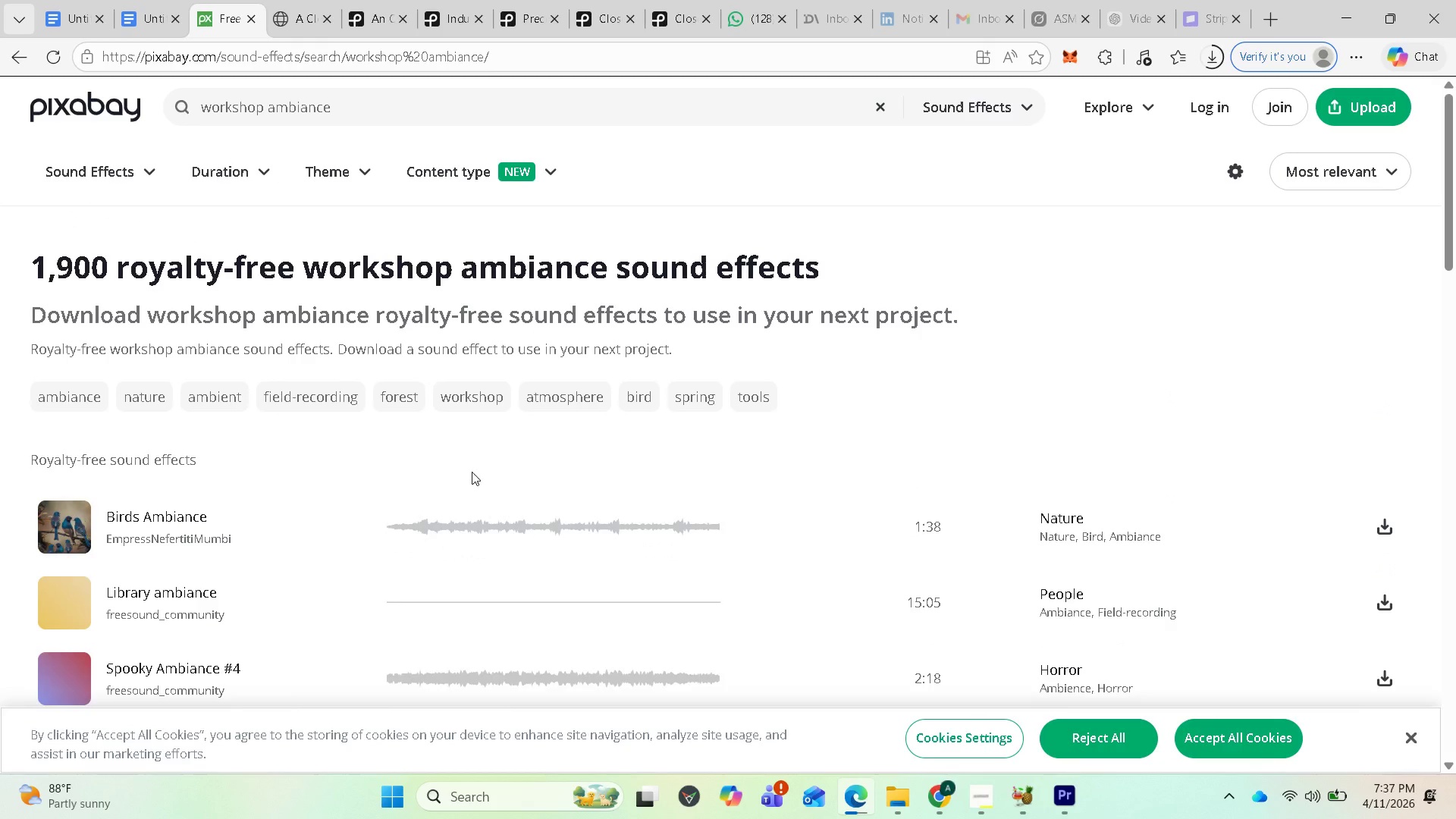 
scroll: coordinate [265, 490], scroll_direction: down, amount: 1.0
 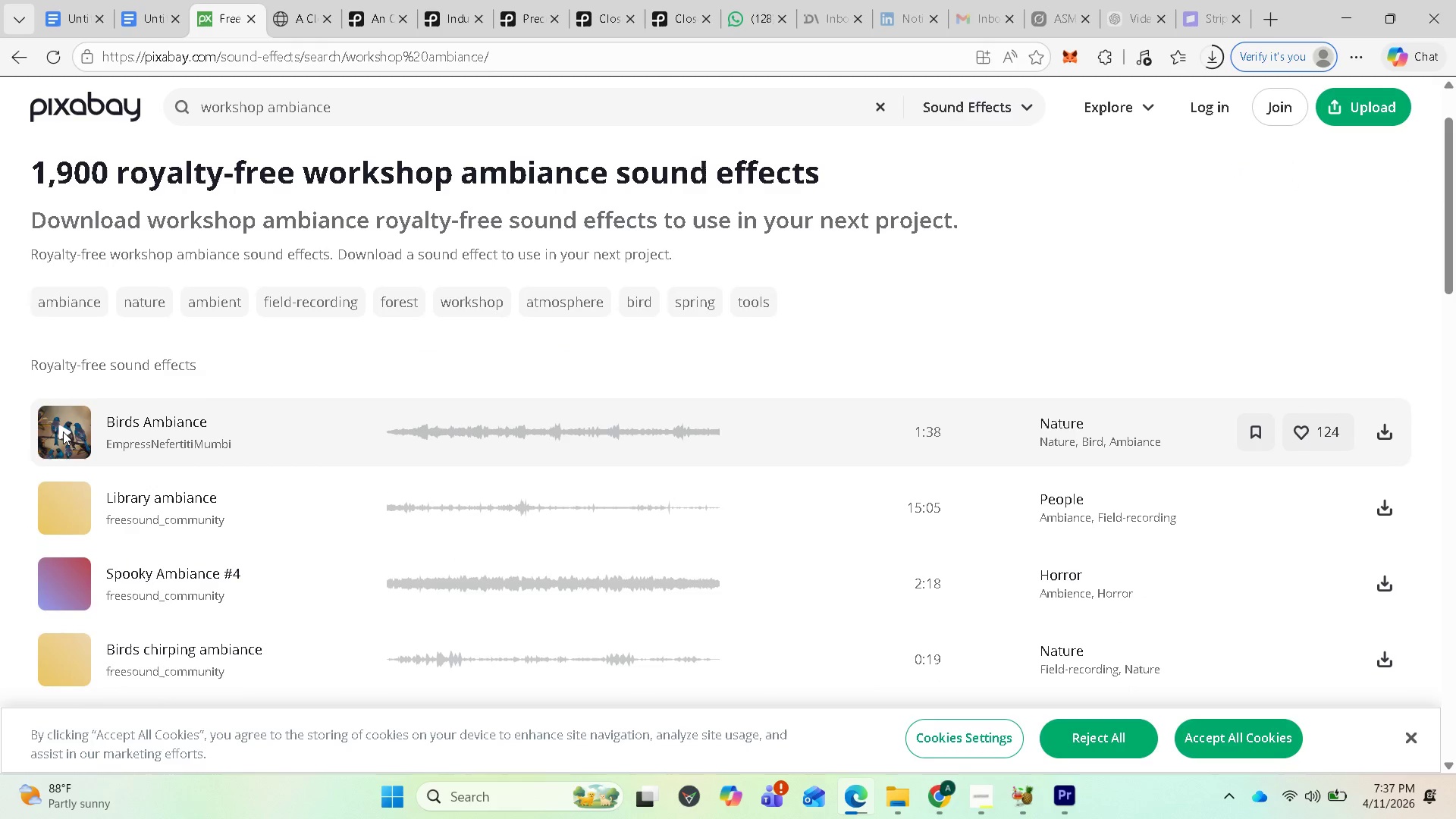 
left_click([63, 431])
 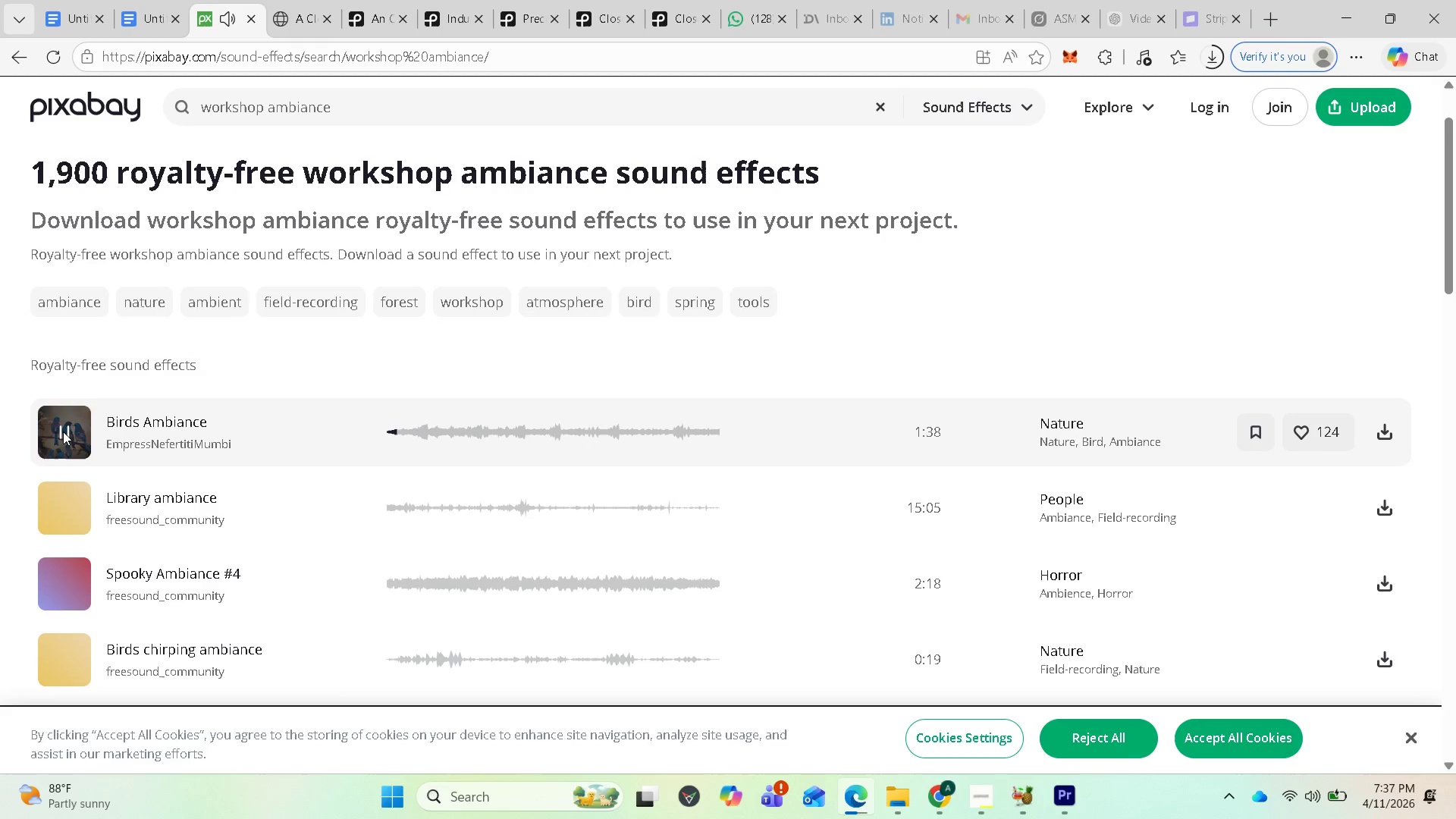 
wait(5.45)
 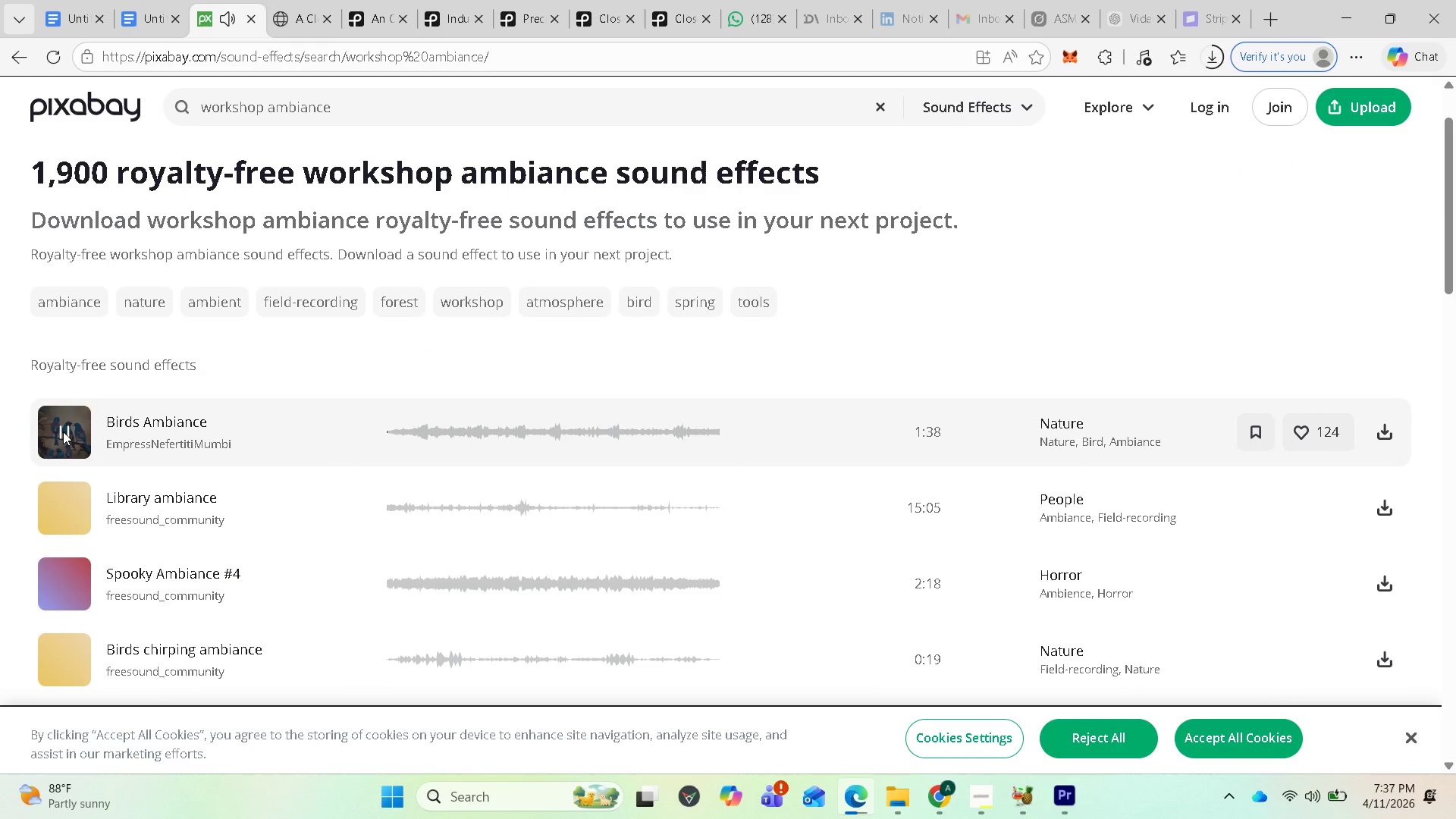 
left_click([63, 431])
 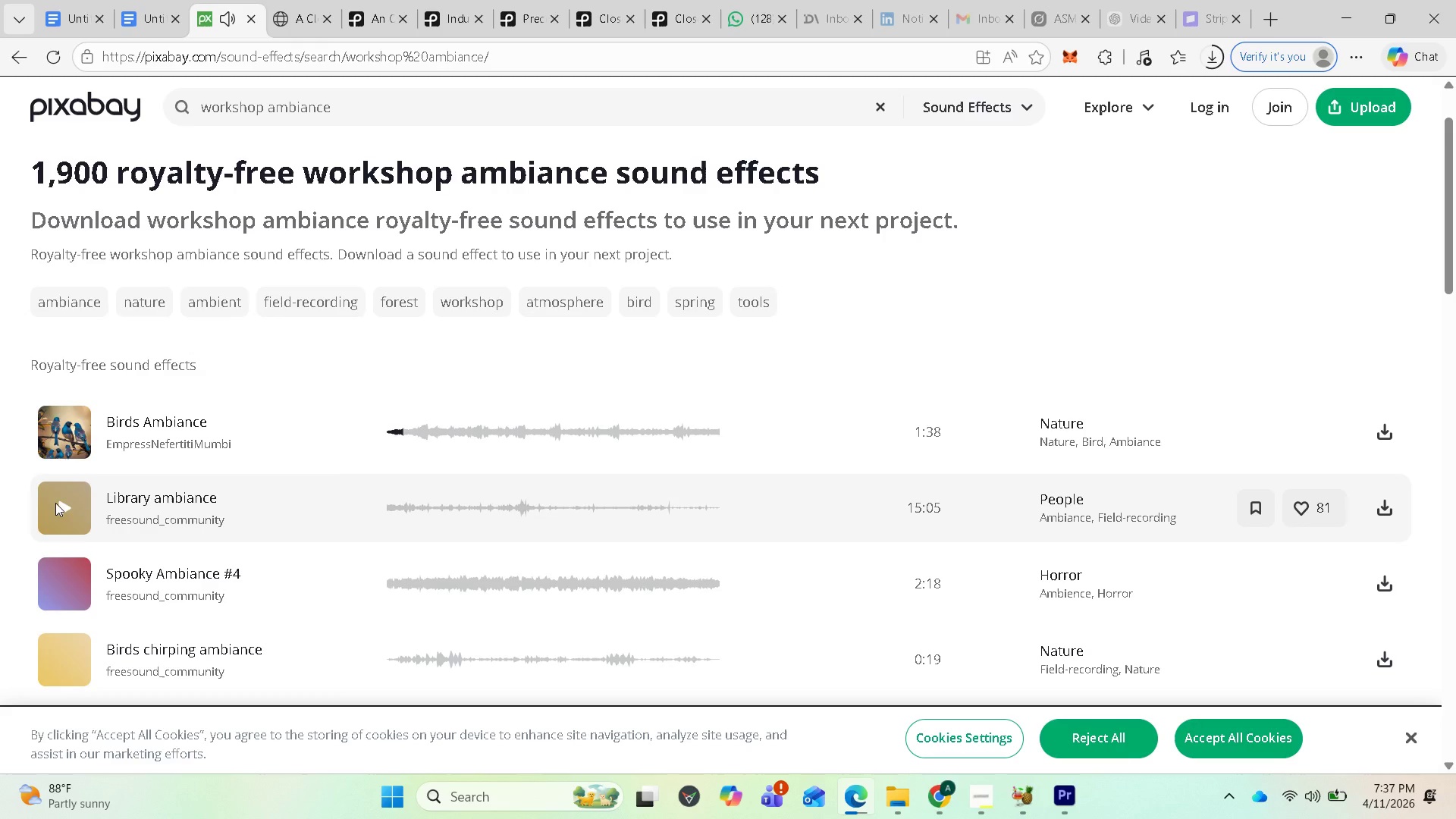 
left_click([56, 504])
 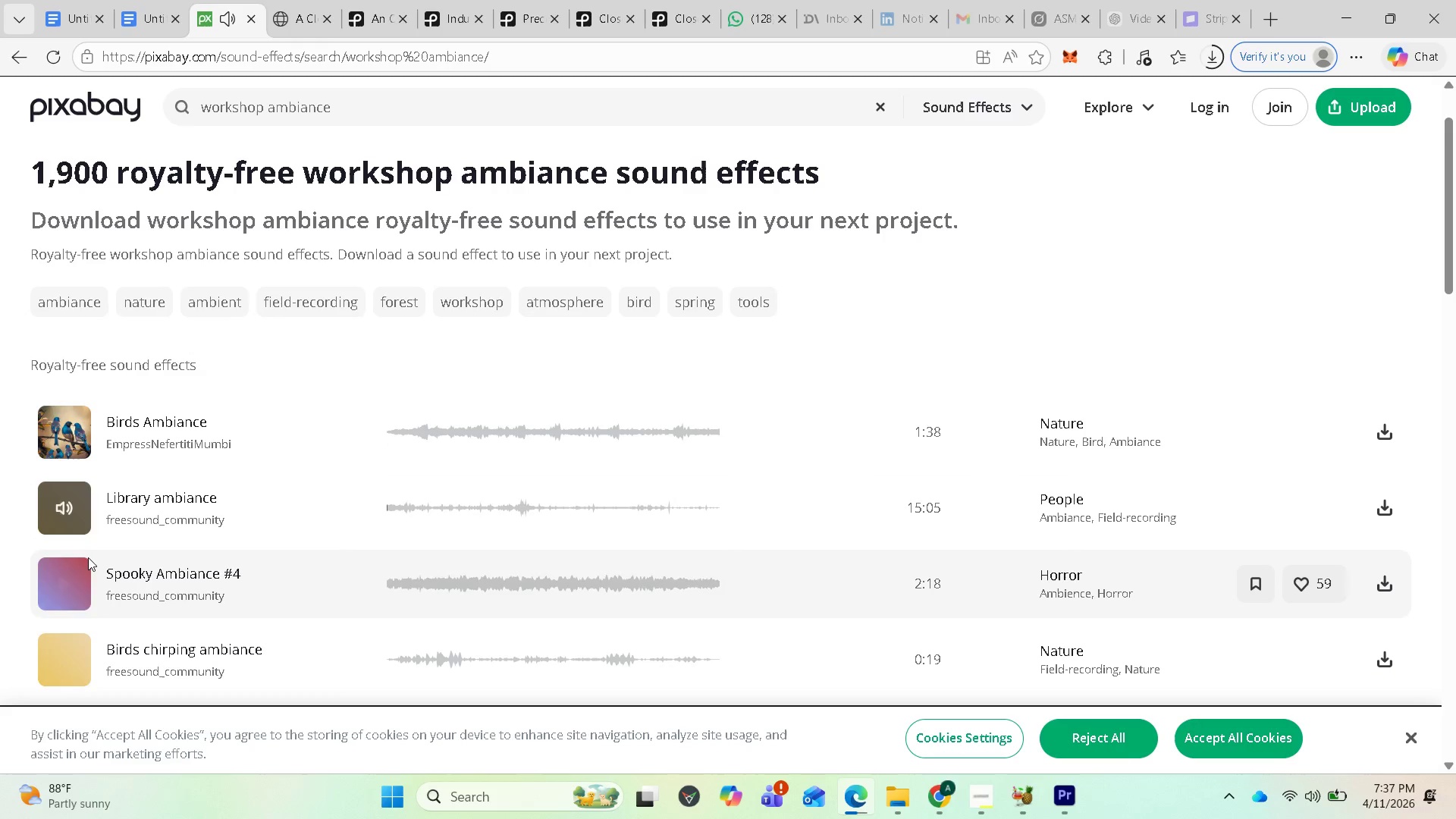 
scroll: coordinate [128, 566], scroll_direction: down, amount: 6.0
 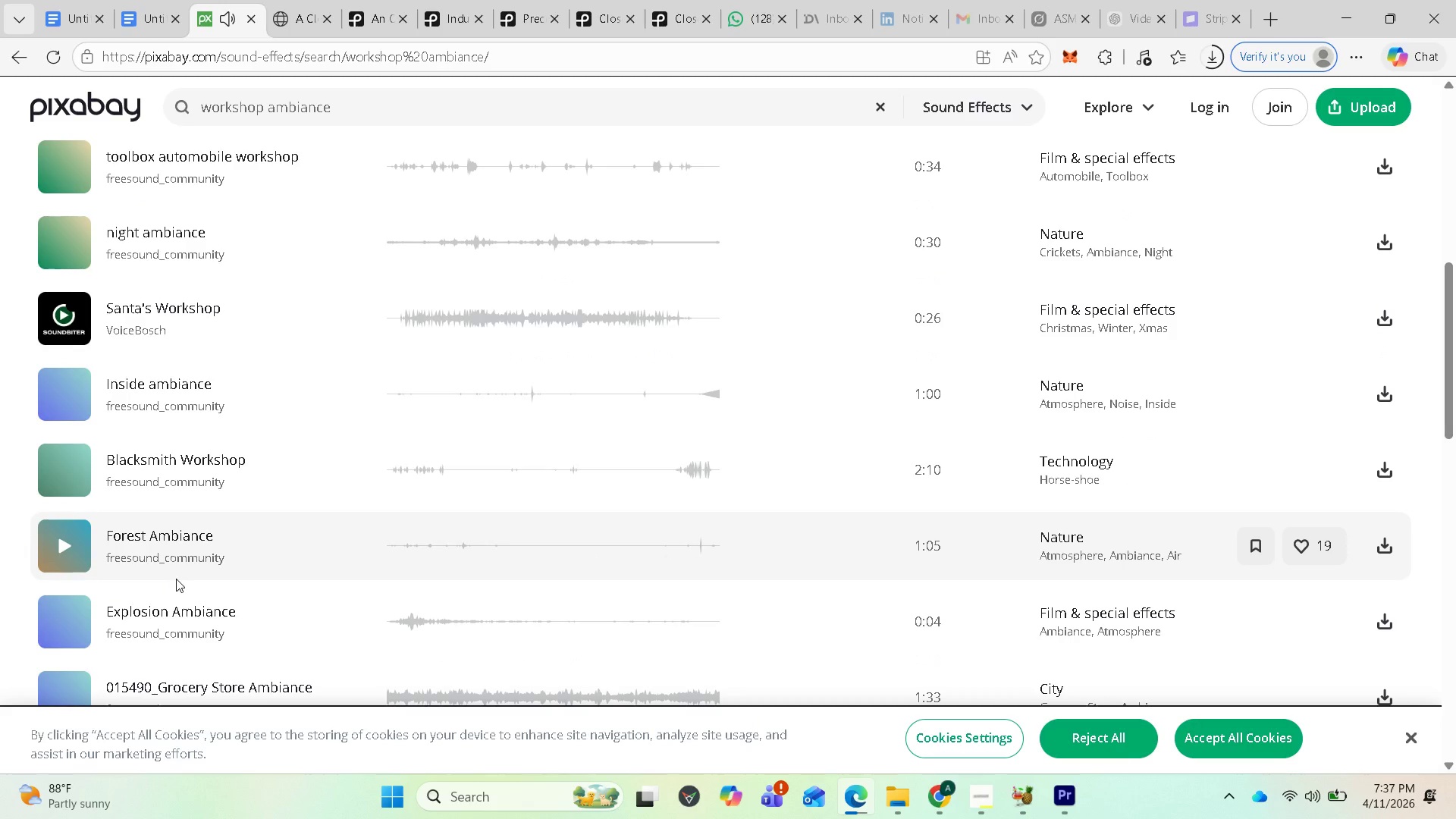 
scroll: coordinate [205, 588], scroll_direction: down, amount: 1.0
 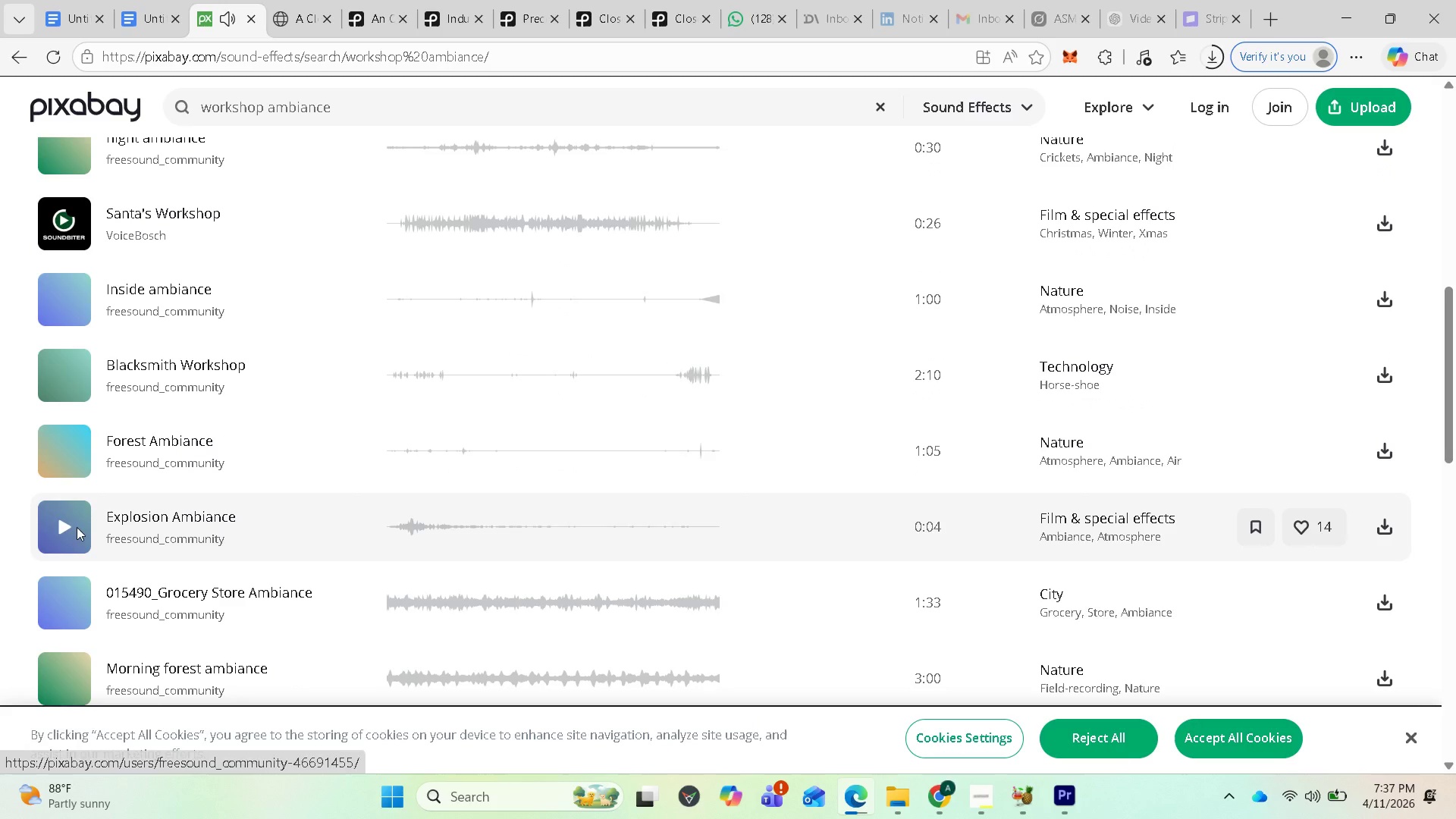 
left_click([67, 527])
 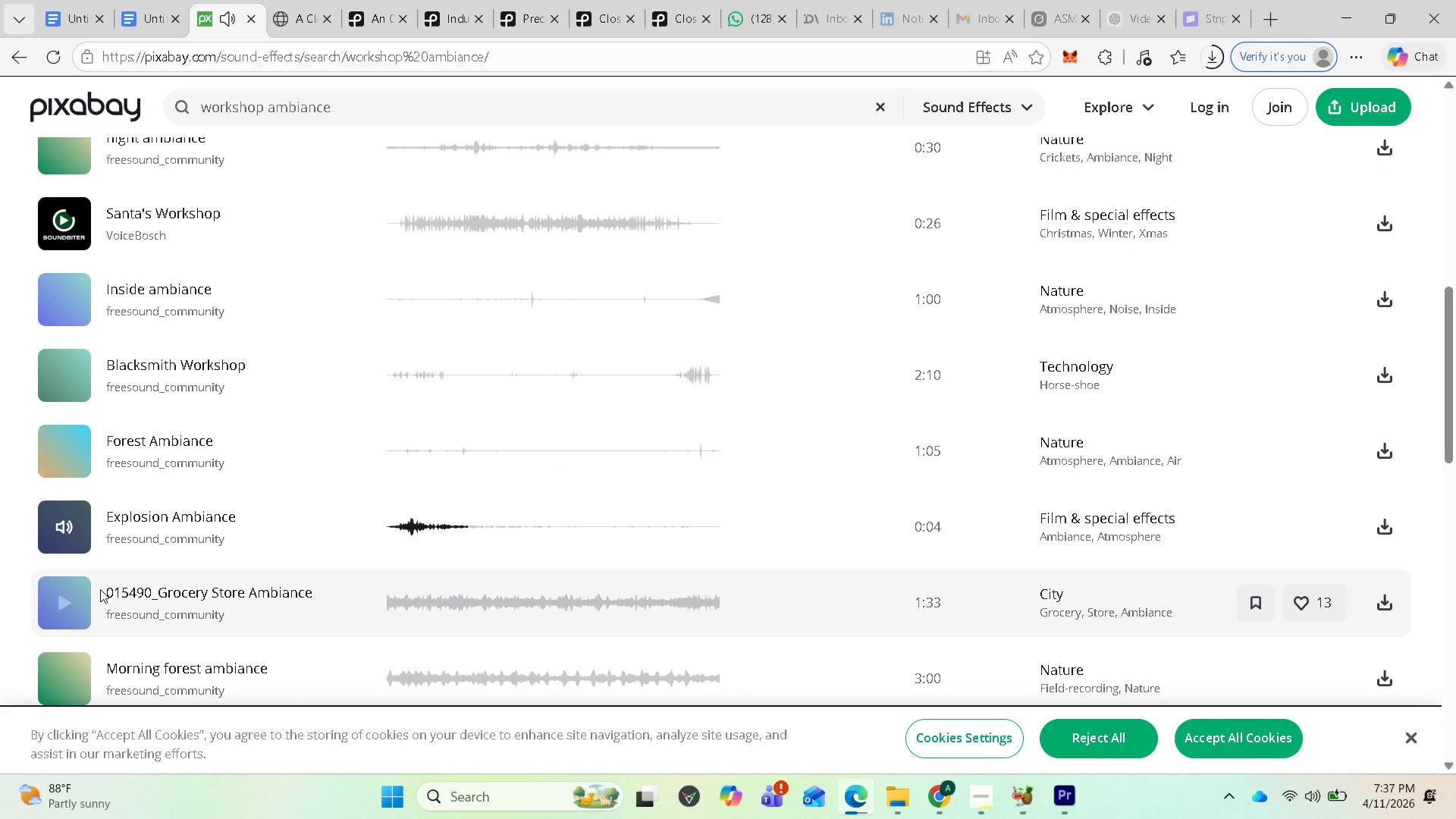 
scroll: coordinate [107, 632], scroll_direction: down, amount: 3.0
 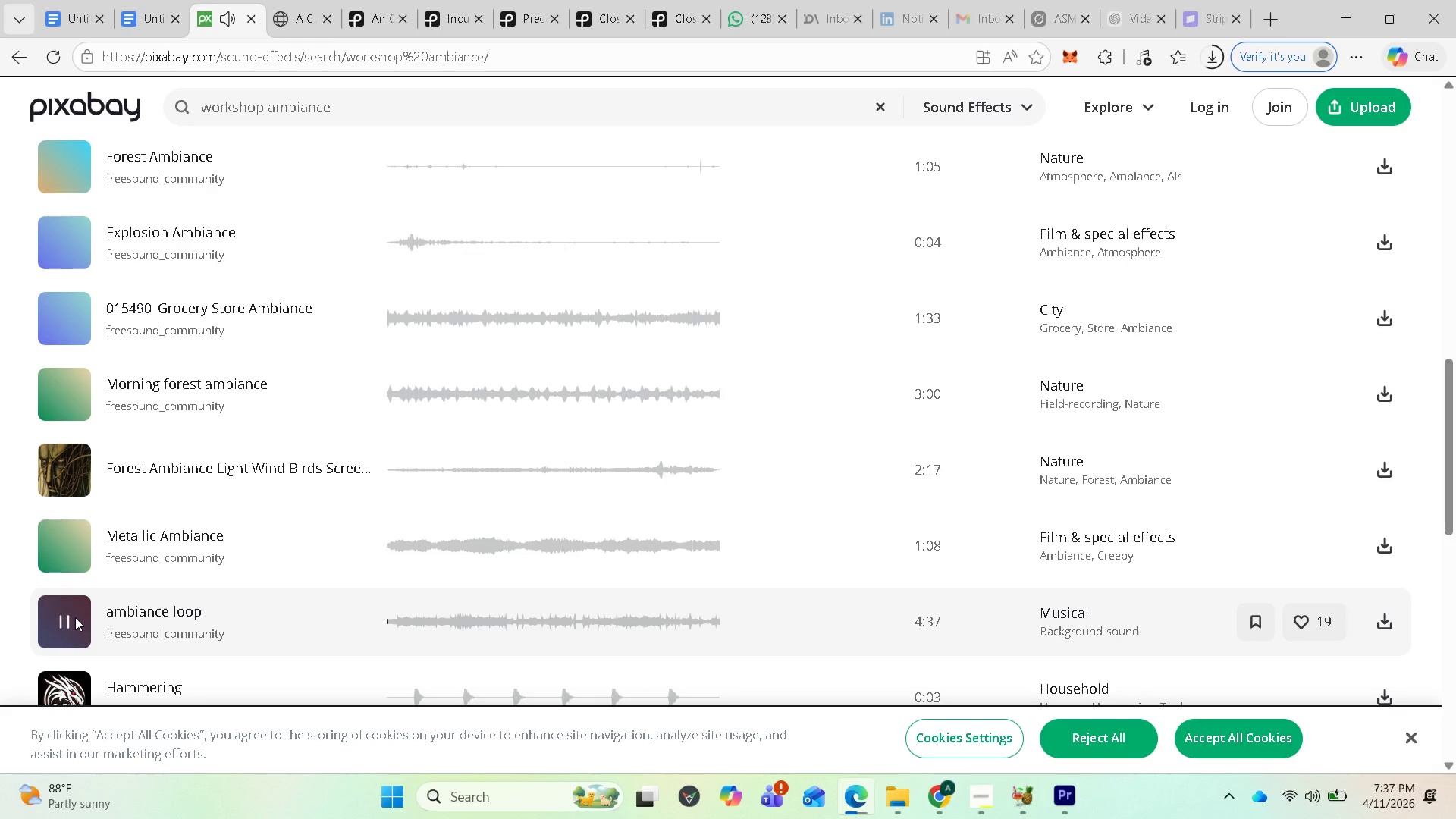 
left_click([70, 616])
 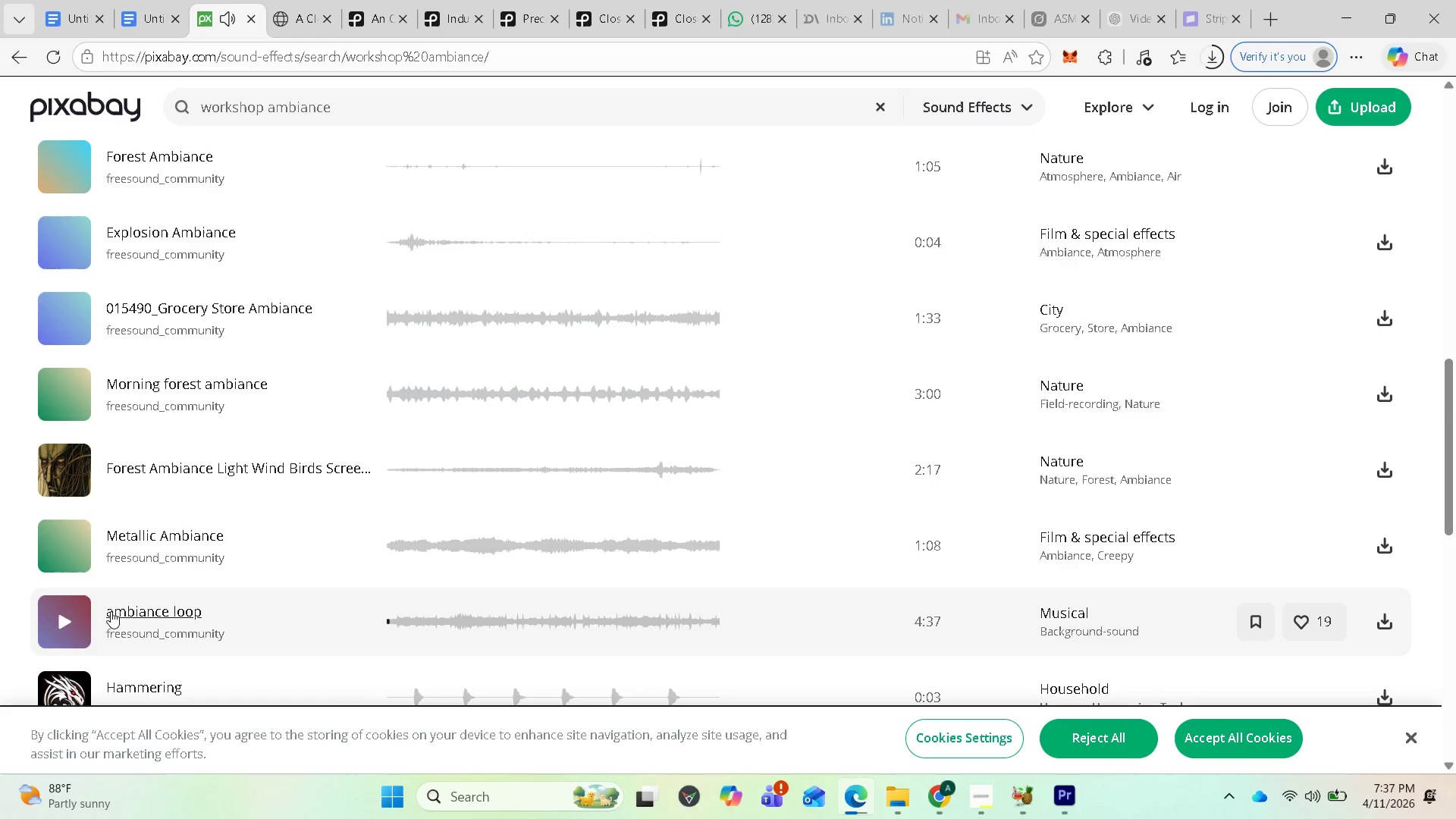 
scroll: coordinate [124, 616], scroll_direction: down, amount: 2.0
 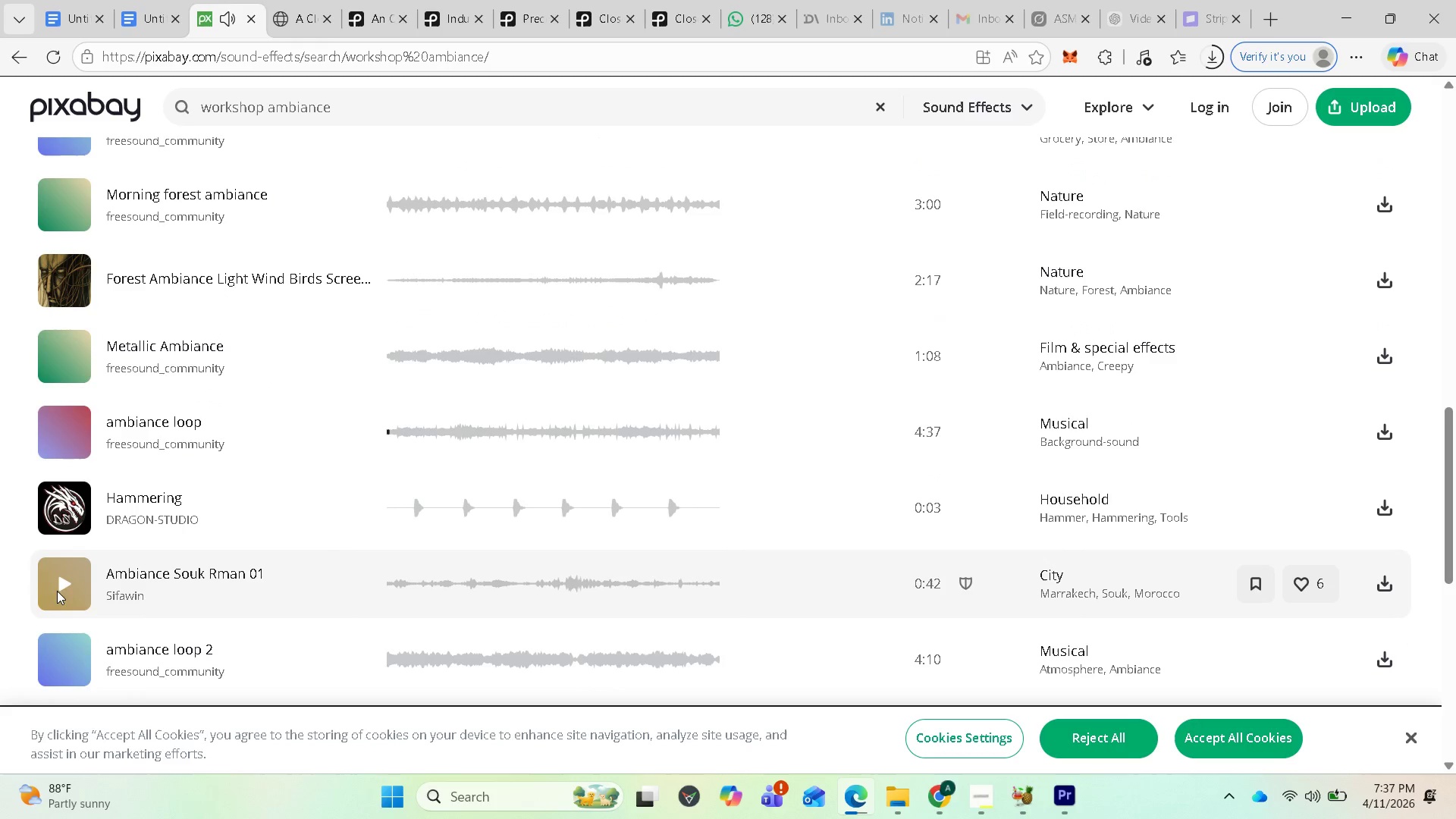 
left_click([62, 588])
 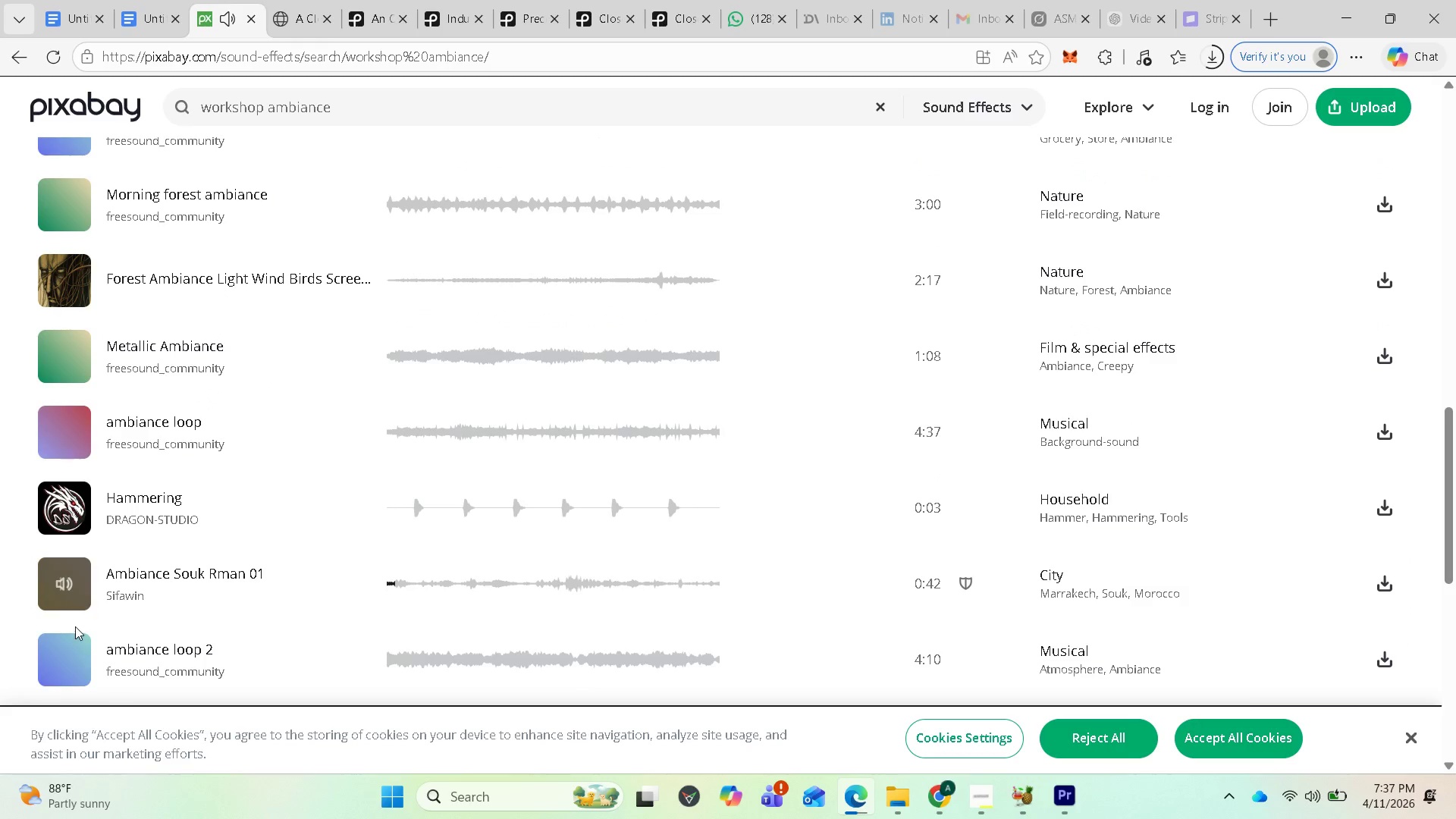 
left_click([61, 658])
 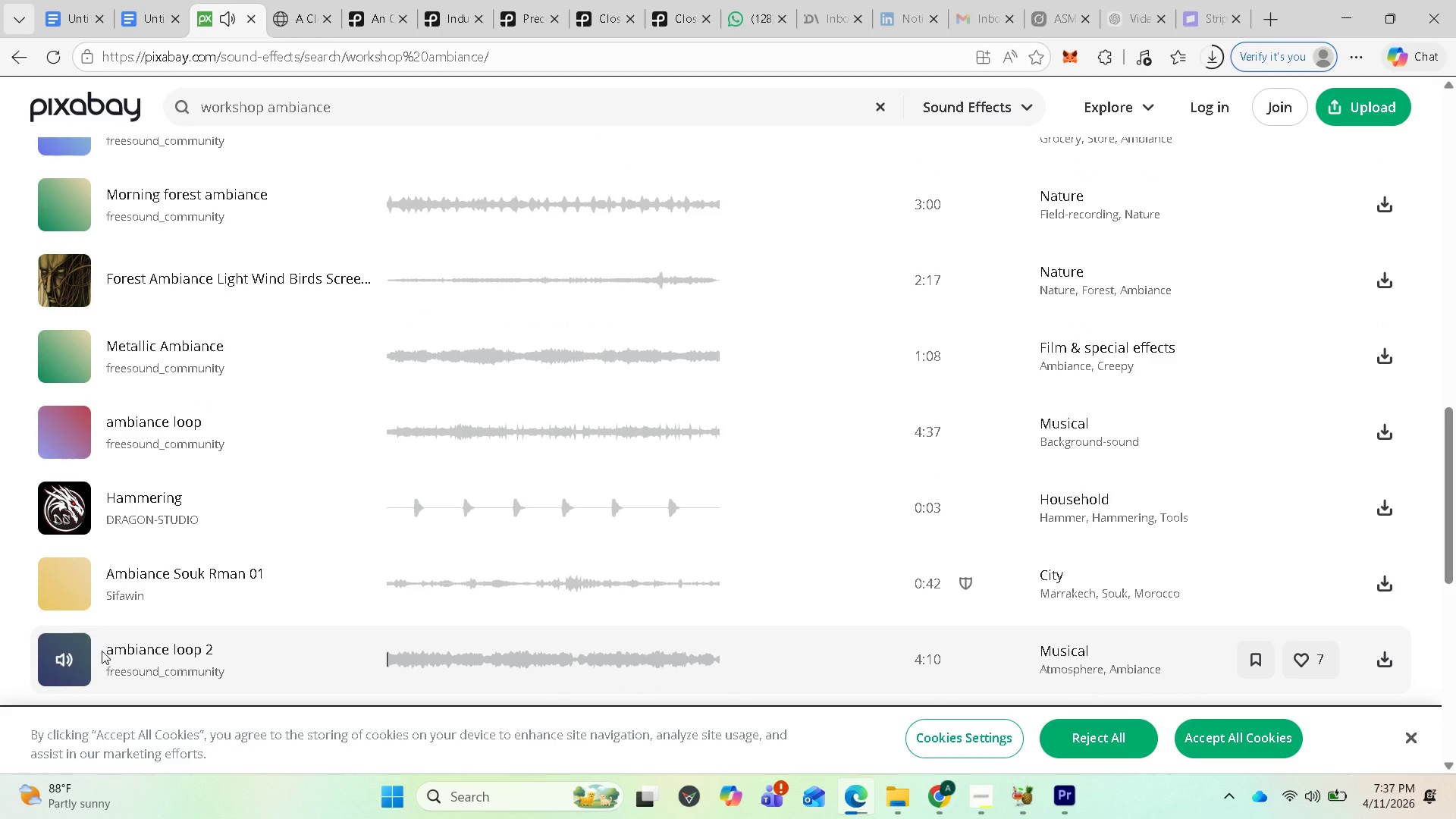 
left_click([74, 655])
 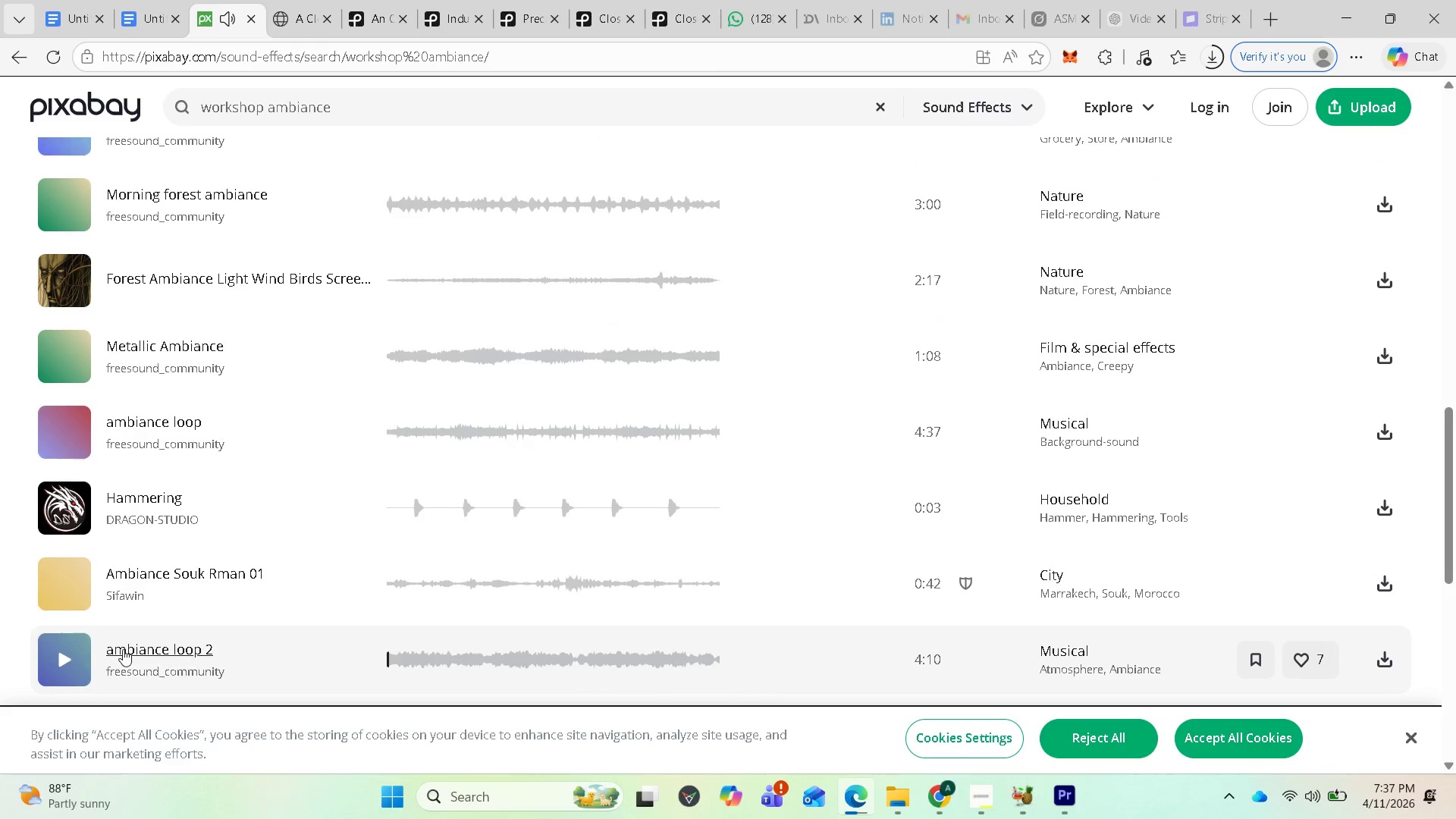 
scroll: coordinate [139, 645], scroll_direction: down, amount: 3.0
 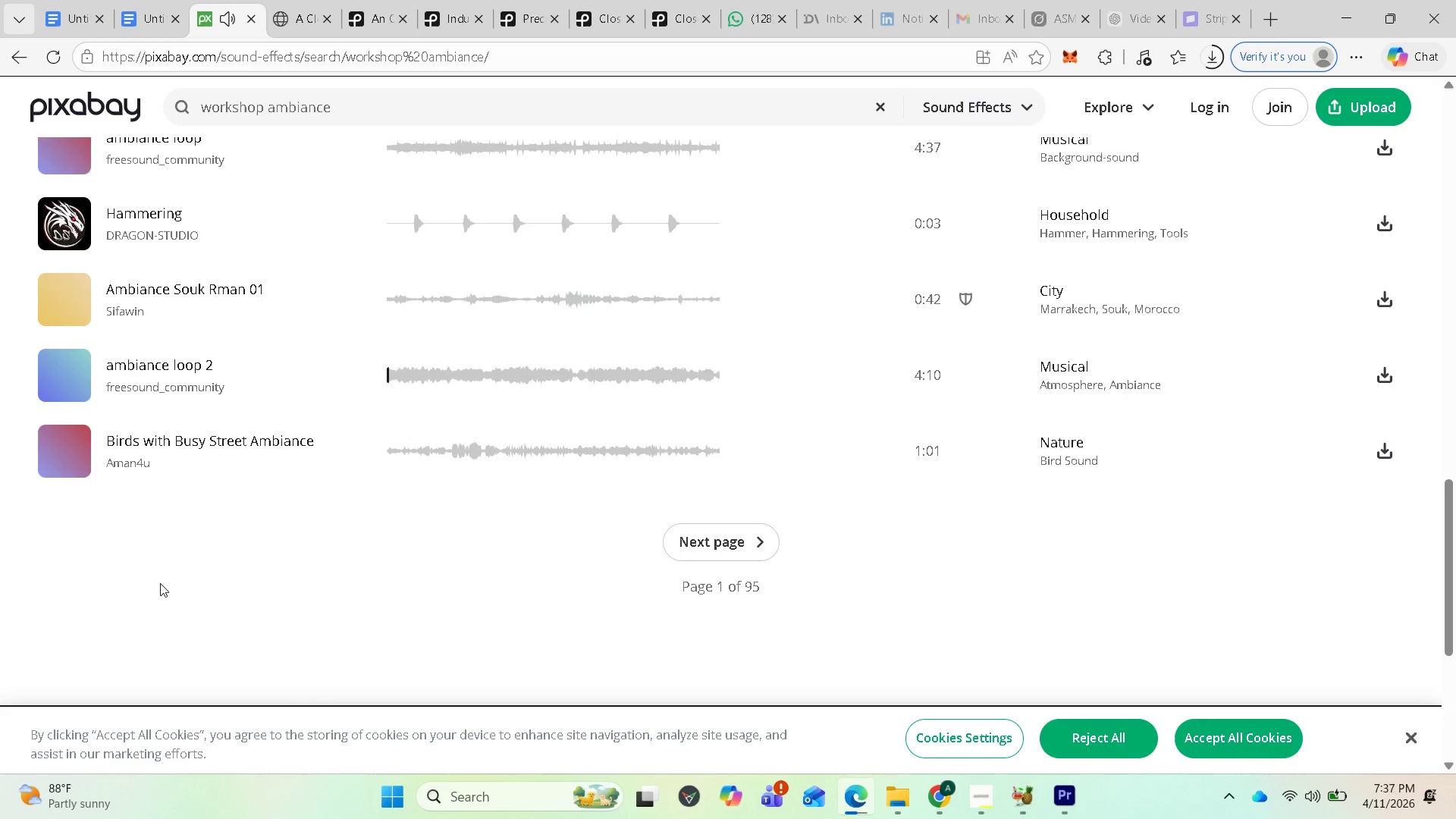 
scroll: coordinate [208, 461], scroll_direction: up, amount: 17.0
 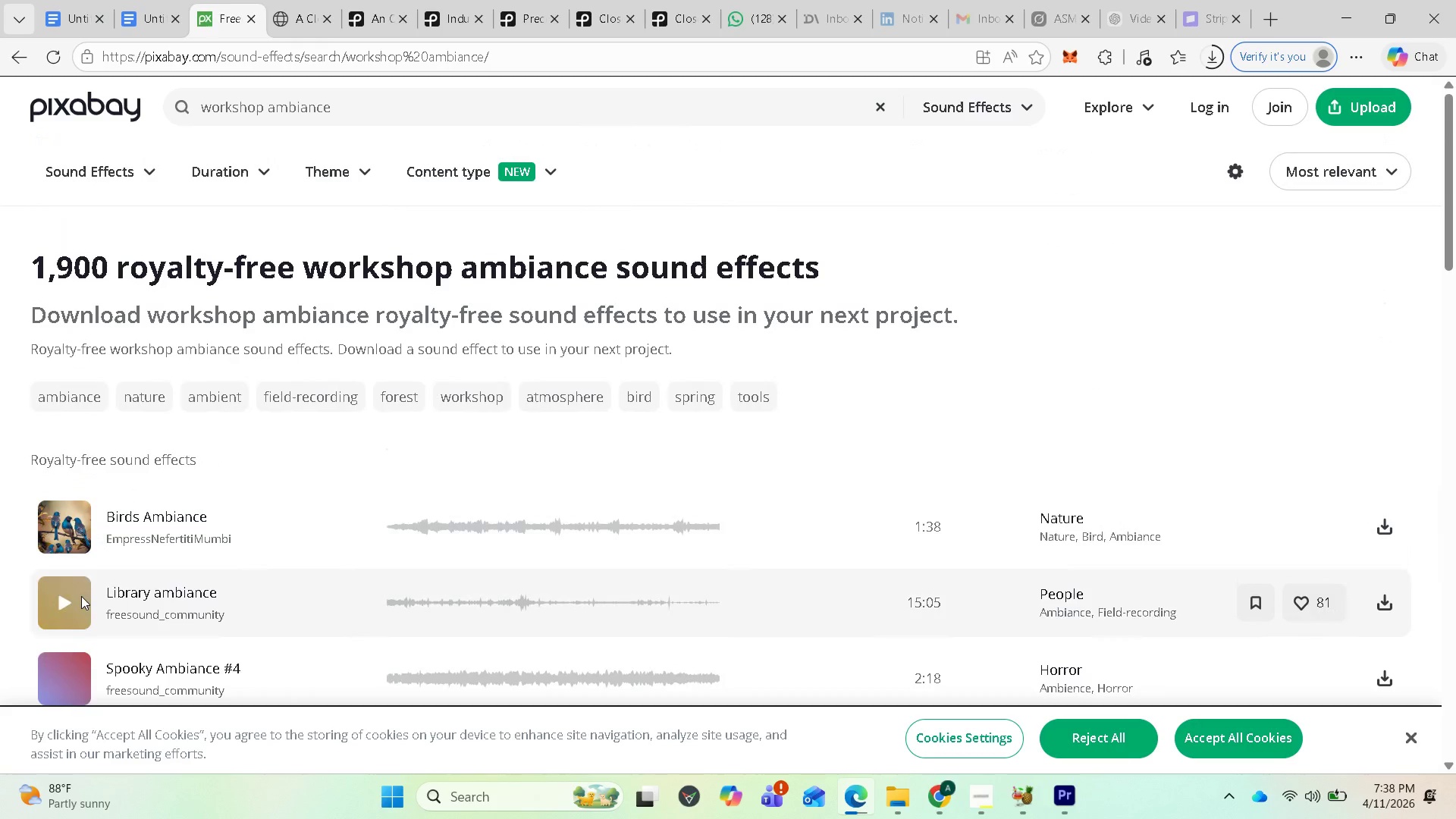 
left_click([74, 599])
 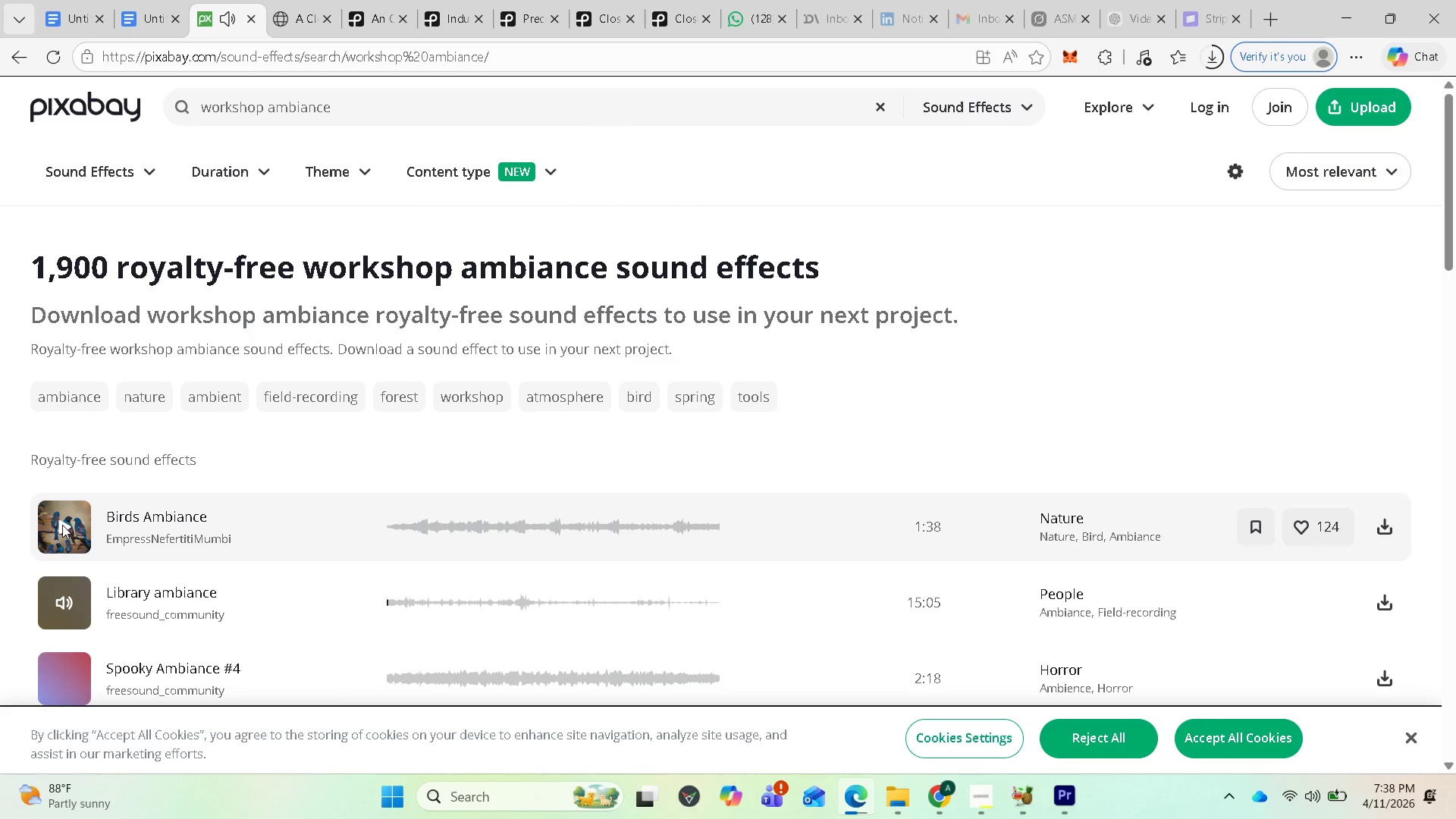 
wait(6.01)
 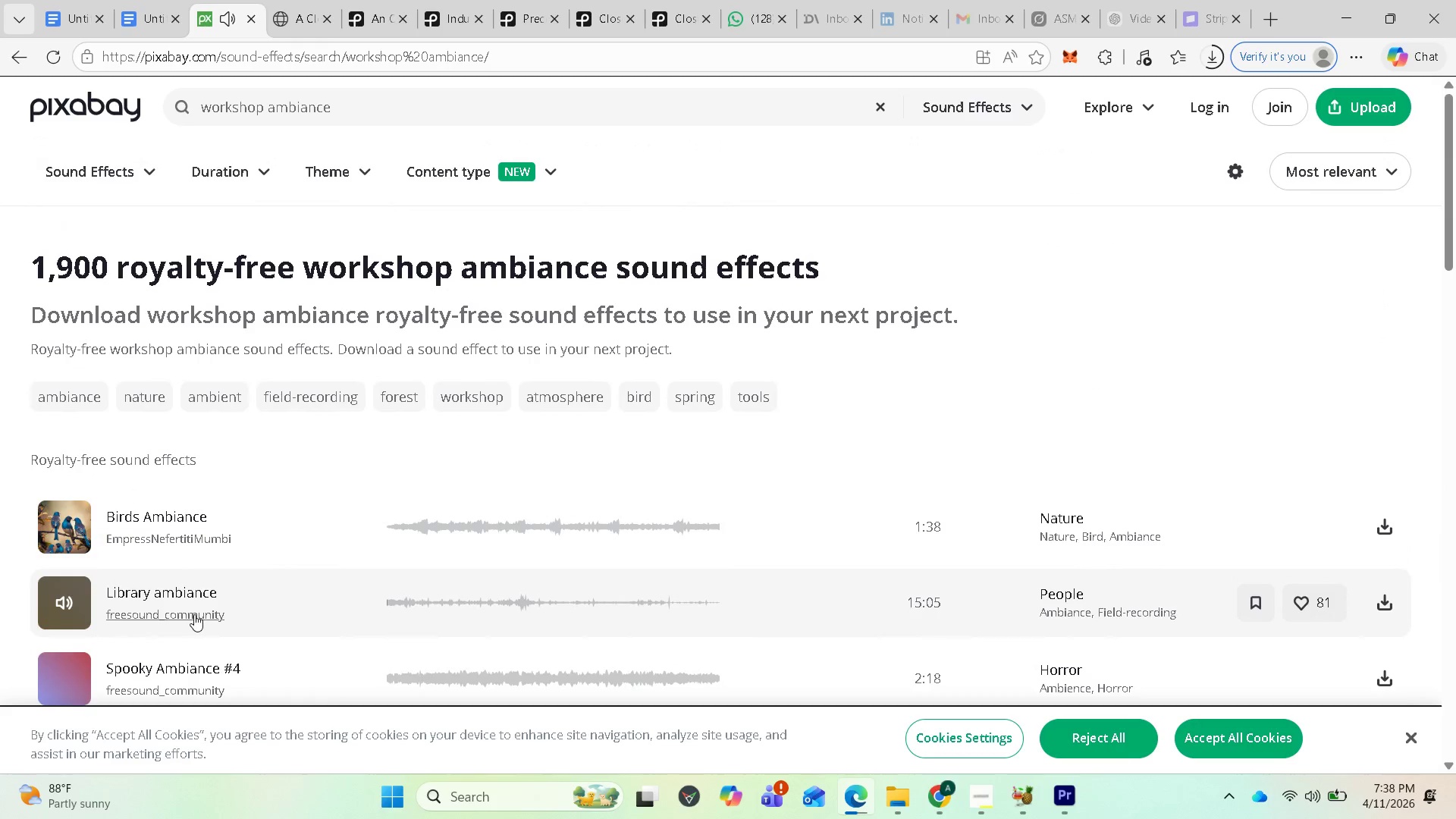 
scroll: coordinate [174, 576], scroll_direction: down, amount: 1.0
 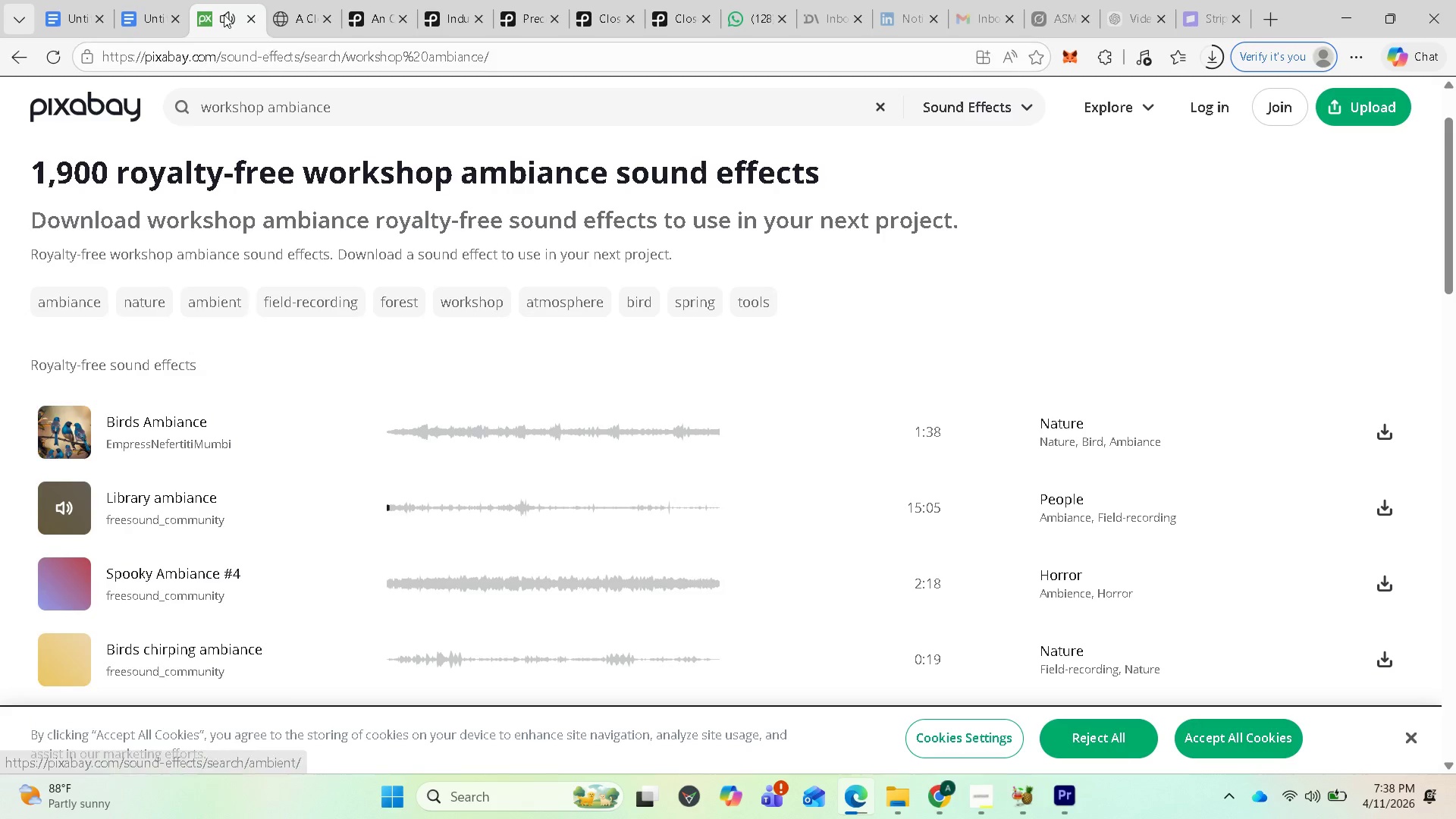 
left_click([150, 22])
 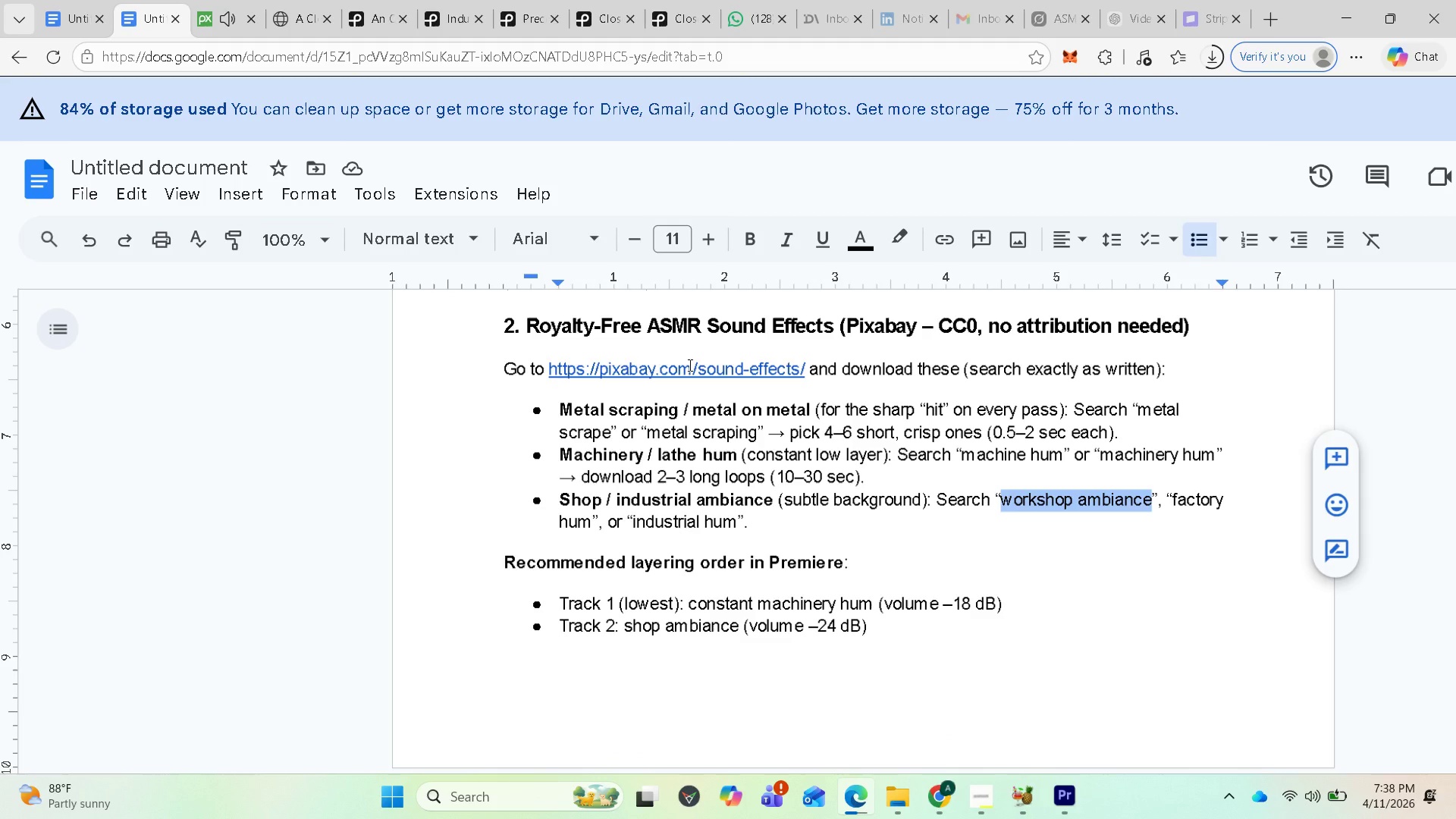 
left_click([689, 365])
 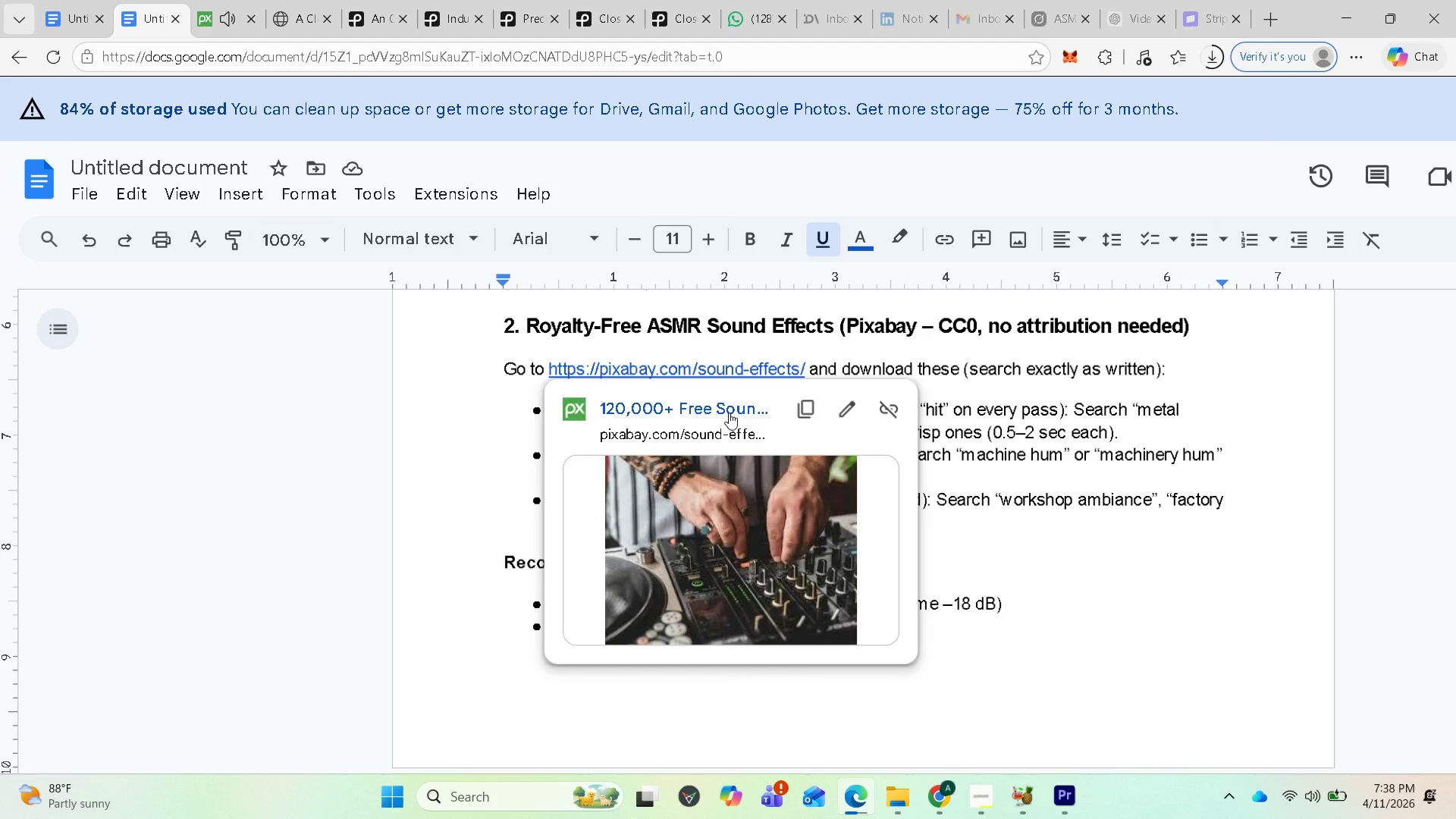 
left_click([729, 412])
 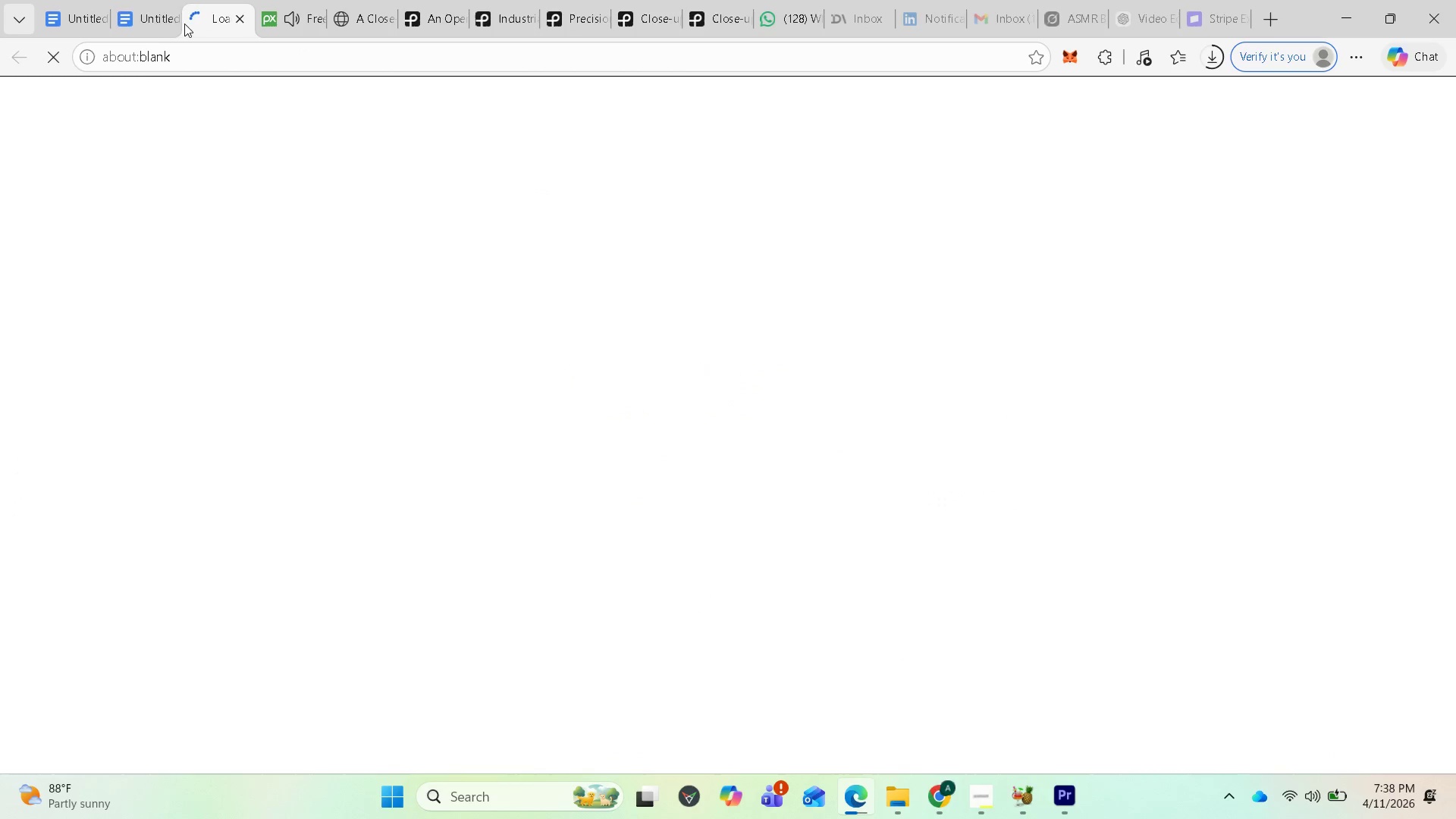 
left_click([162, 17])
 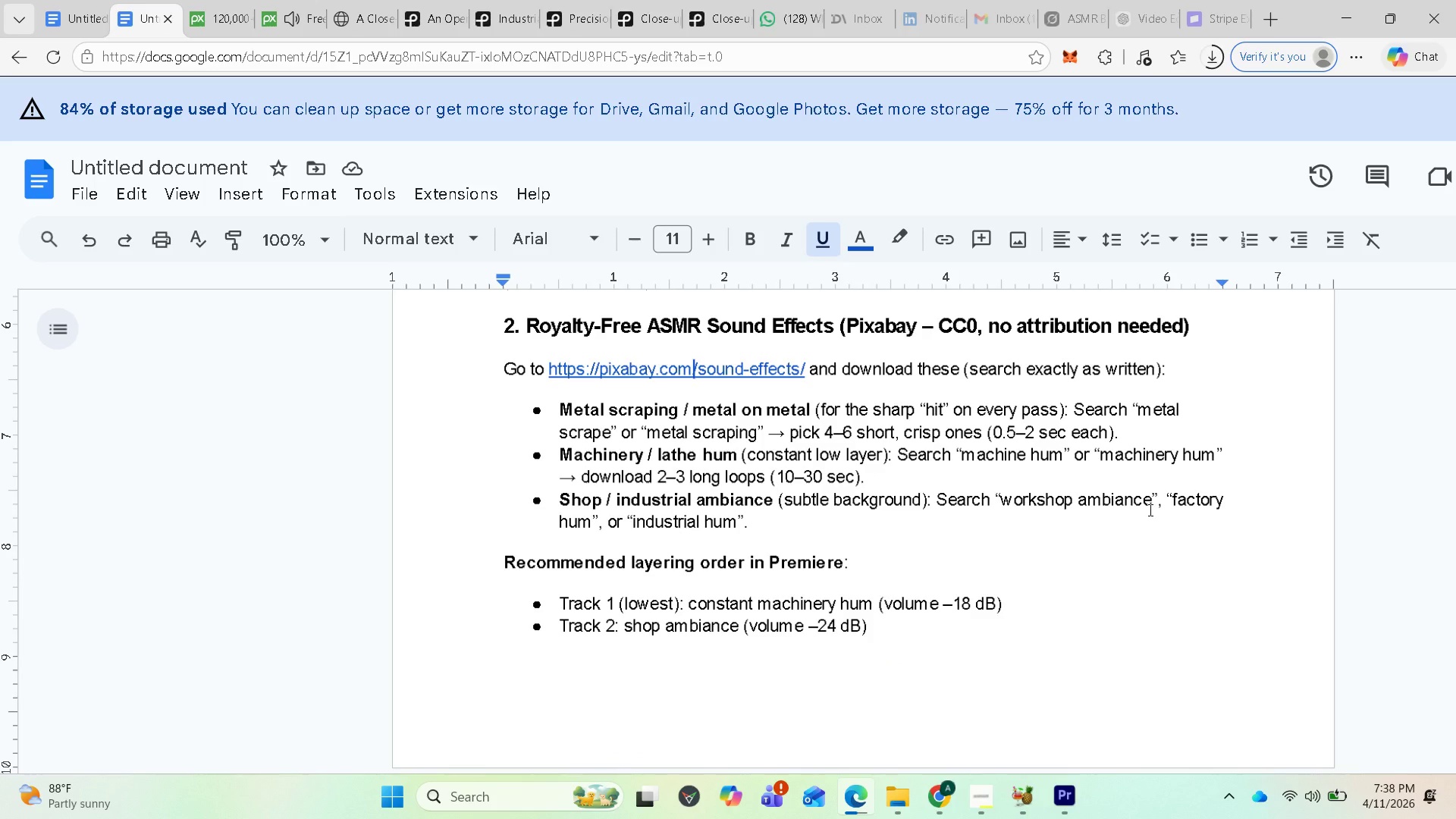 
left_click_drag(start_coordinate=[1173, 502], to_coordinate=[591, 516])
 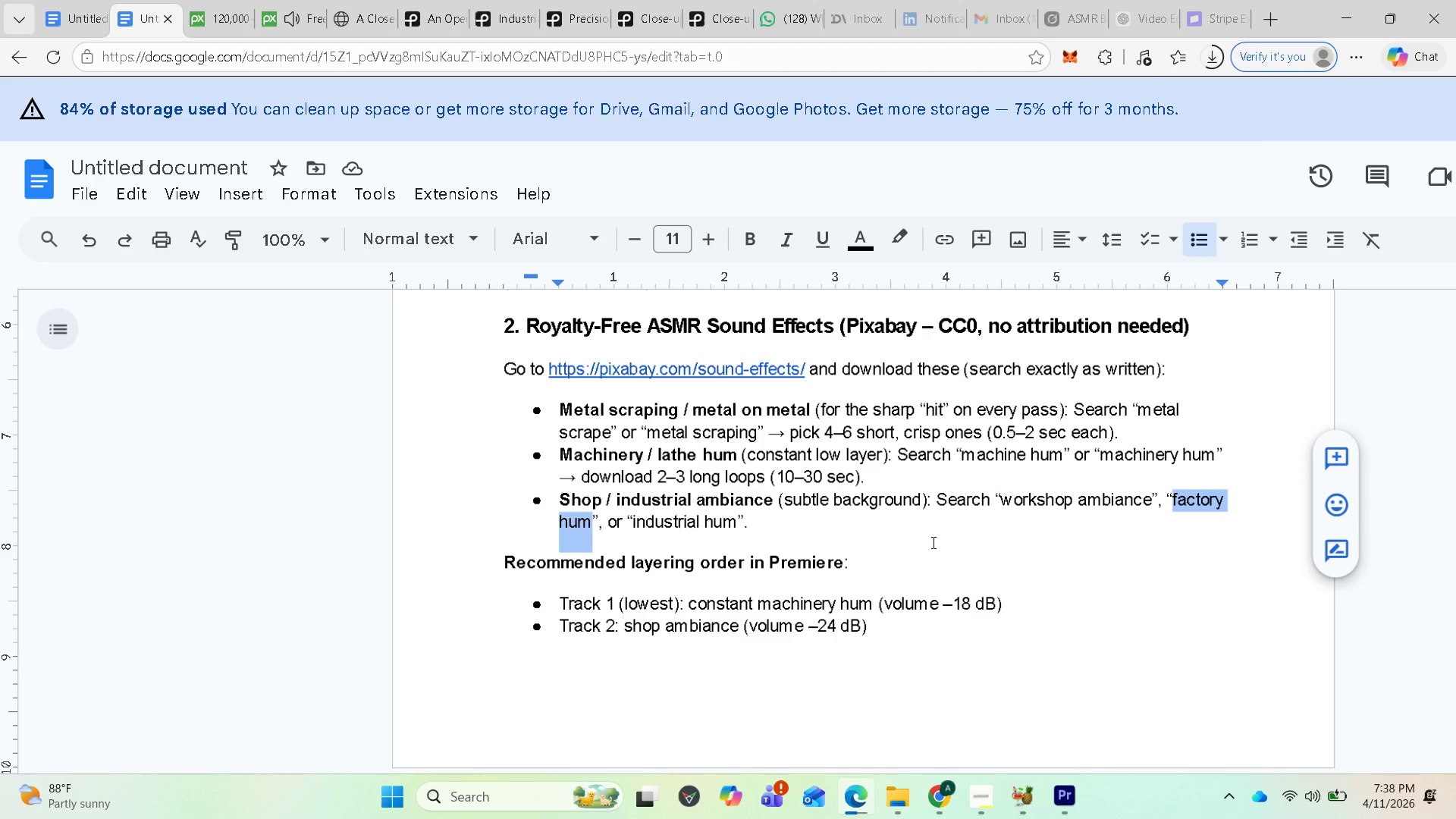 
key(Control+C)
 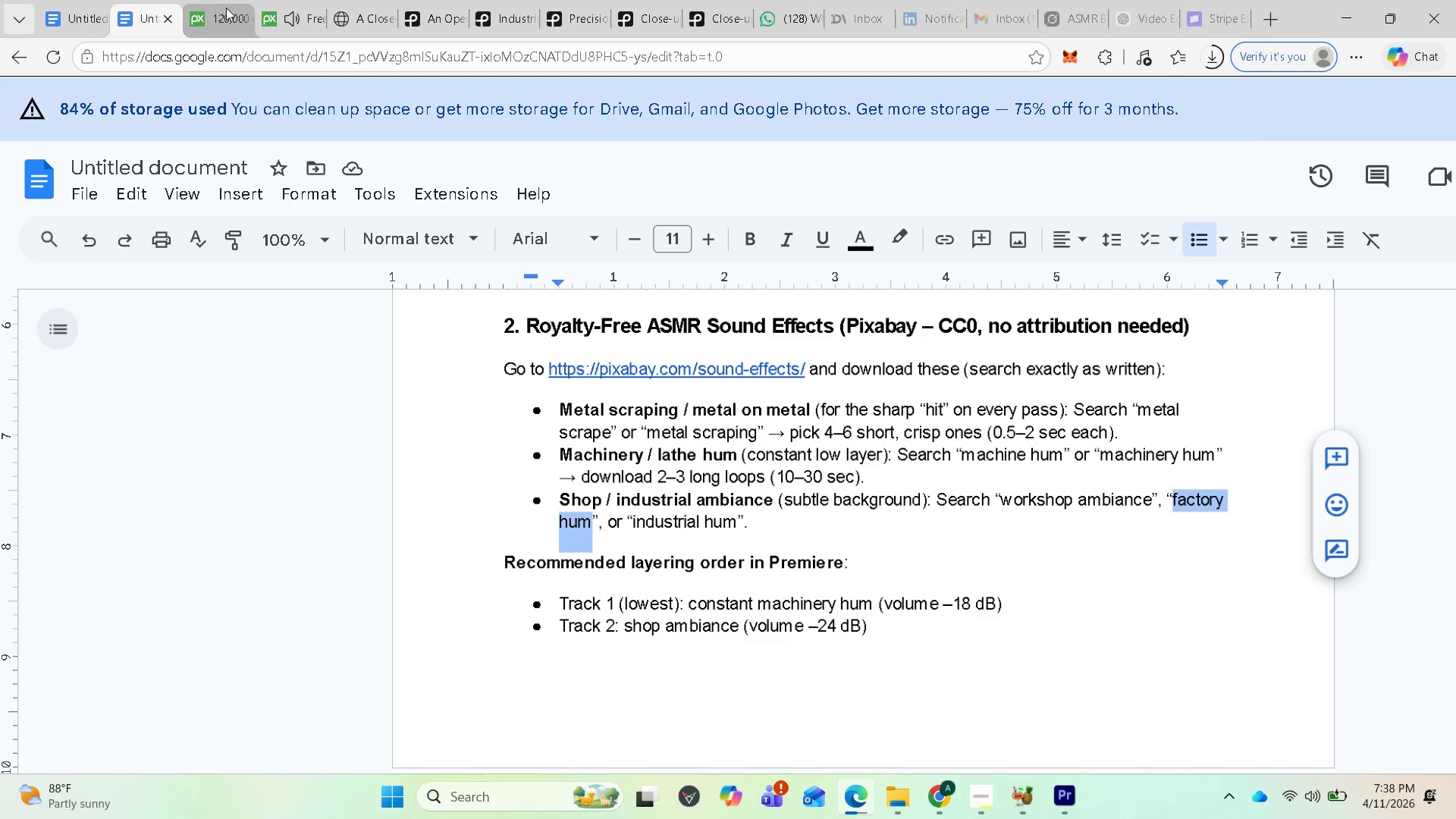 
left_click([228, 12])
 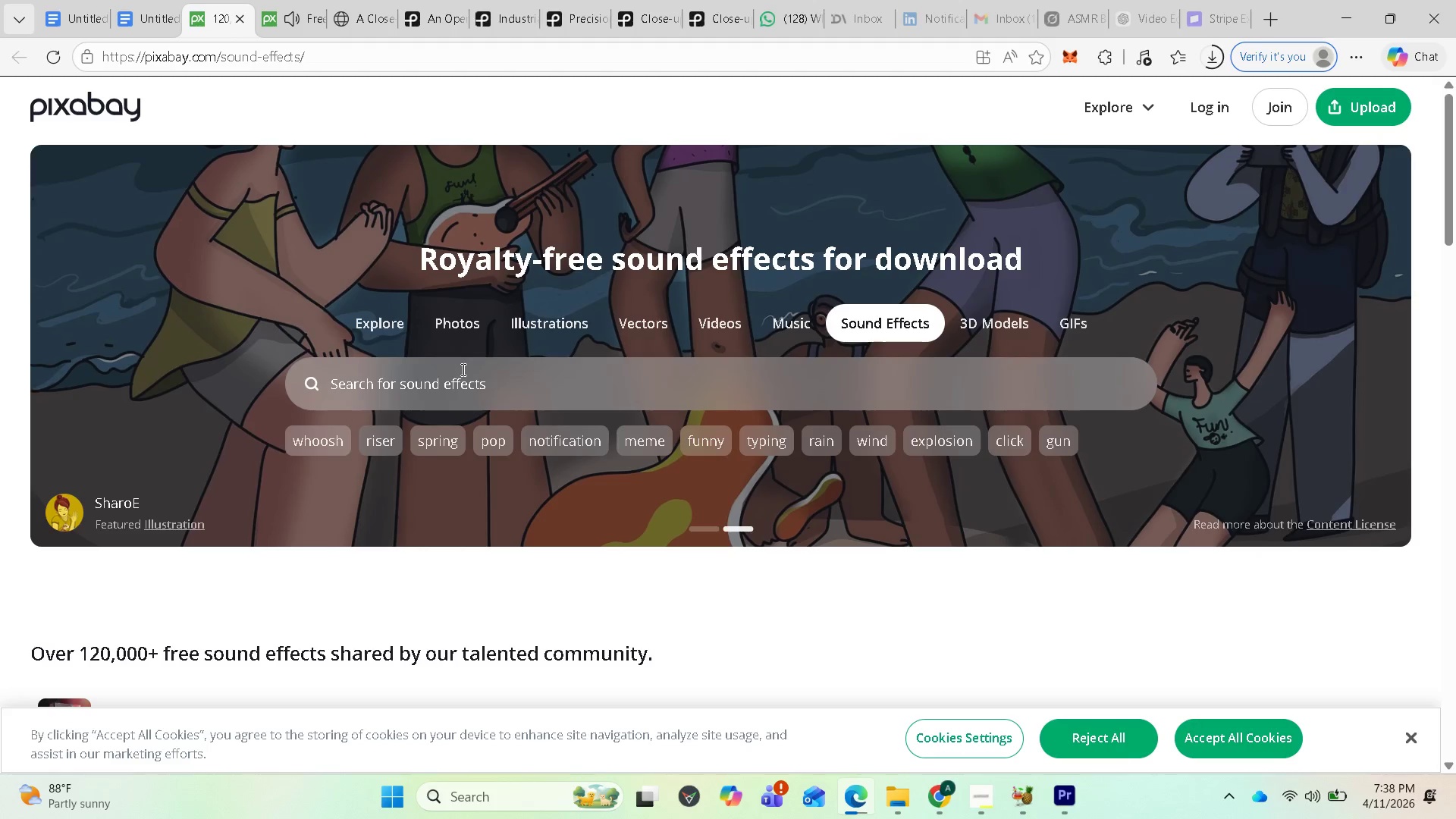 
left_click([460, 368])
 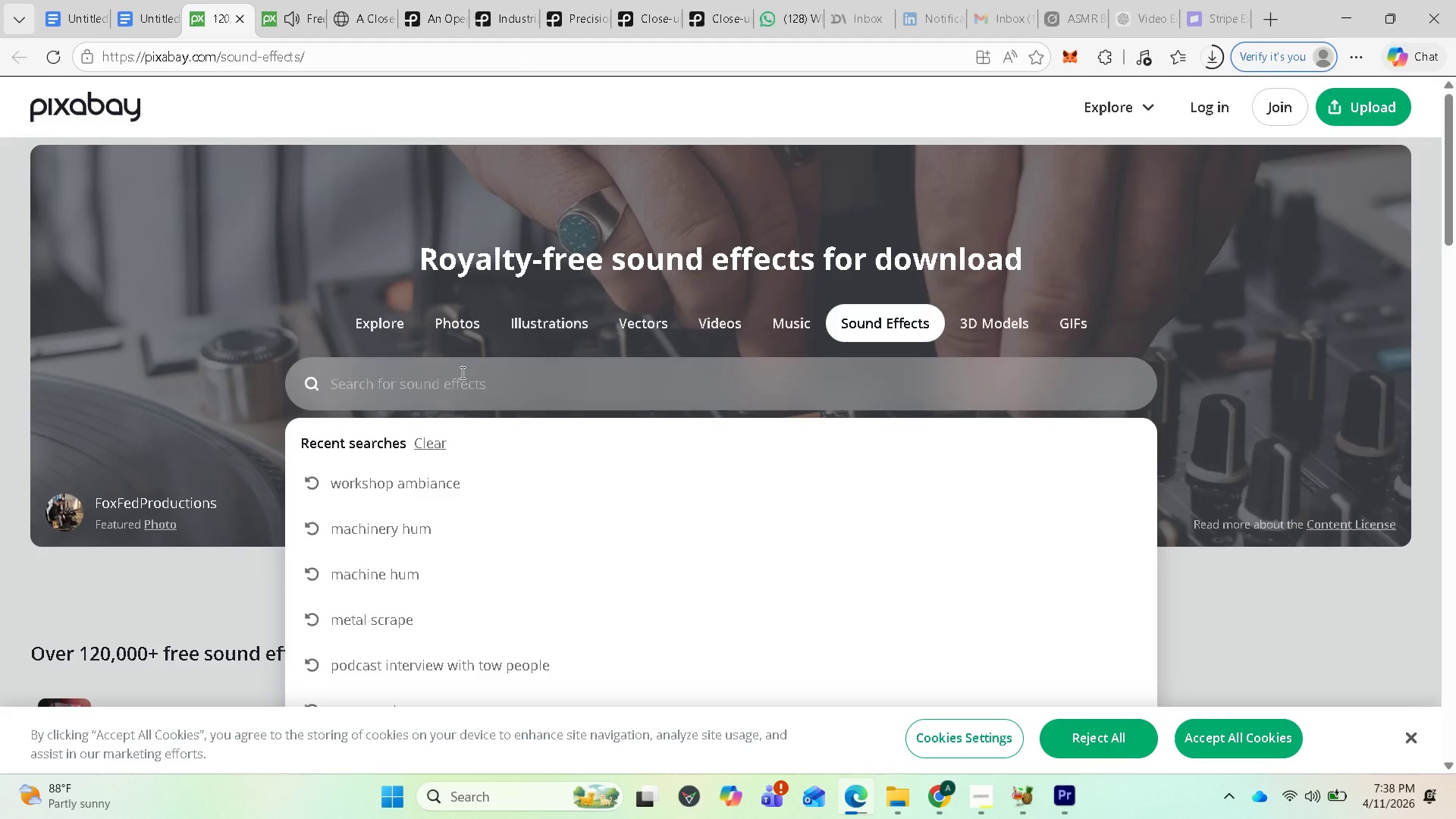 
key(Control+V)
 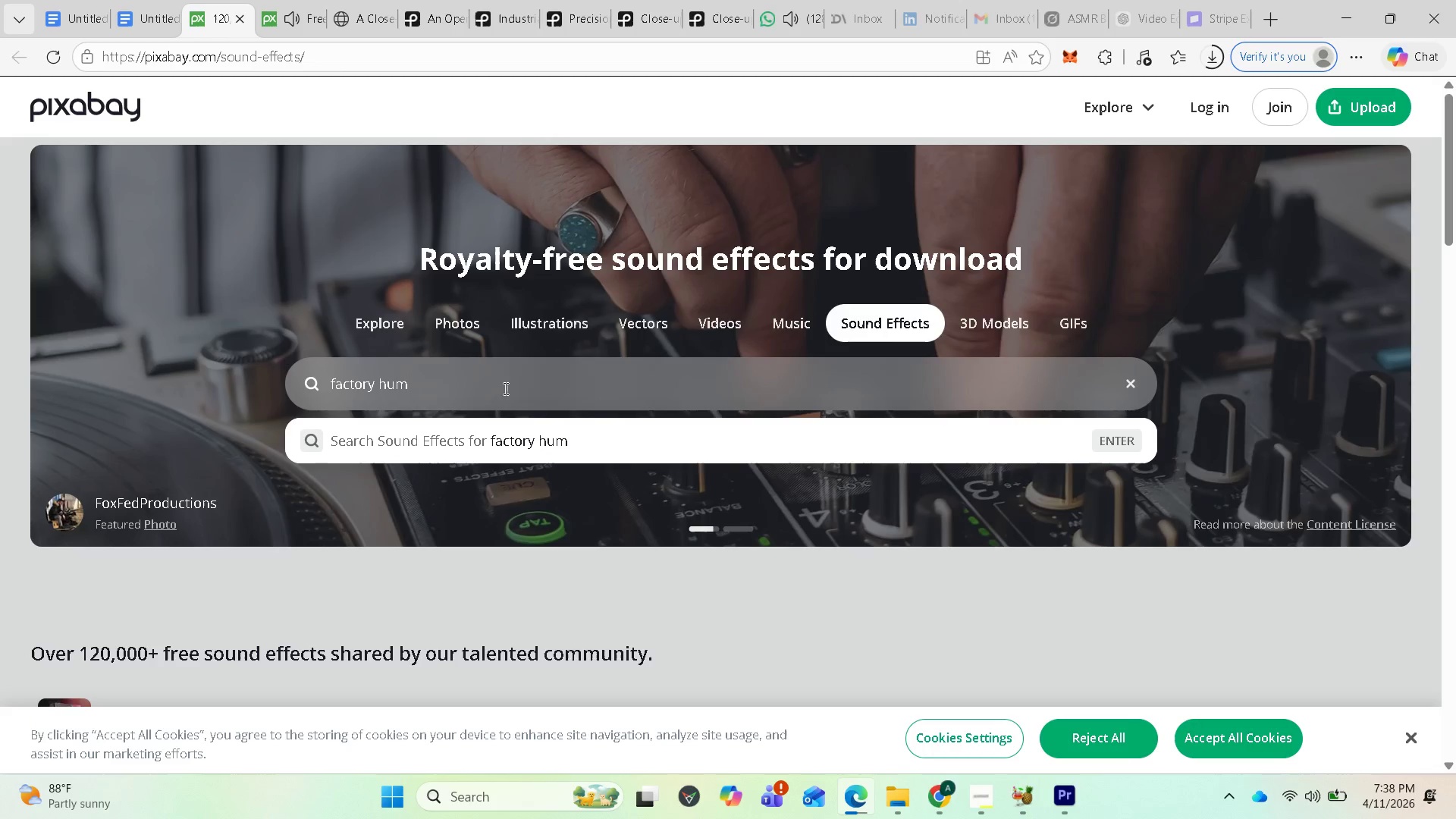 
key(Enter)
 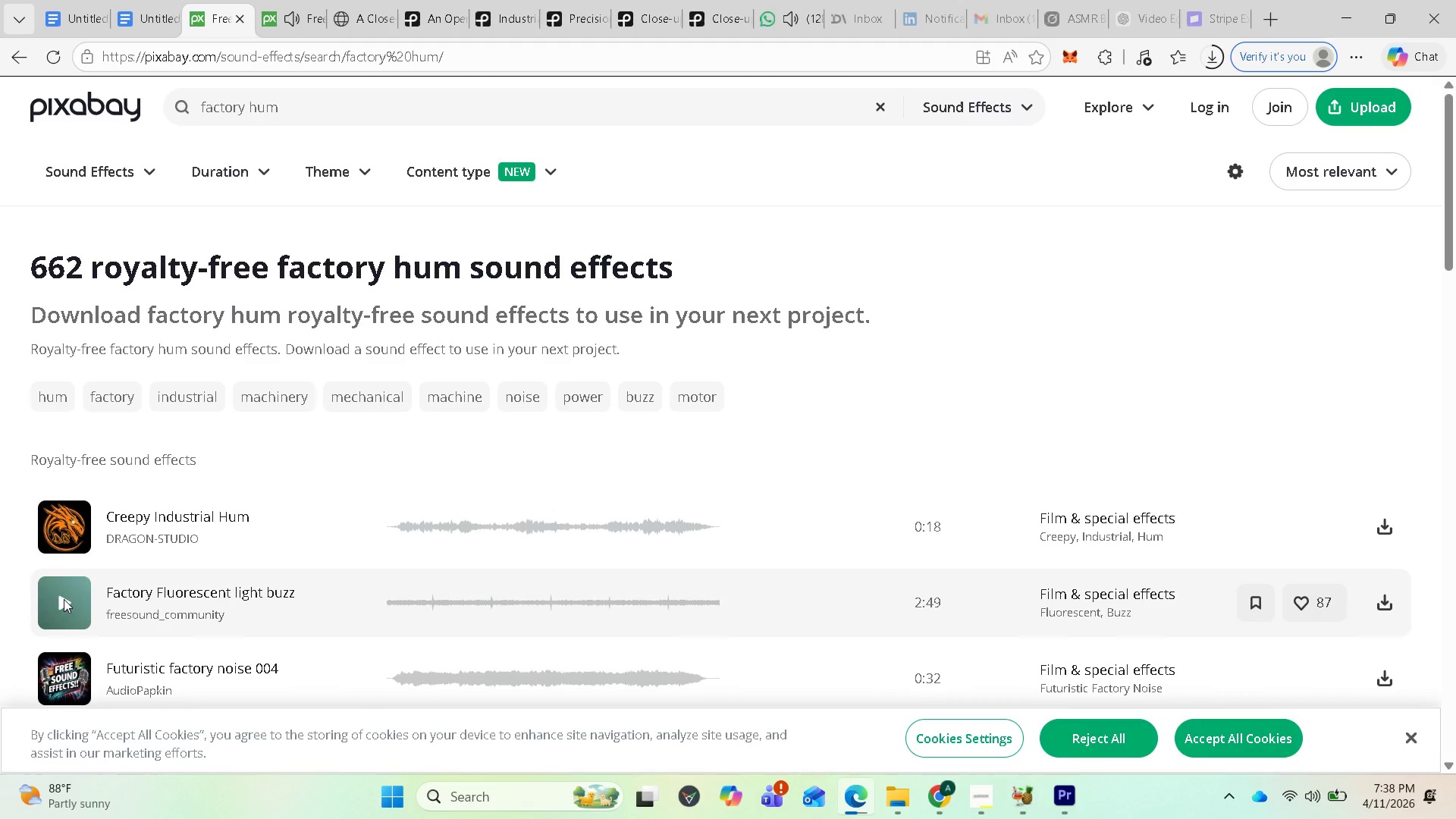 
left_click([297, 26])
 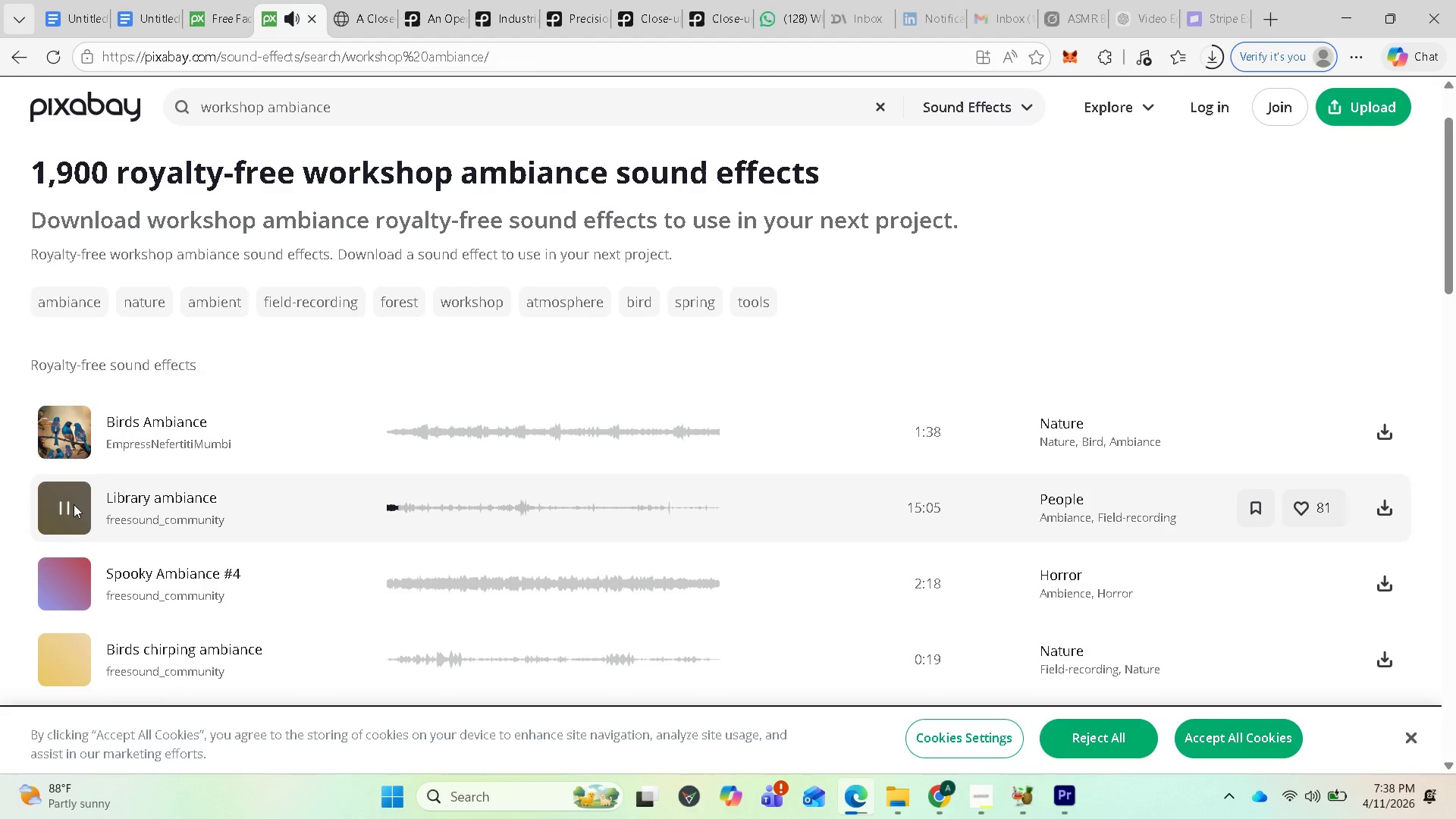 
left_click([64, 504])
 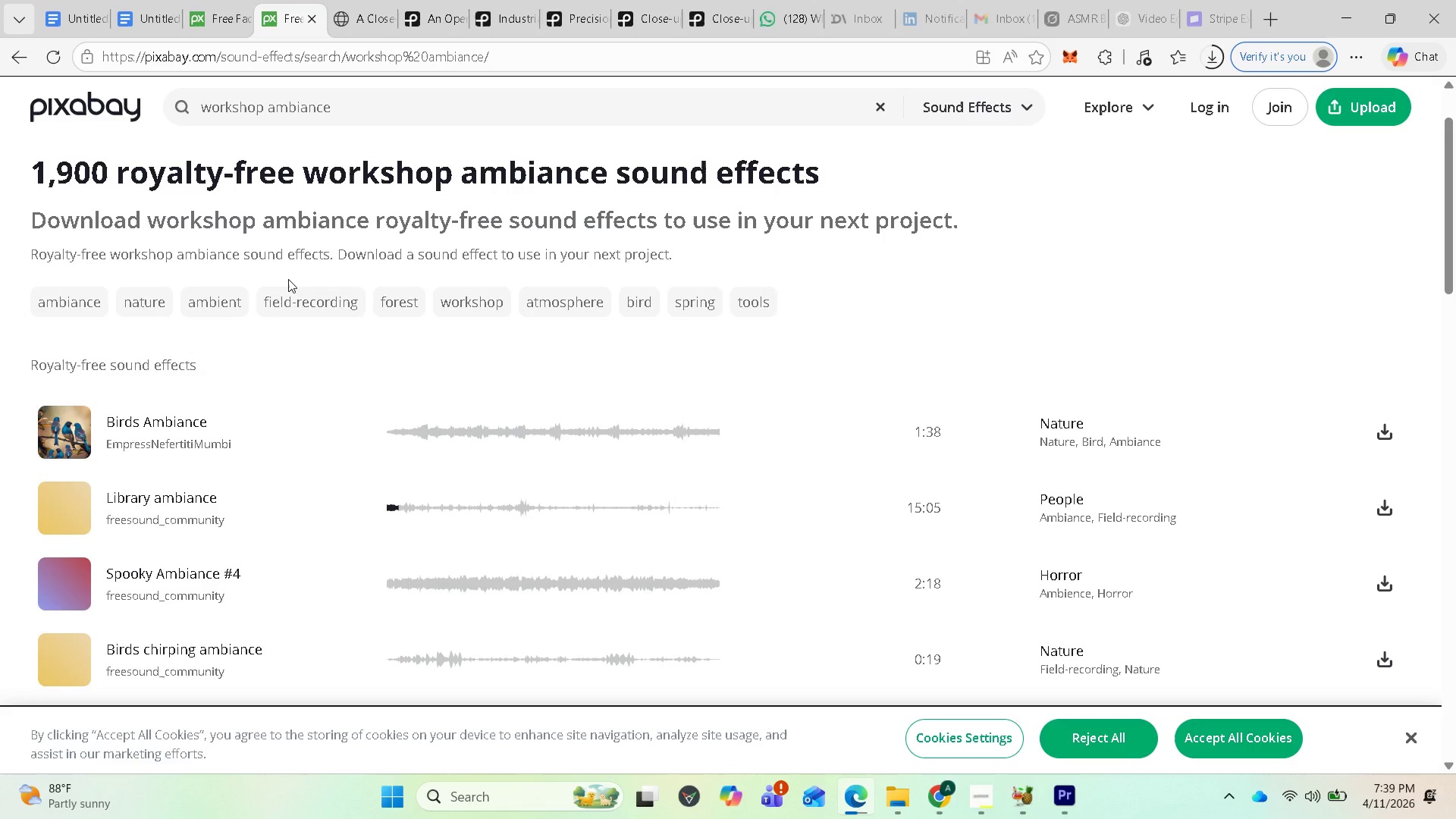 
wait(91.11)
 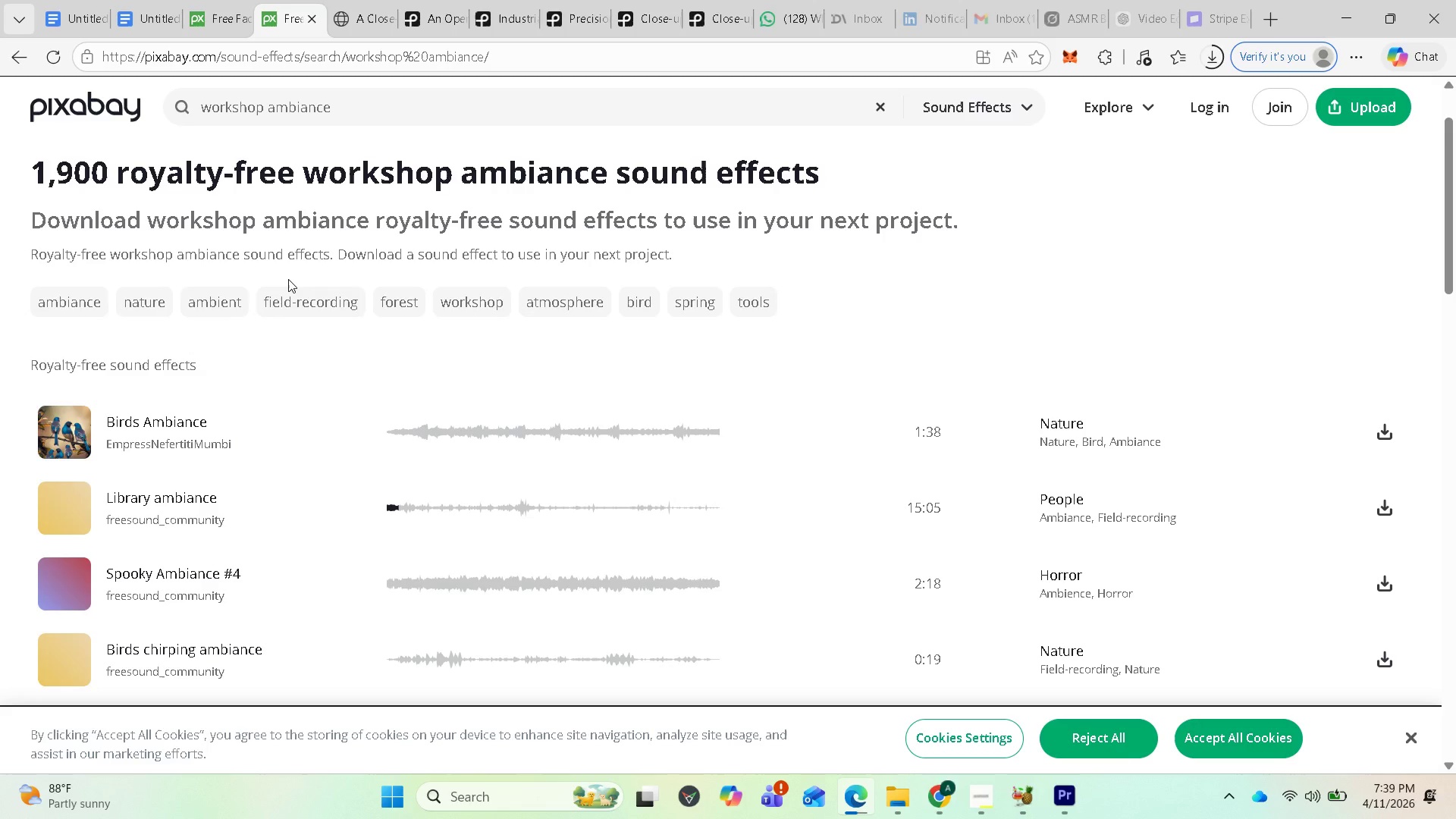 
left_click([1056, 796])
 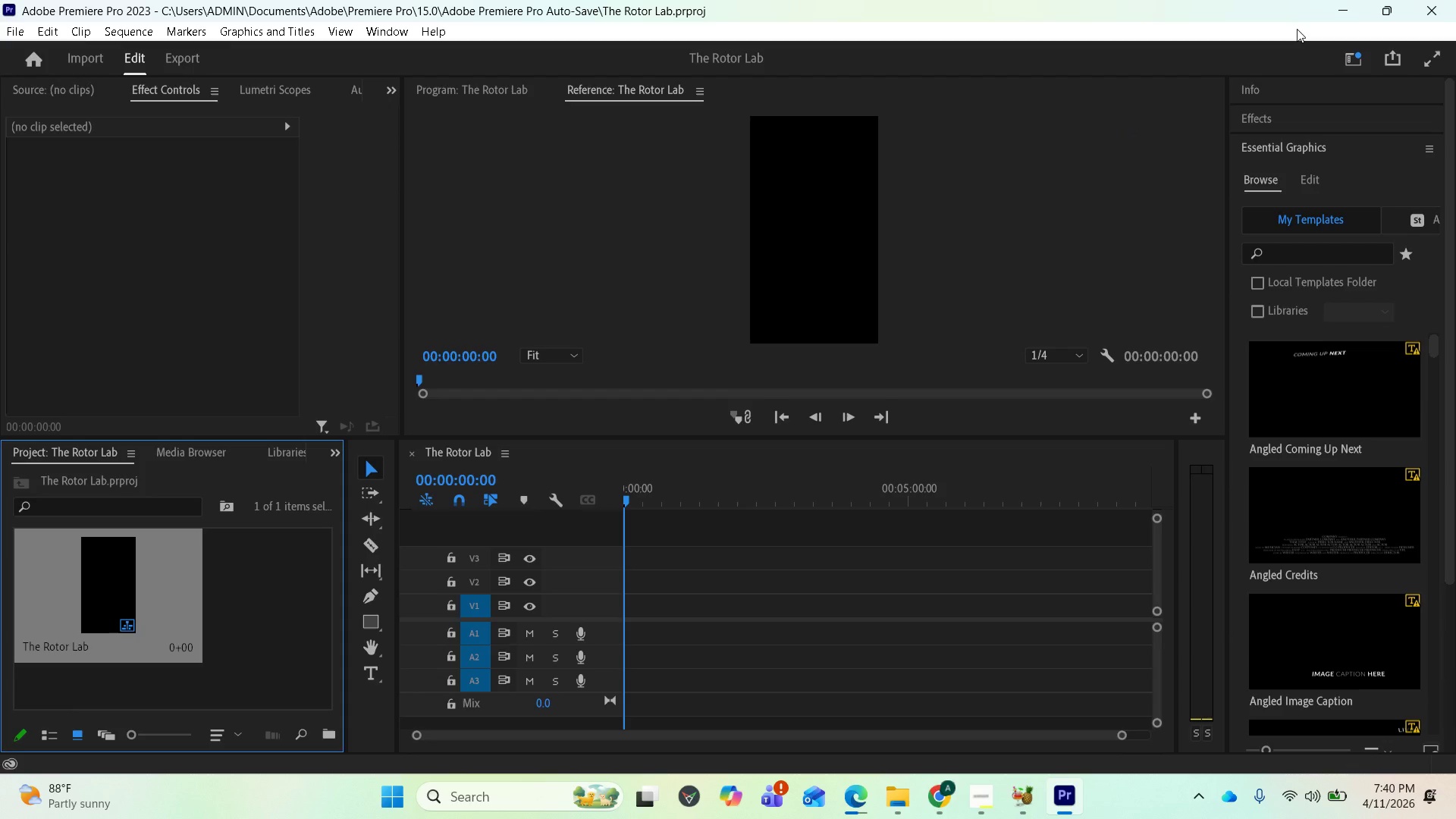 
left_click([1340, 0])
 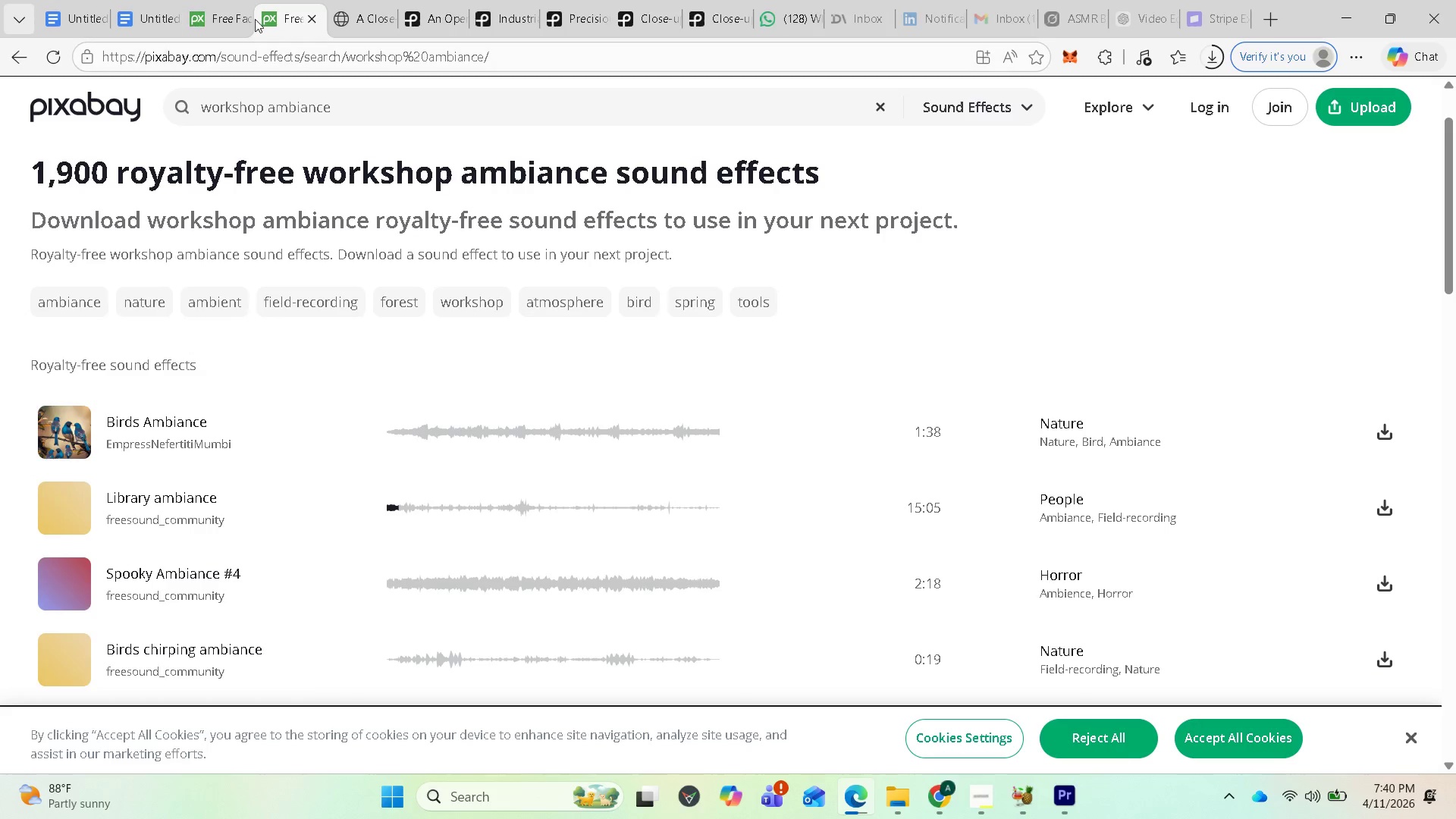 
wait(5.39)
 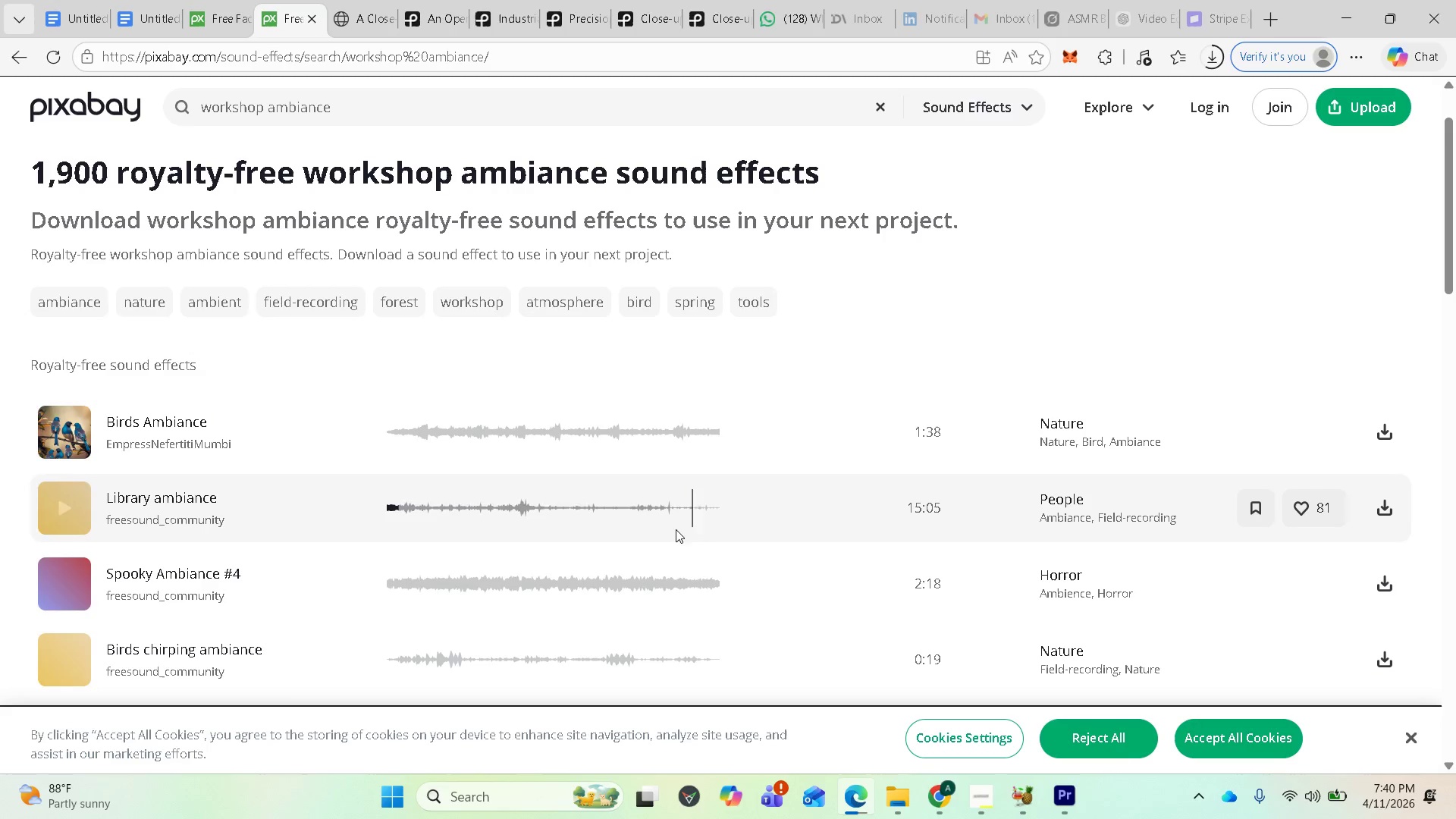 
left_click([224, 20])
 